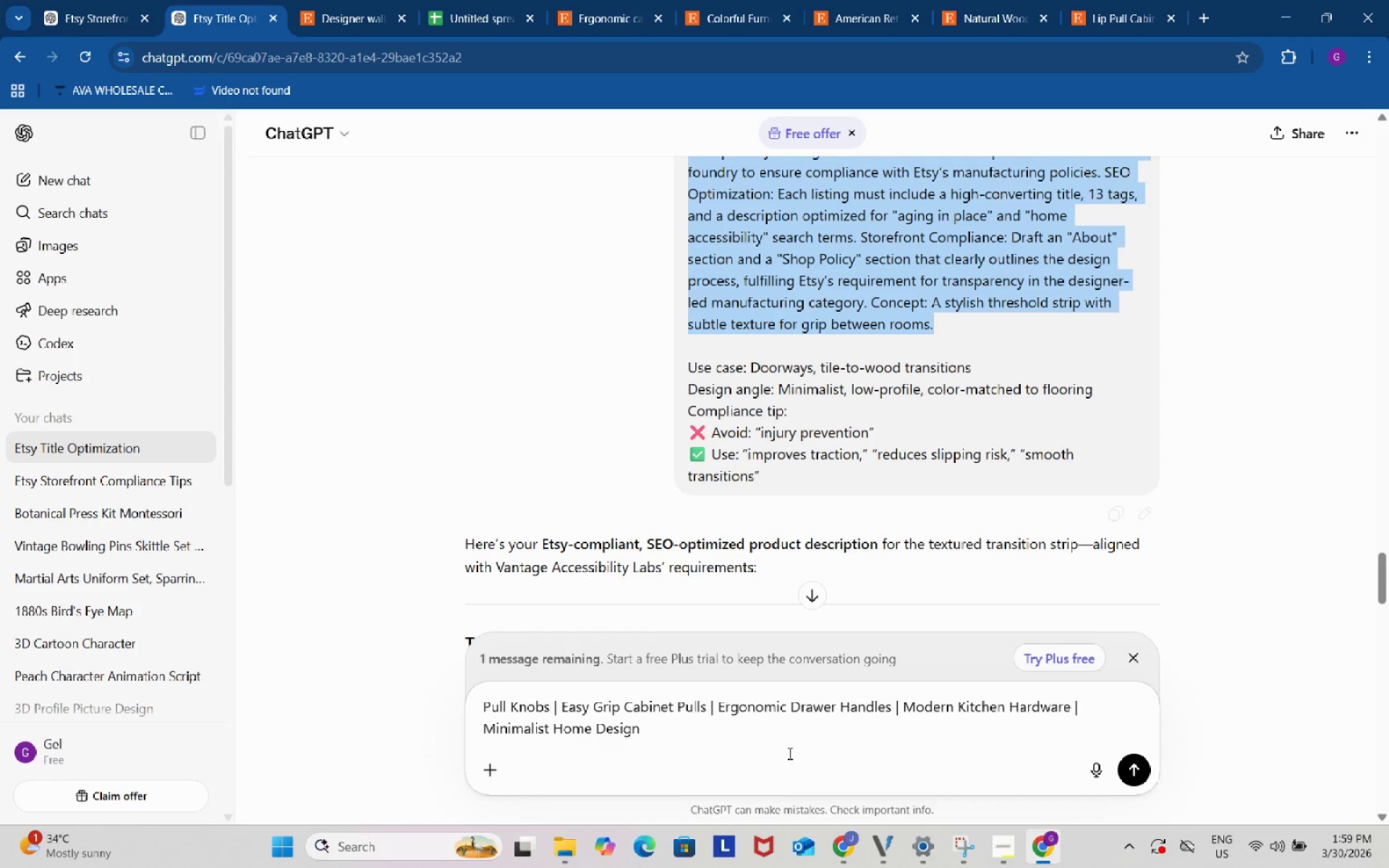 
scroll: coordinate [1048, 509], scroll_direction: down, amount: 5.0
 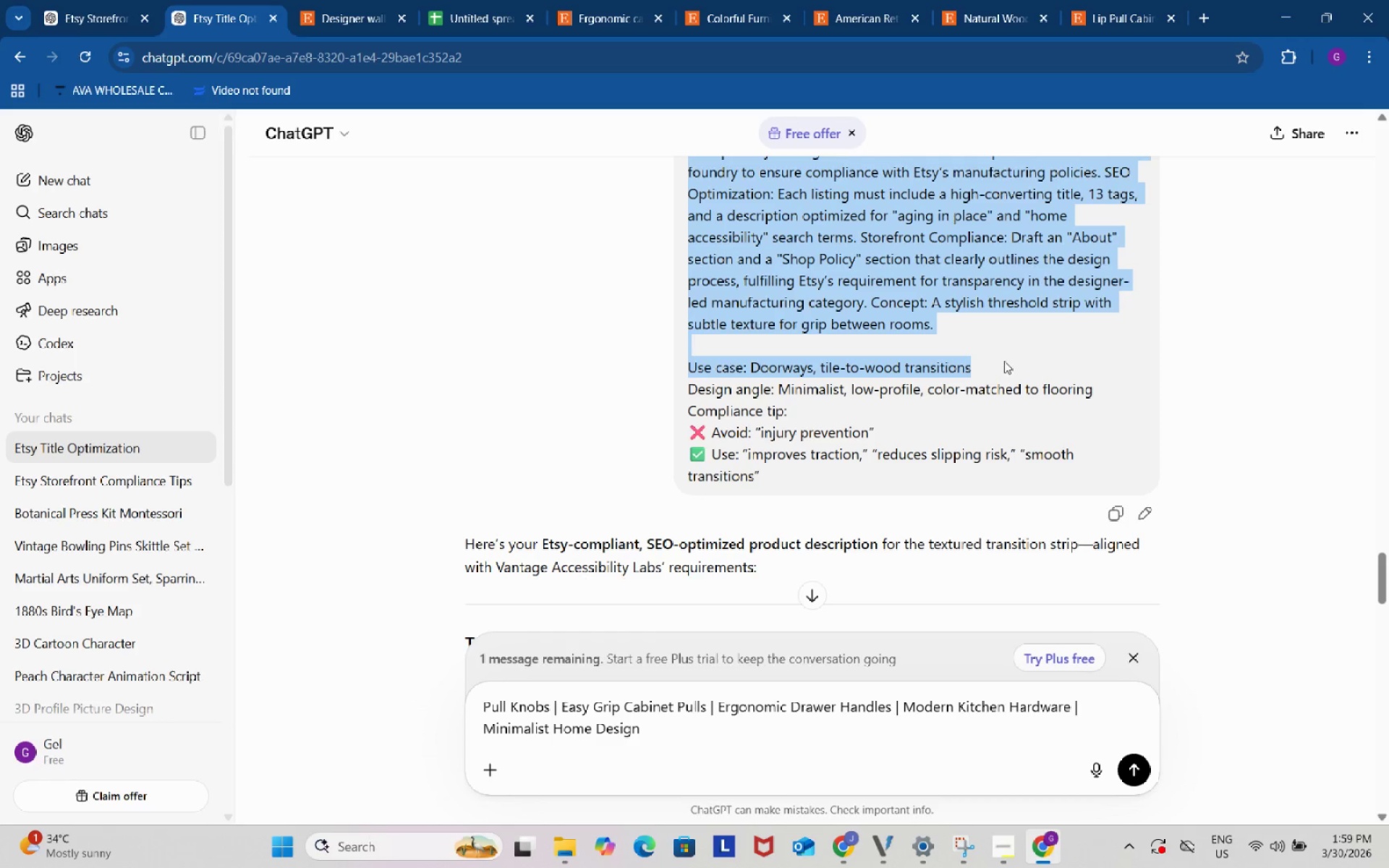 
key(Control+C)
 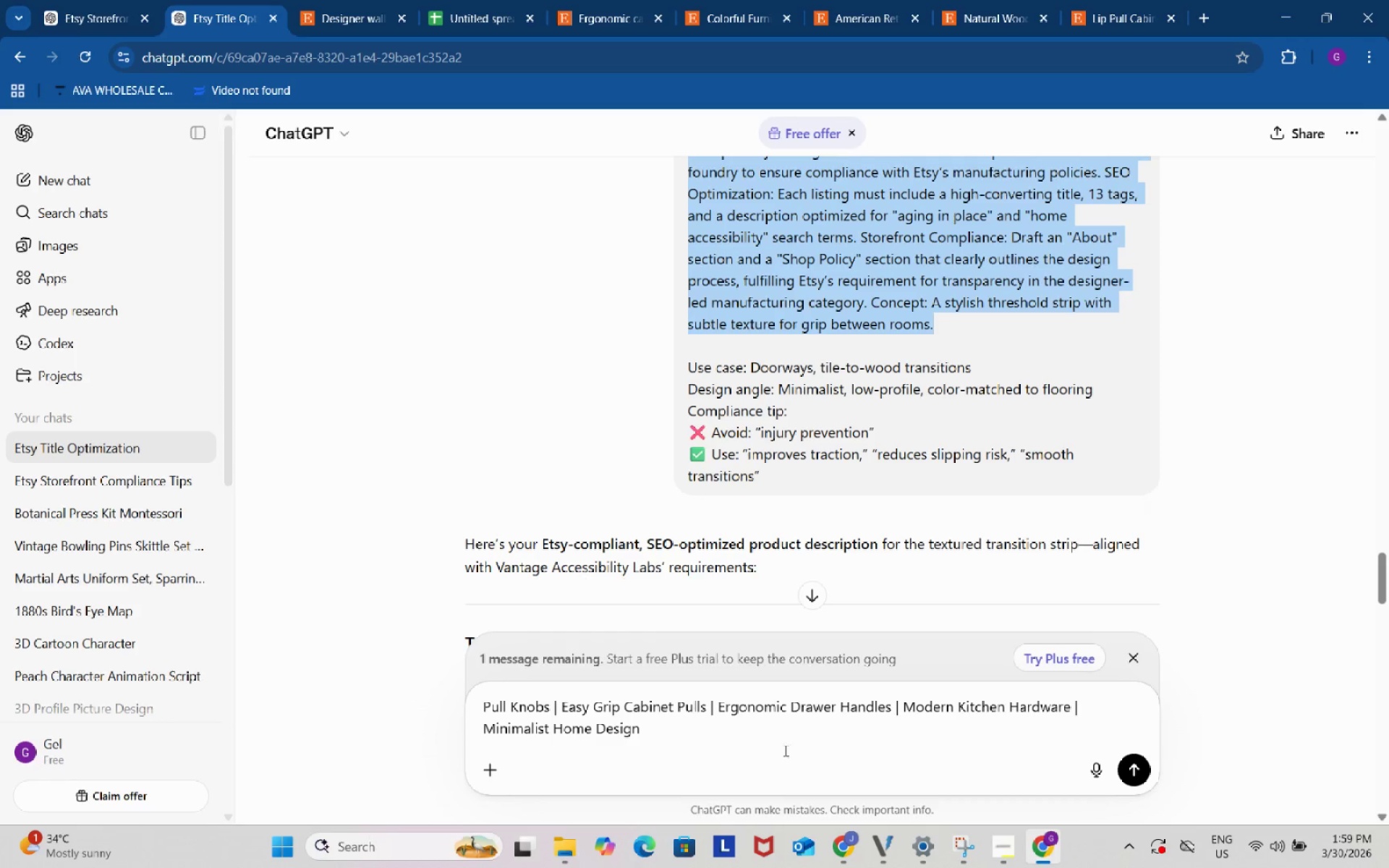 
left_click([767, 723])
 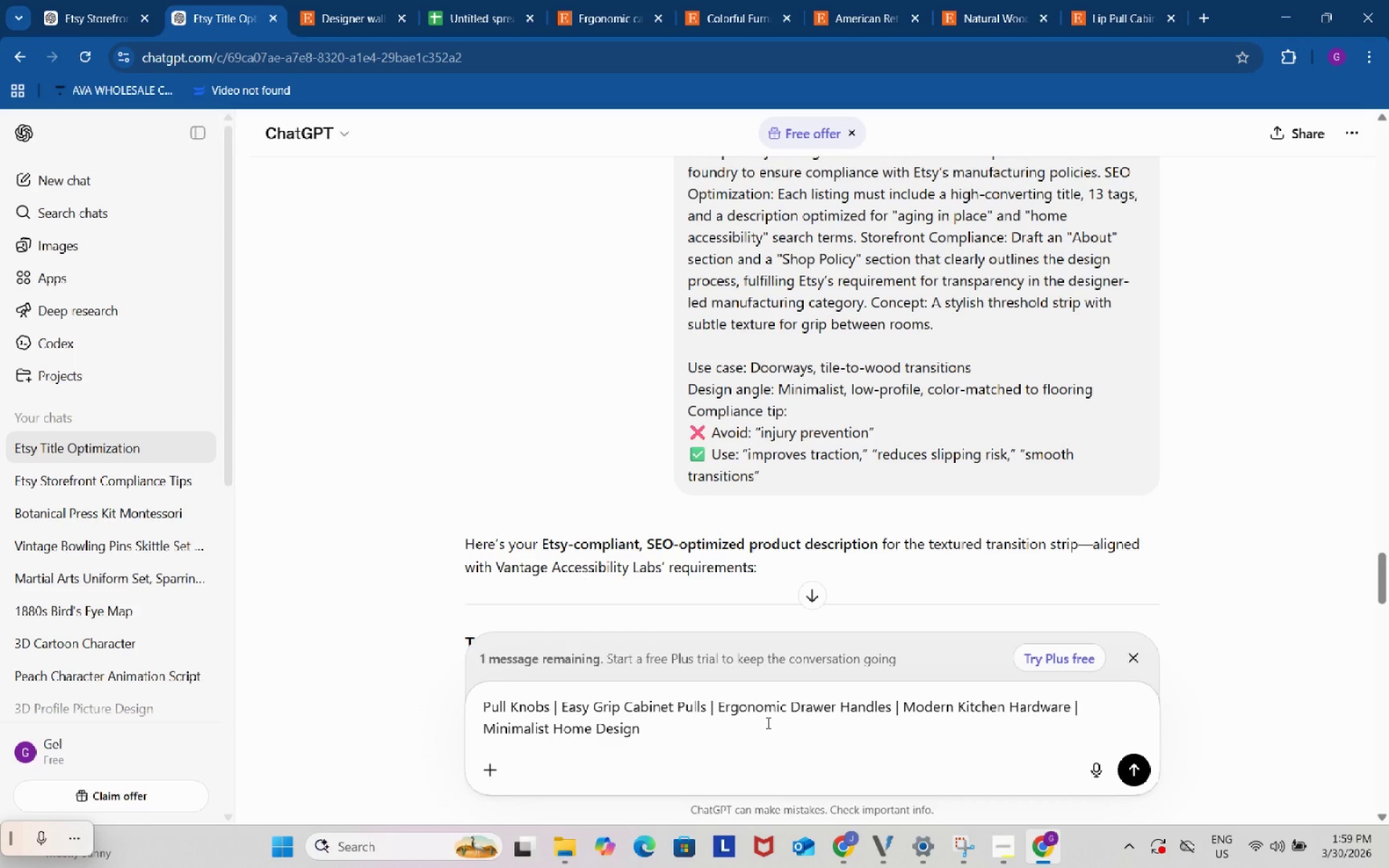 
key(Period)
 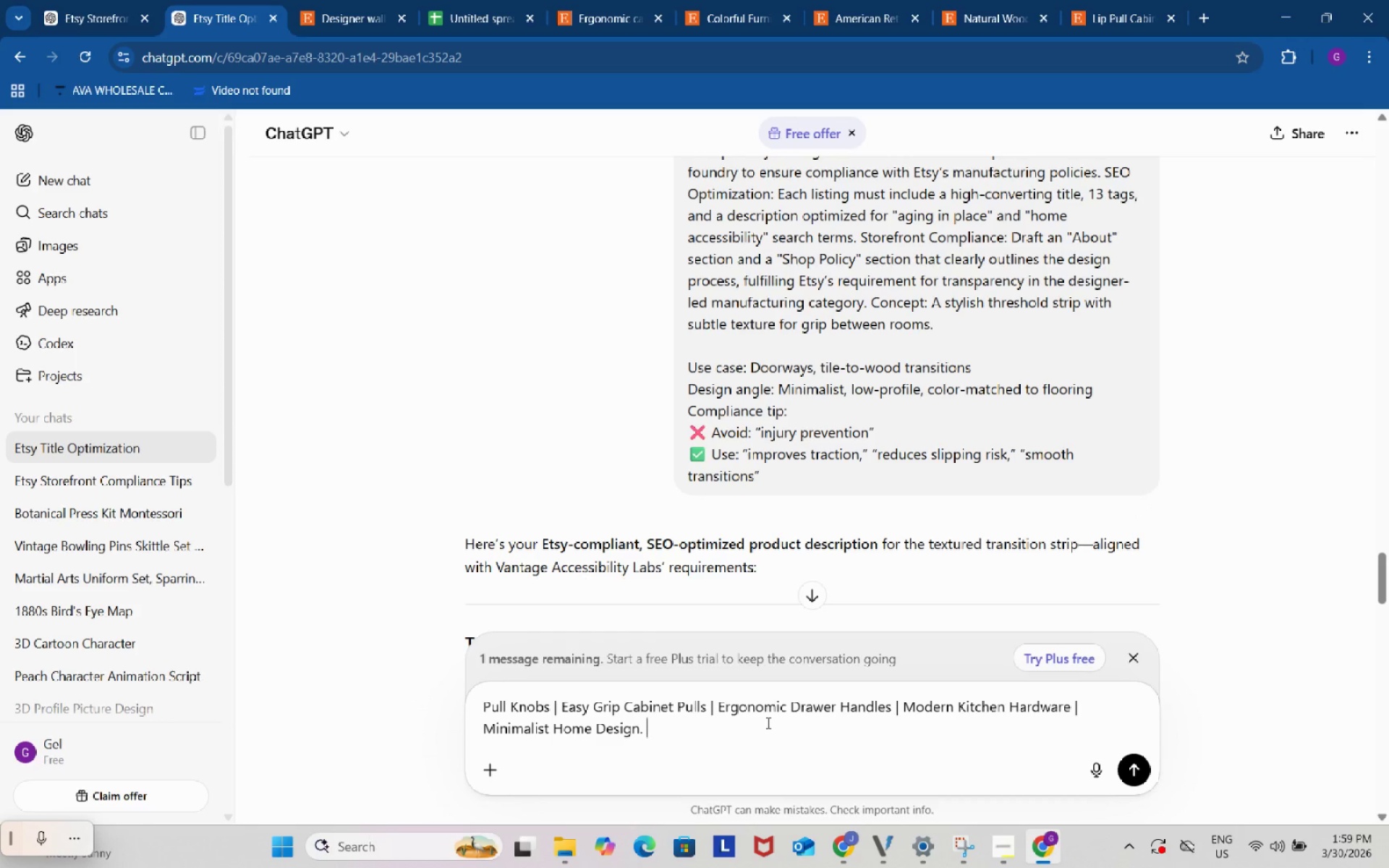 
key(Space)
 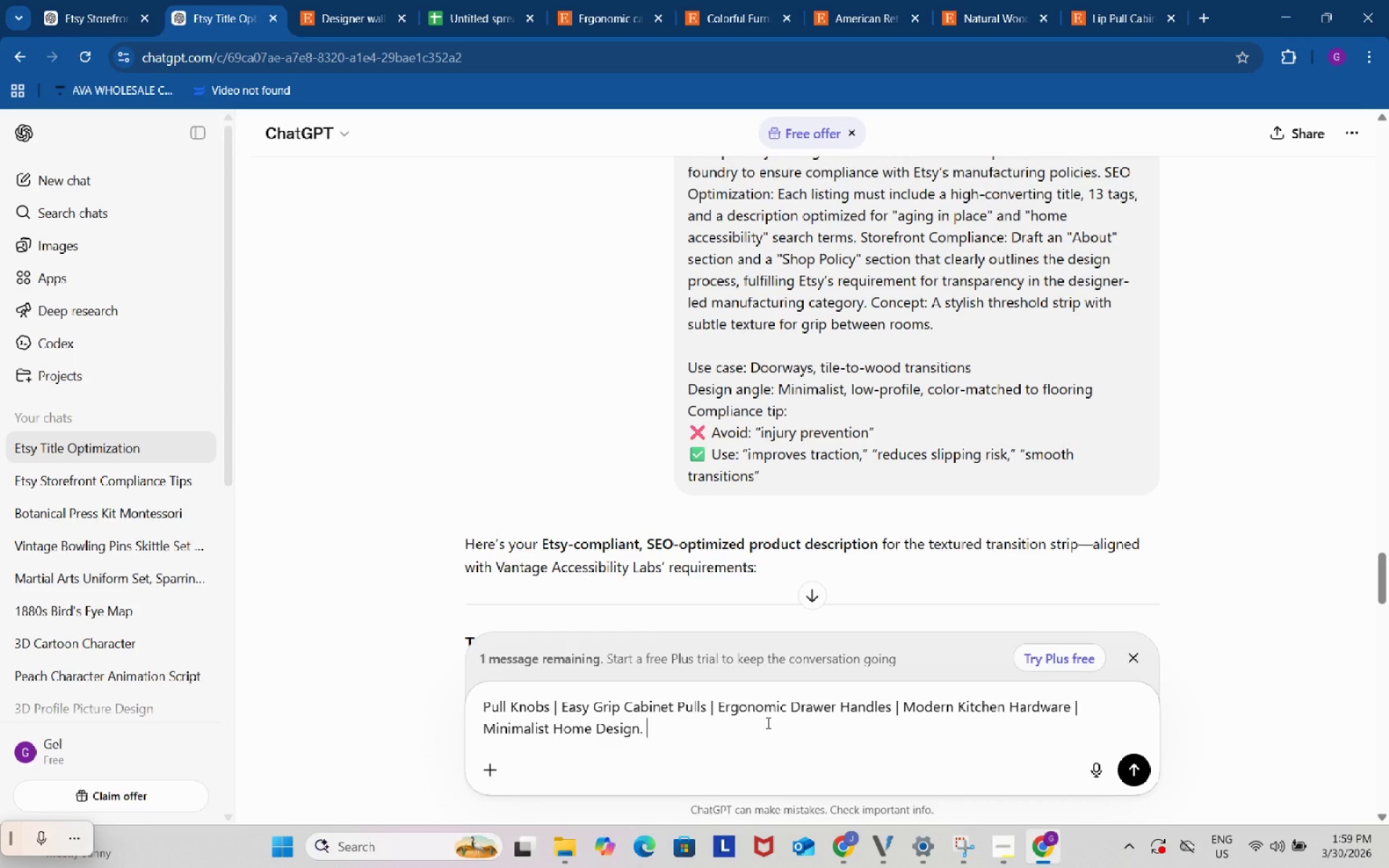 
key(Control+ControlLeft)
 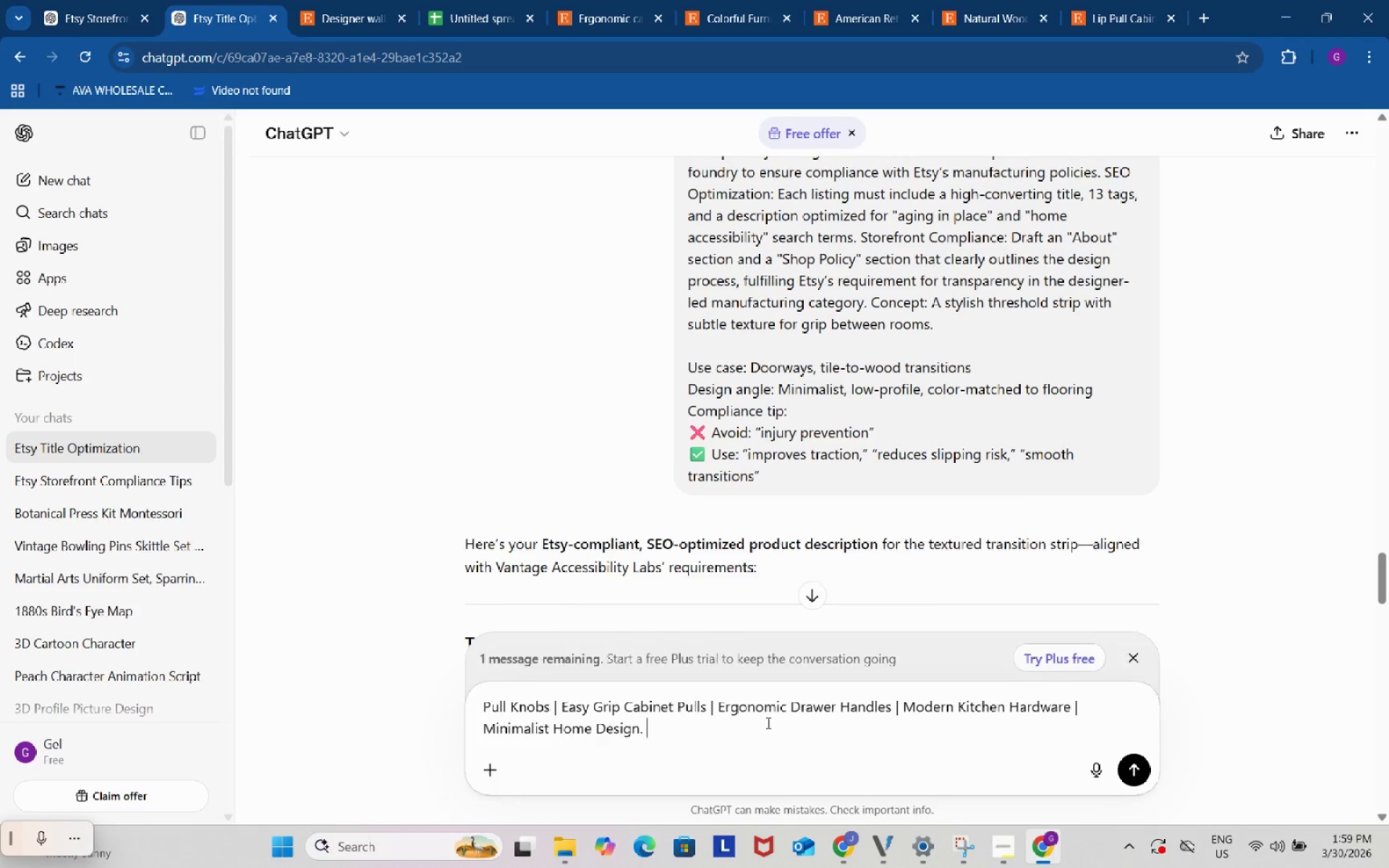 
key(Control+V)
 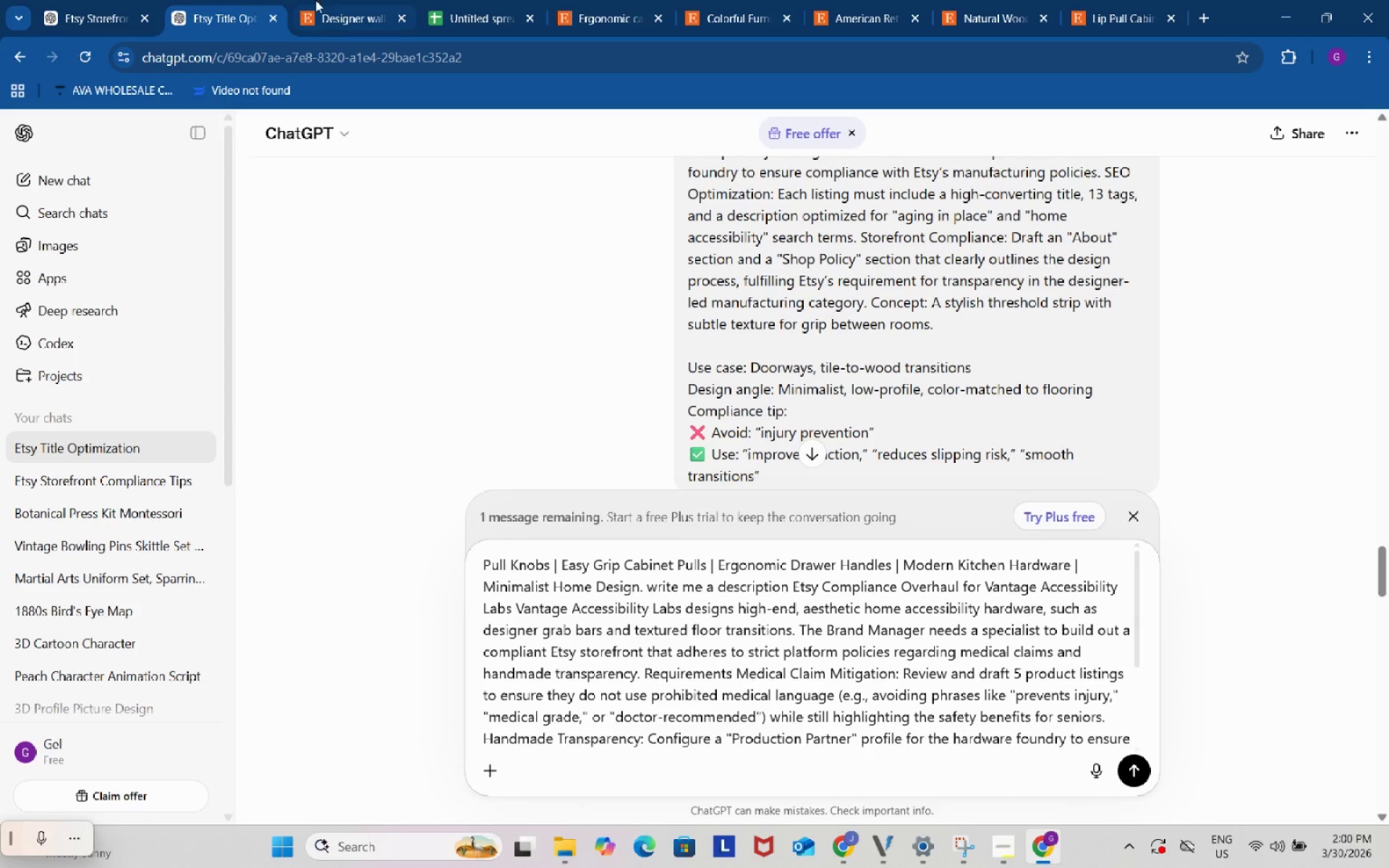 
left_click([111, 0])
 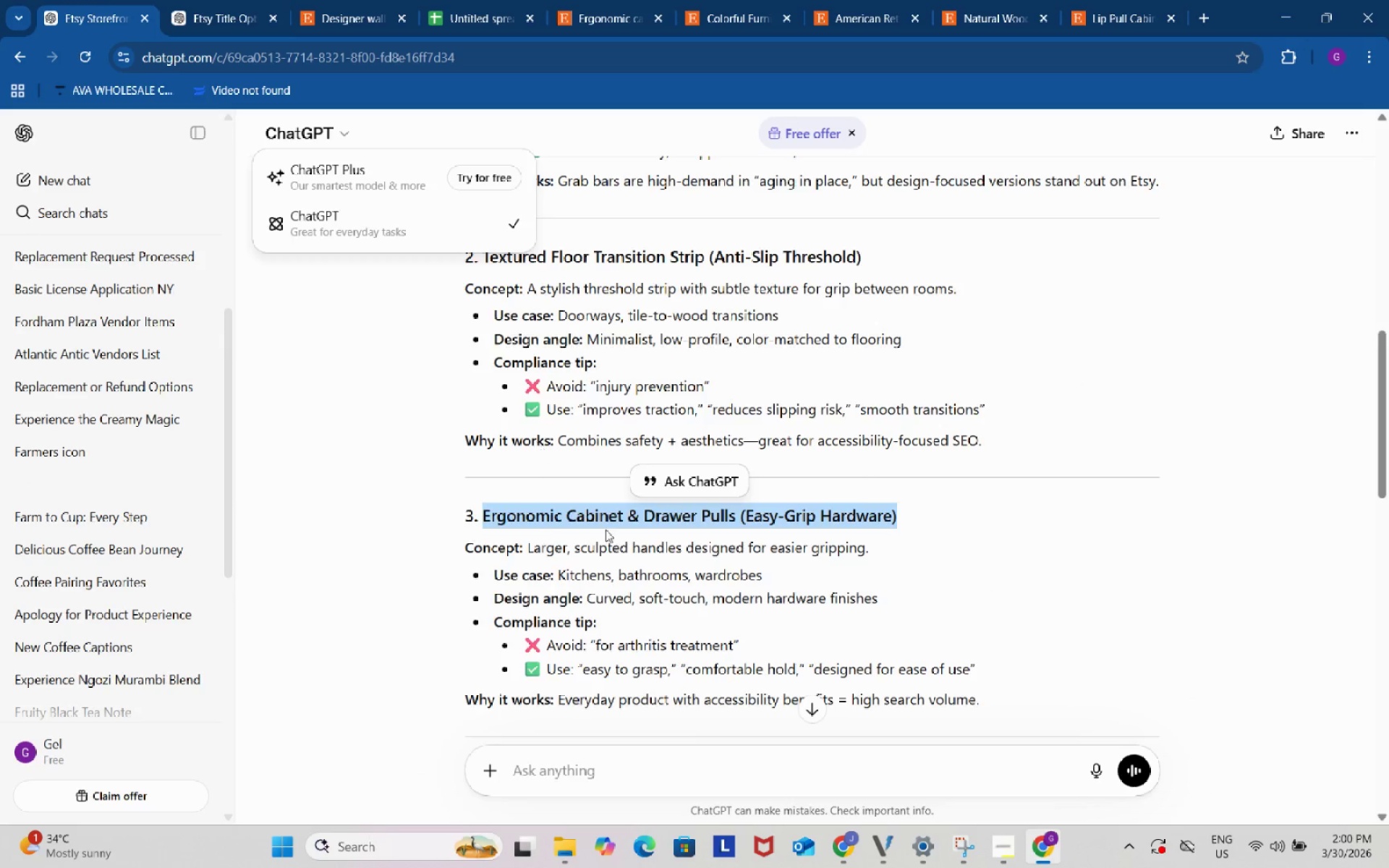 
scroll: coordinate [701, 582], scroll_direction: down, amount: 3.0
 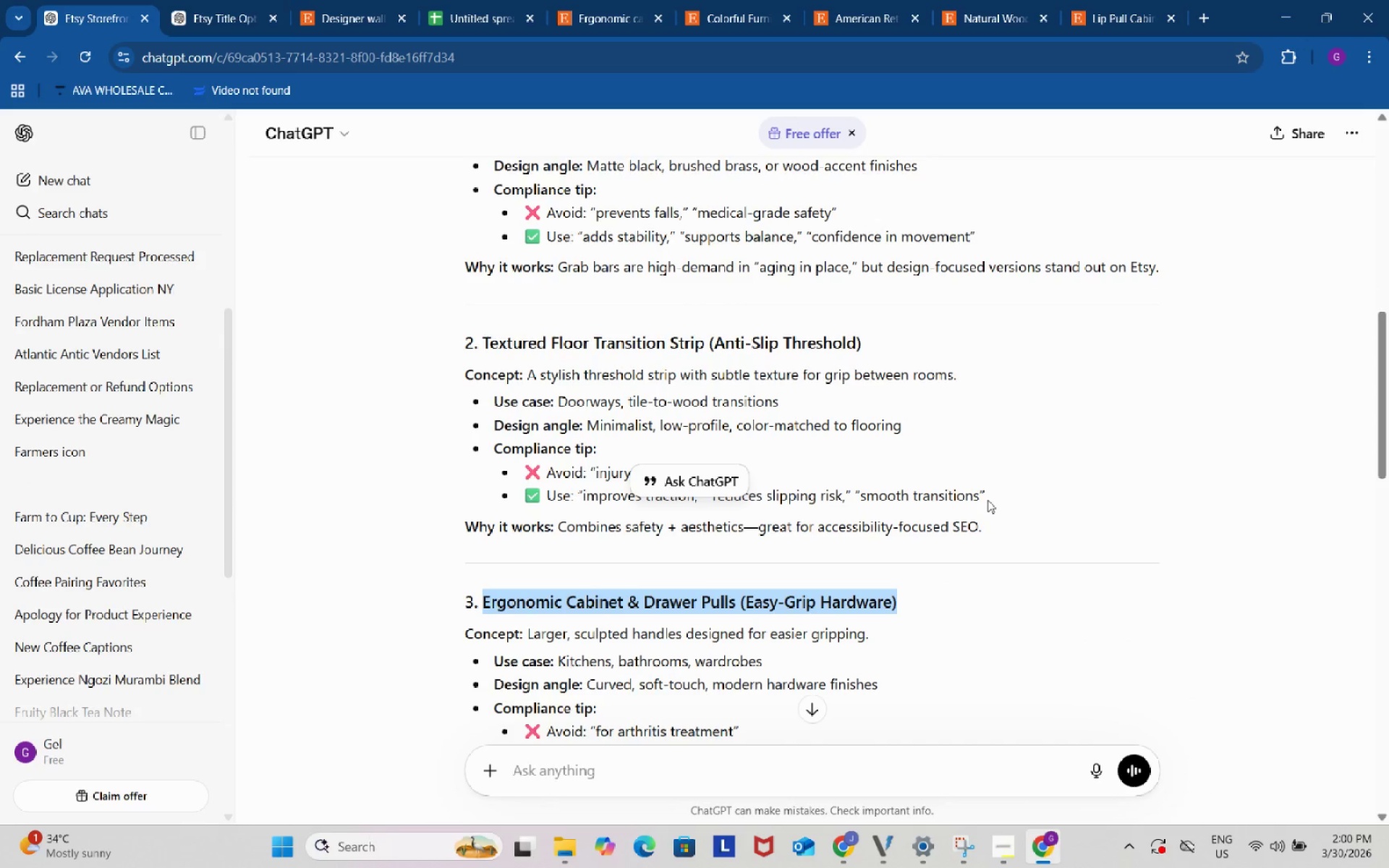 
left_click_drag(start_coordinate=[1014, 494], to_coordinate=[467, 379])
 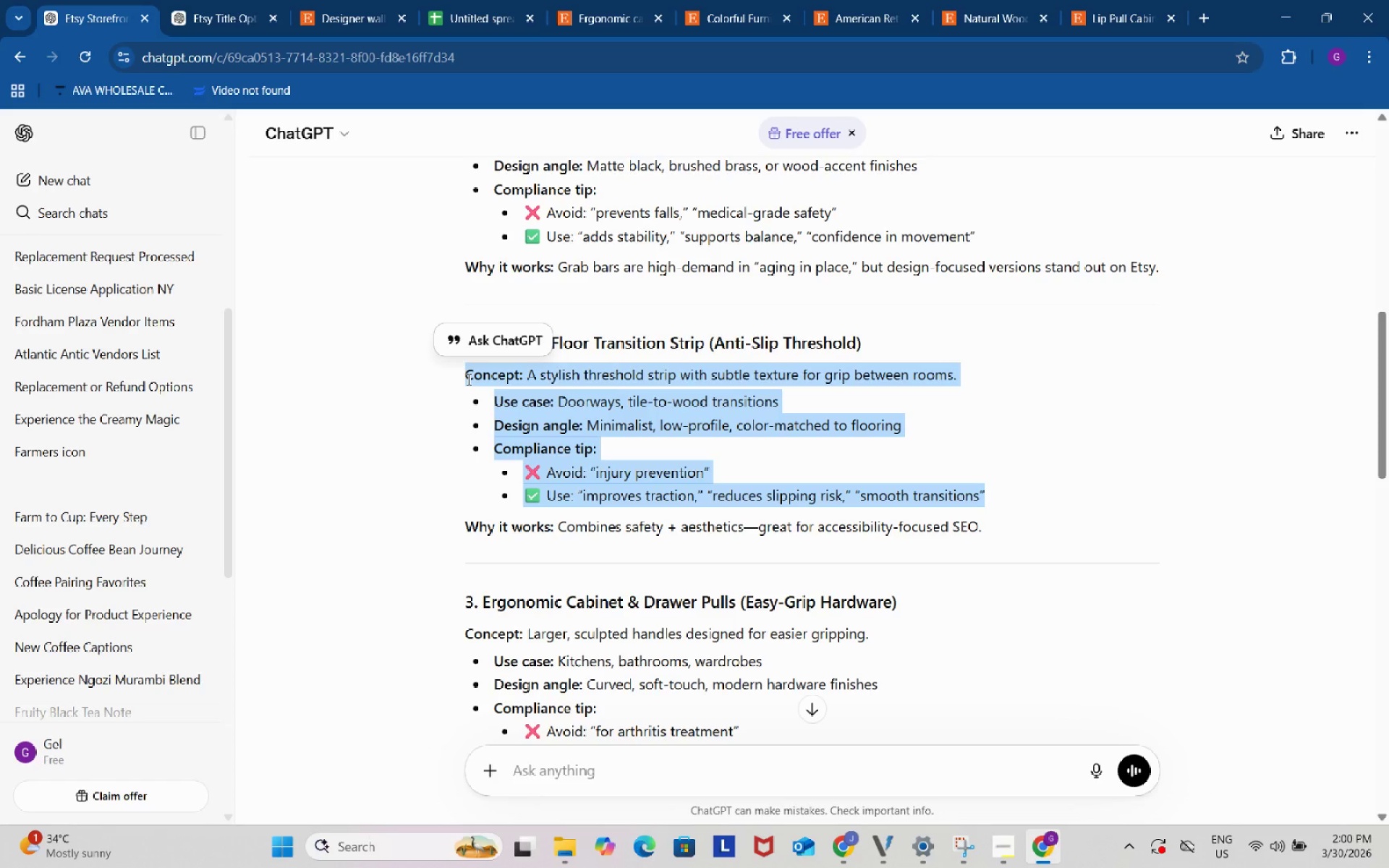 
key(Control+C)
 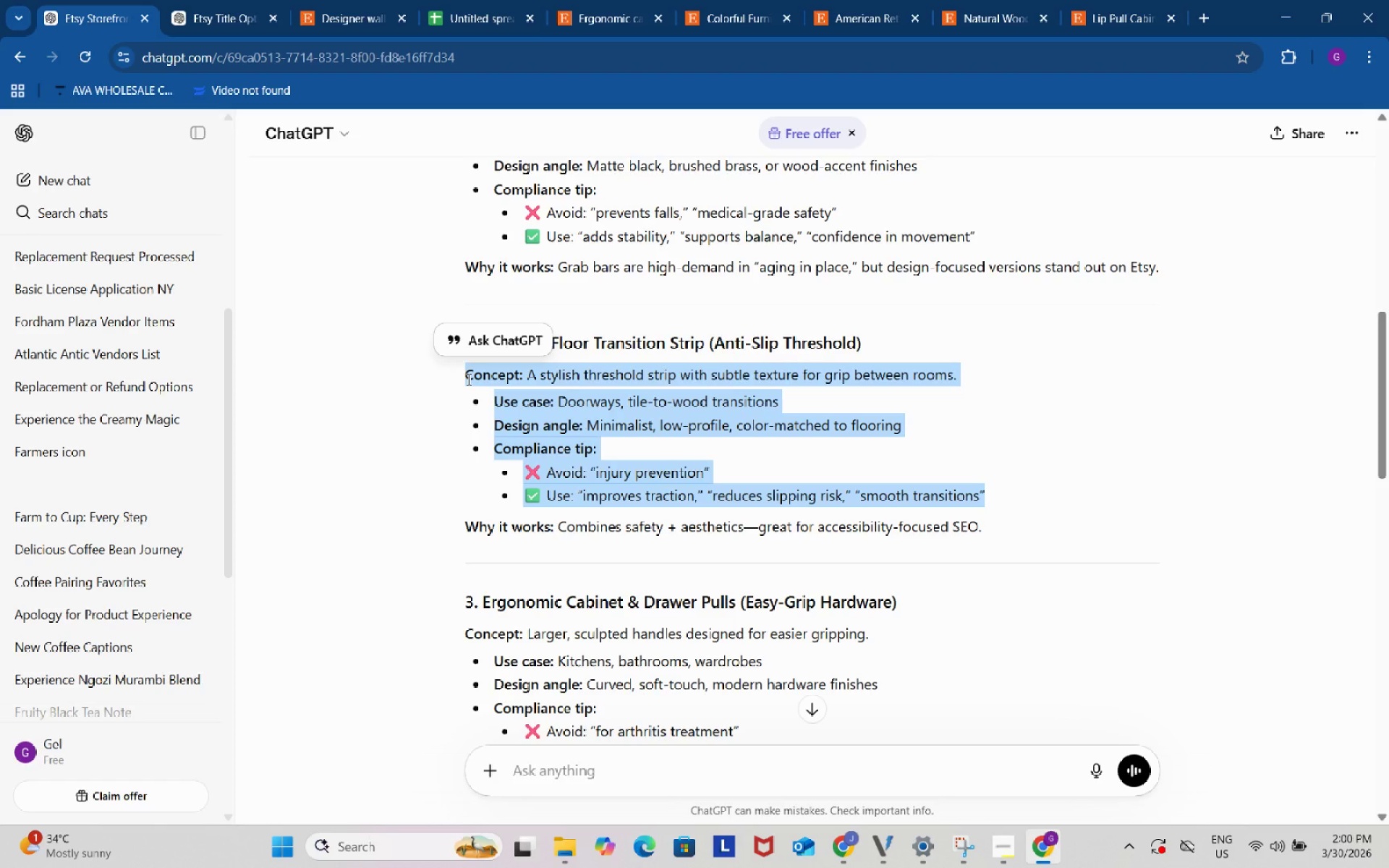 
key(Control+ControlLeft)
 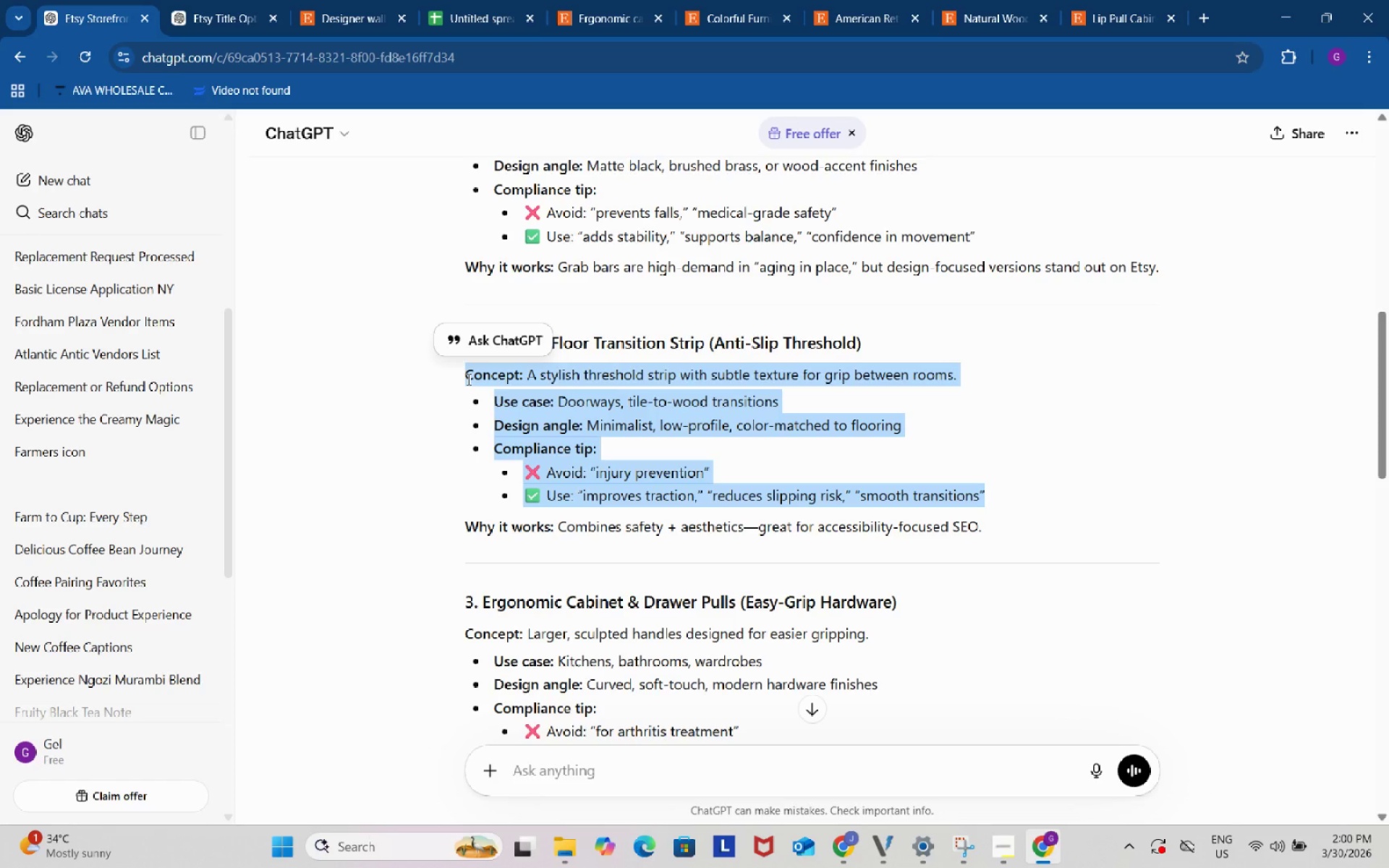 
key(Control+C)
 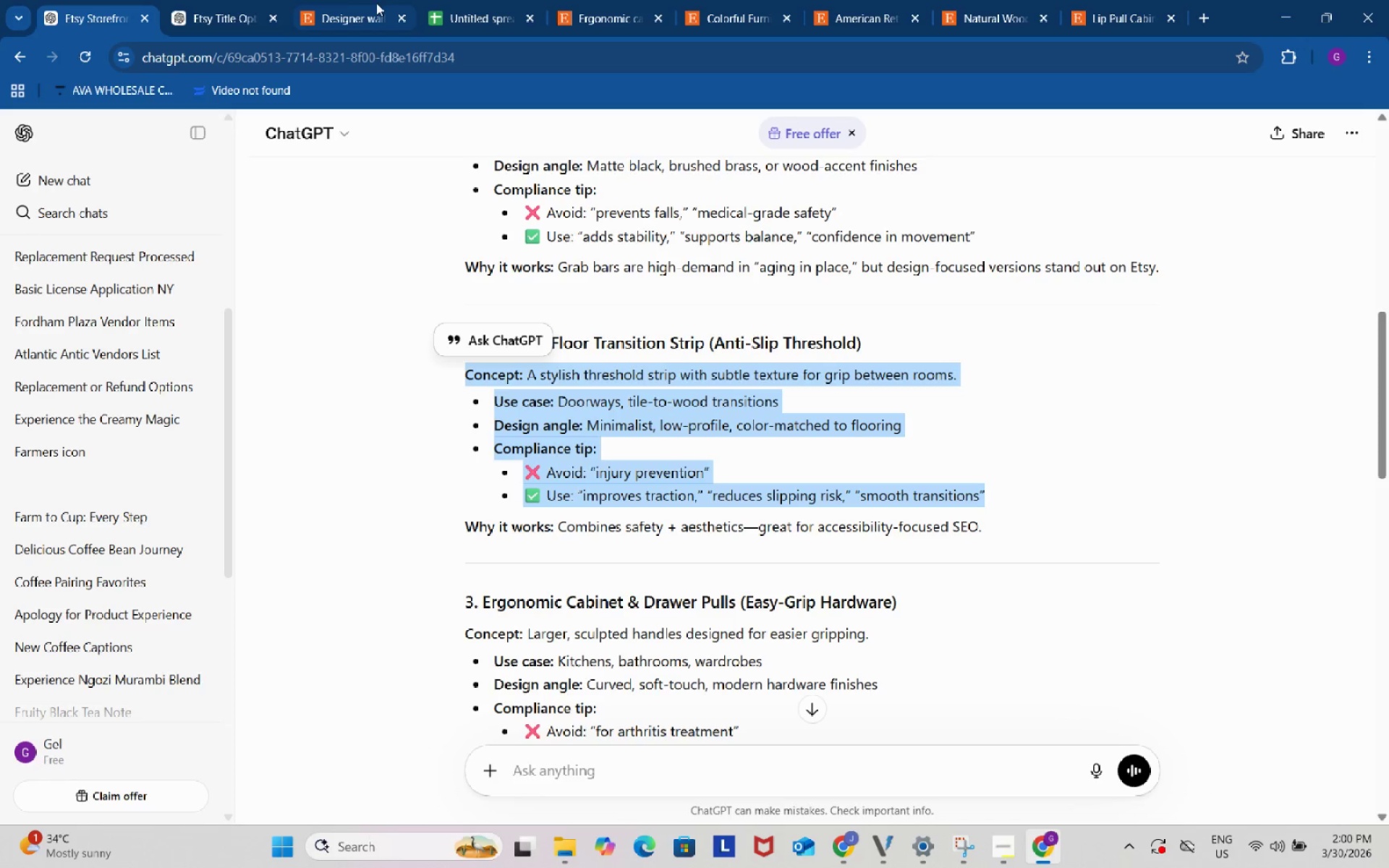 
left_click([261, 0])
 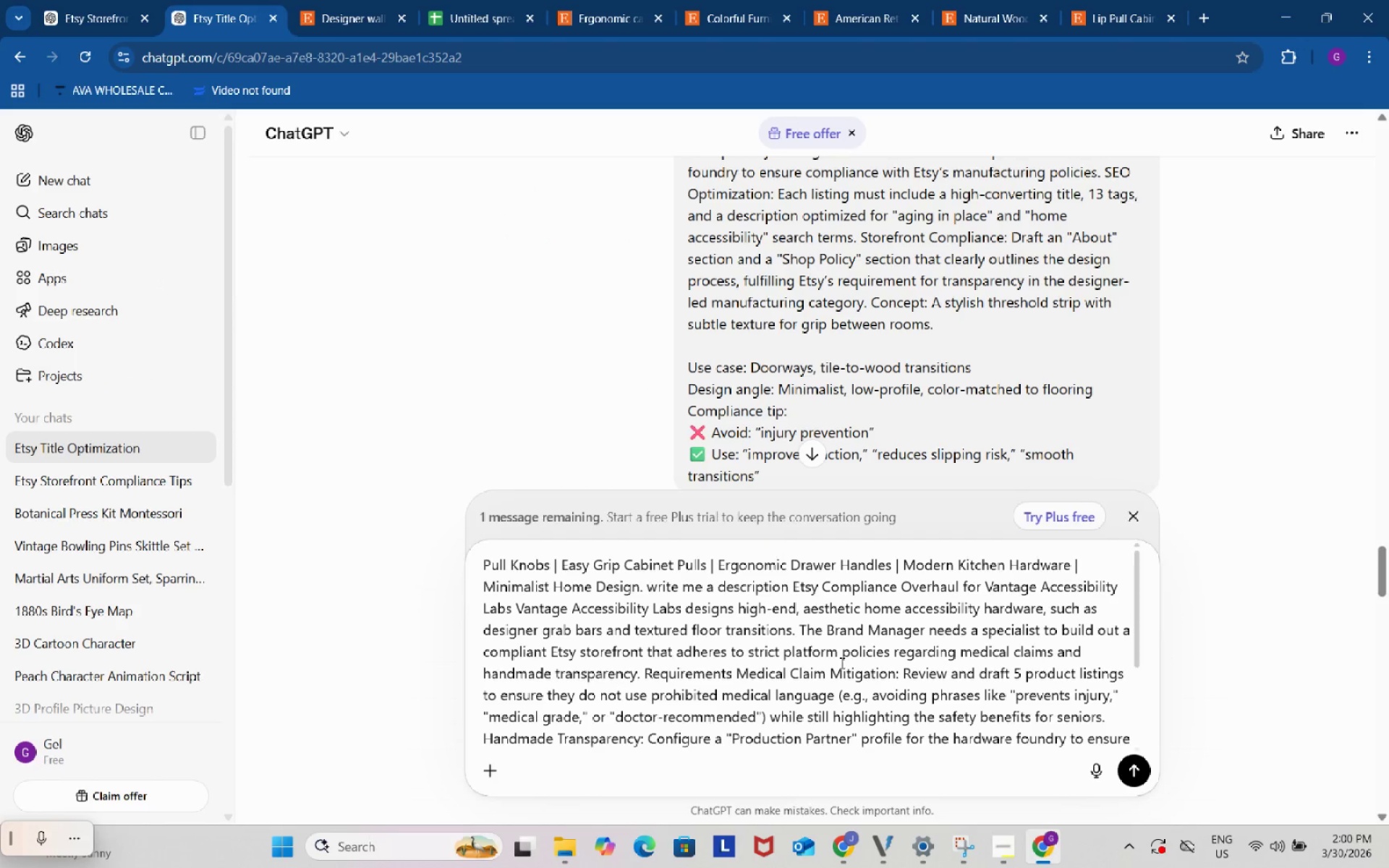 
scroll: coordinate [875, 703], scroll_direction: down, amount: 11.0
 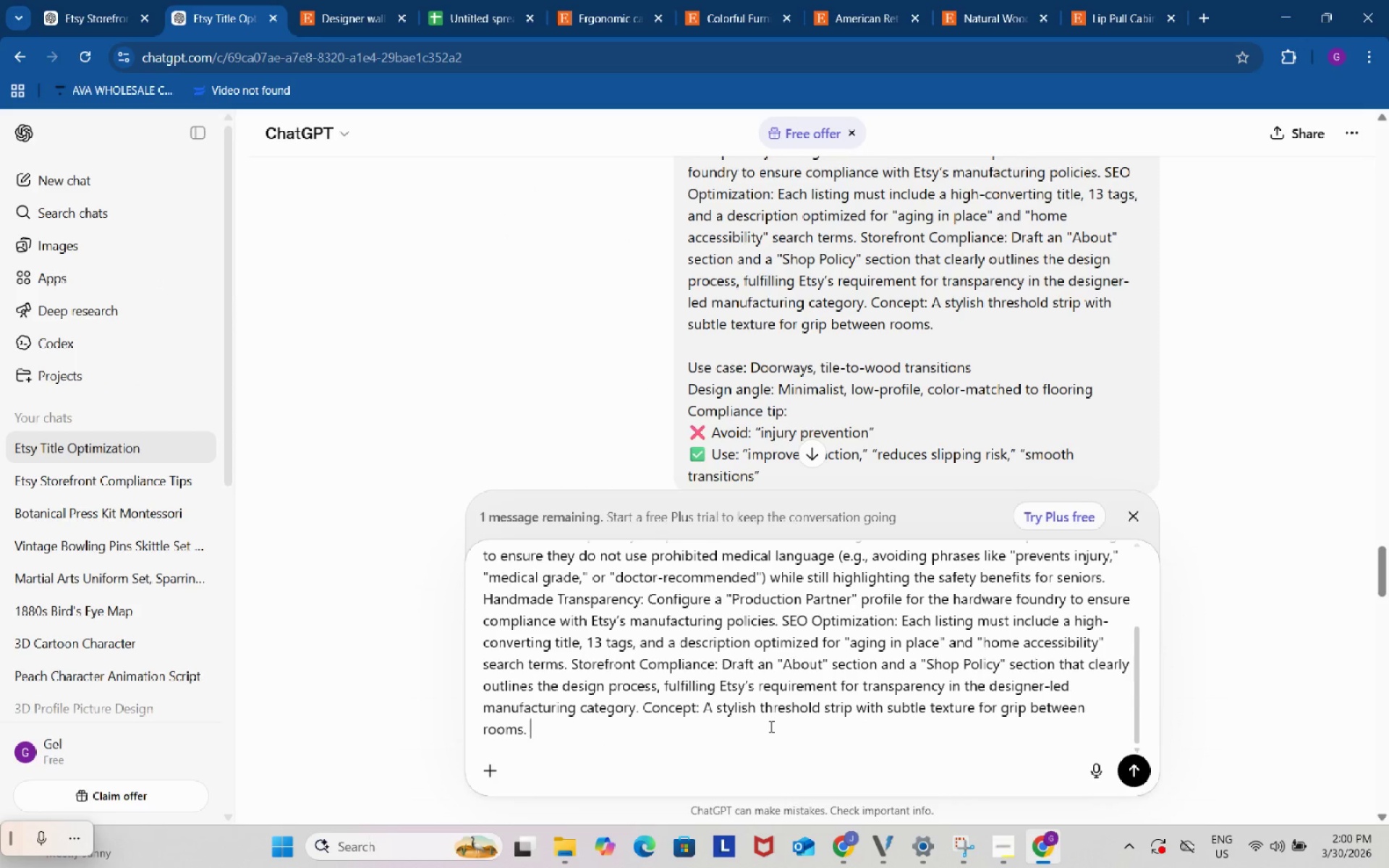 
key(Space)
 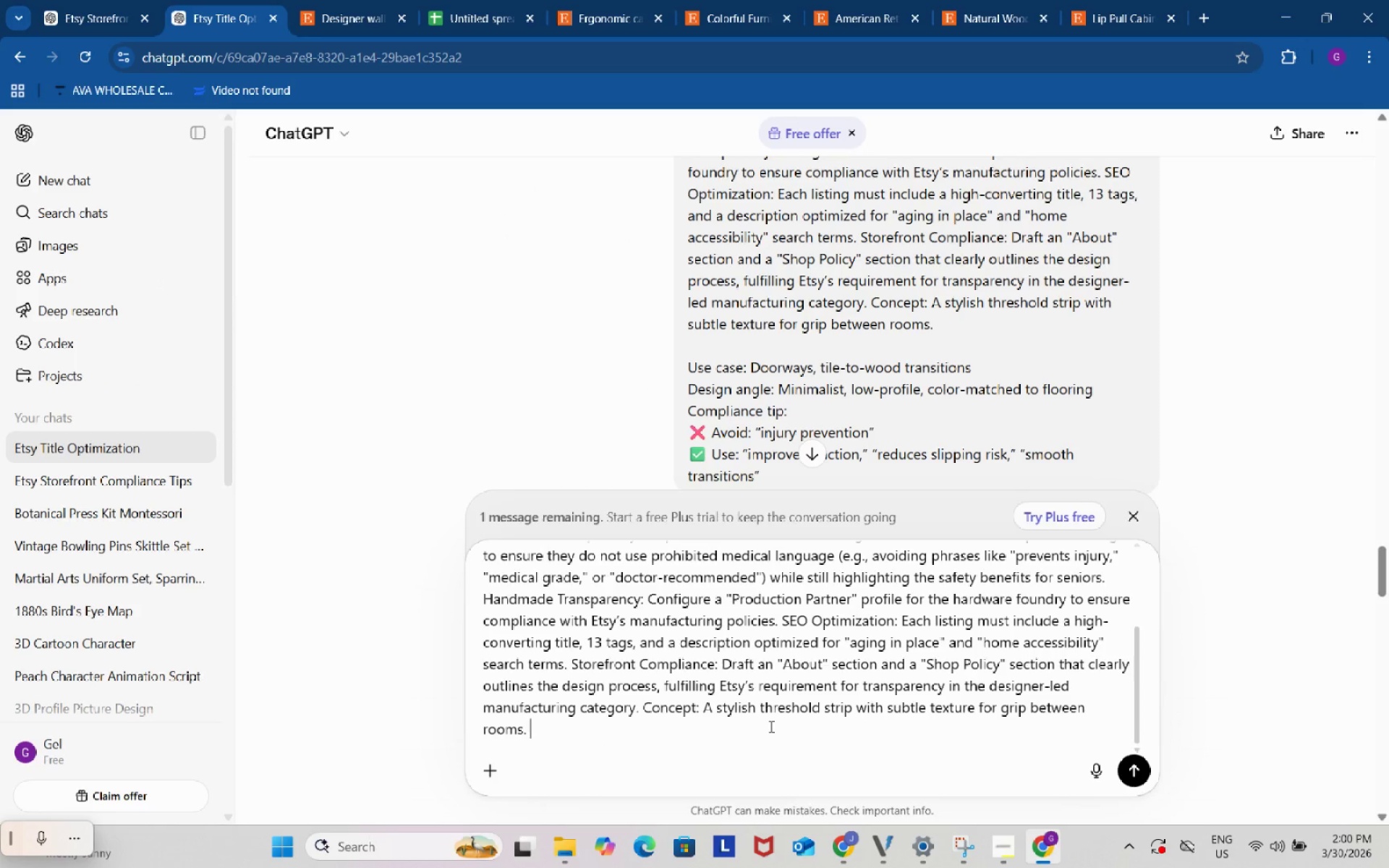 
key(Control+ControlLeft)
 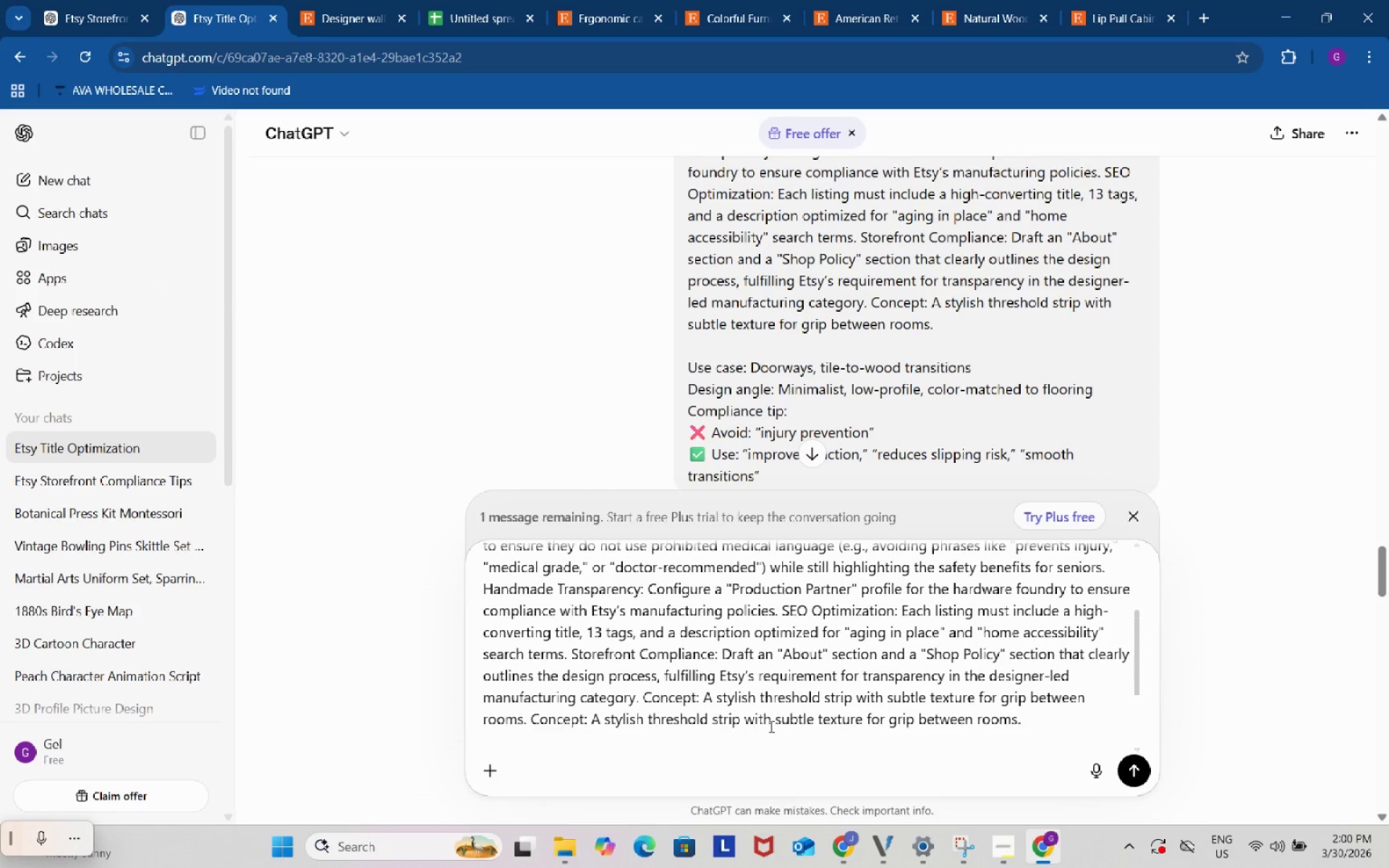 
key(Control+V)
 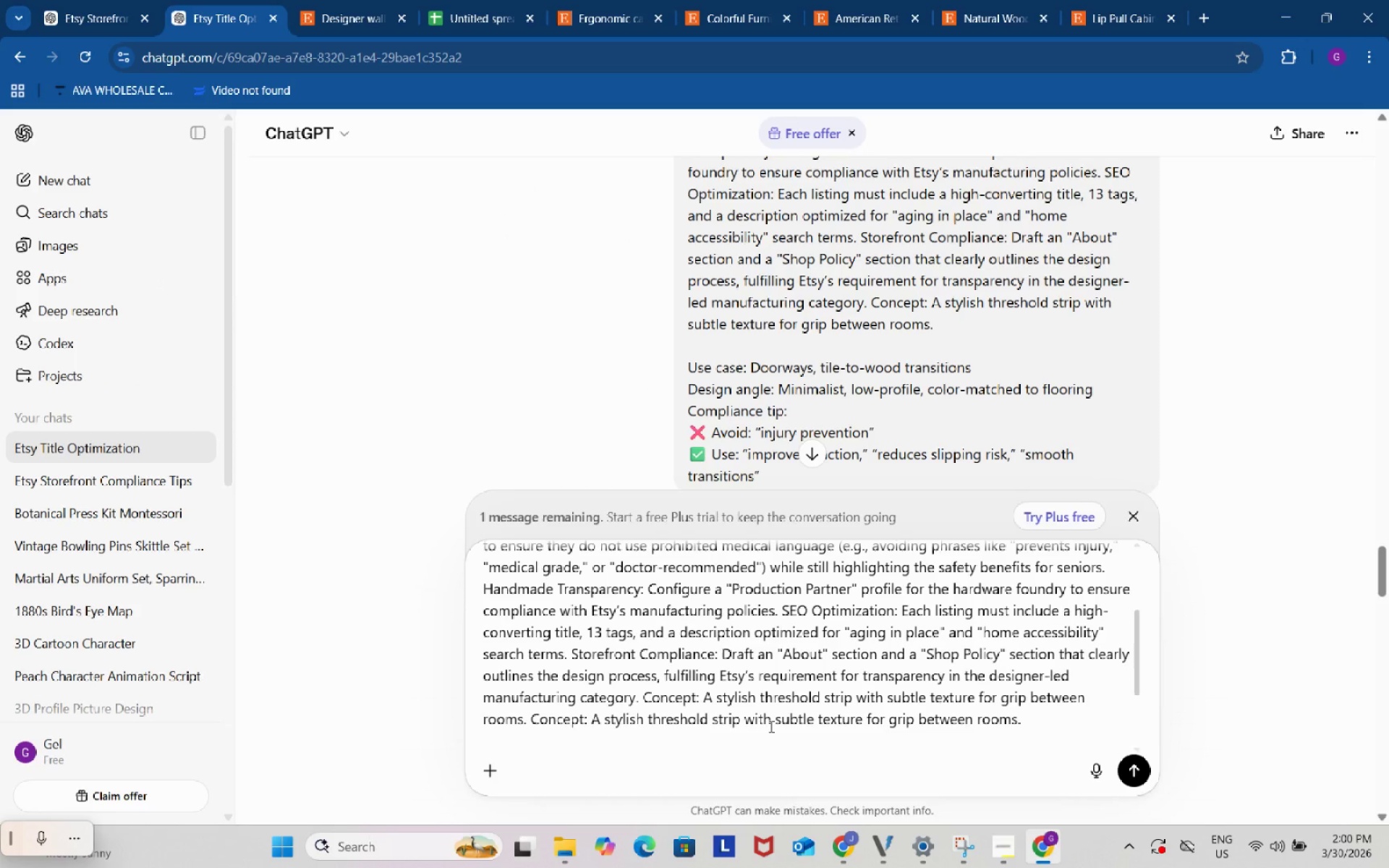 
key(Enter)
 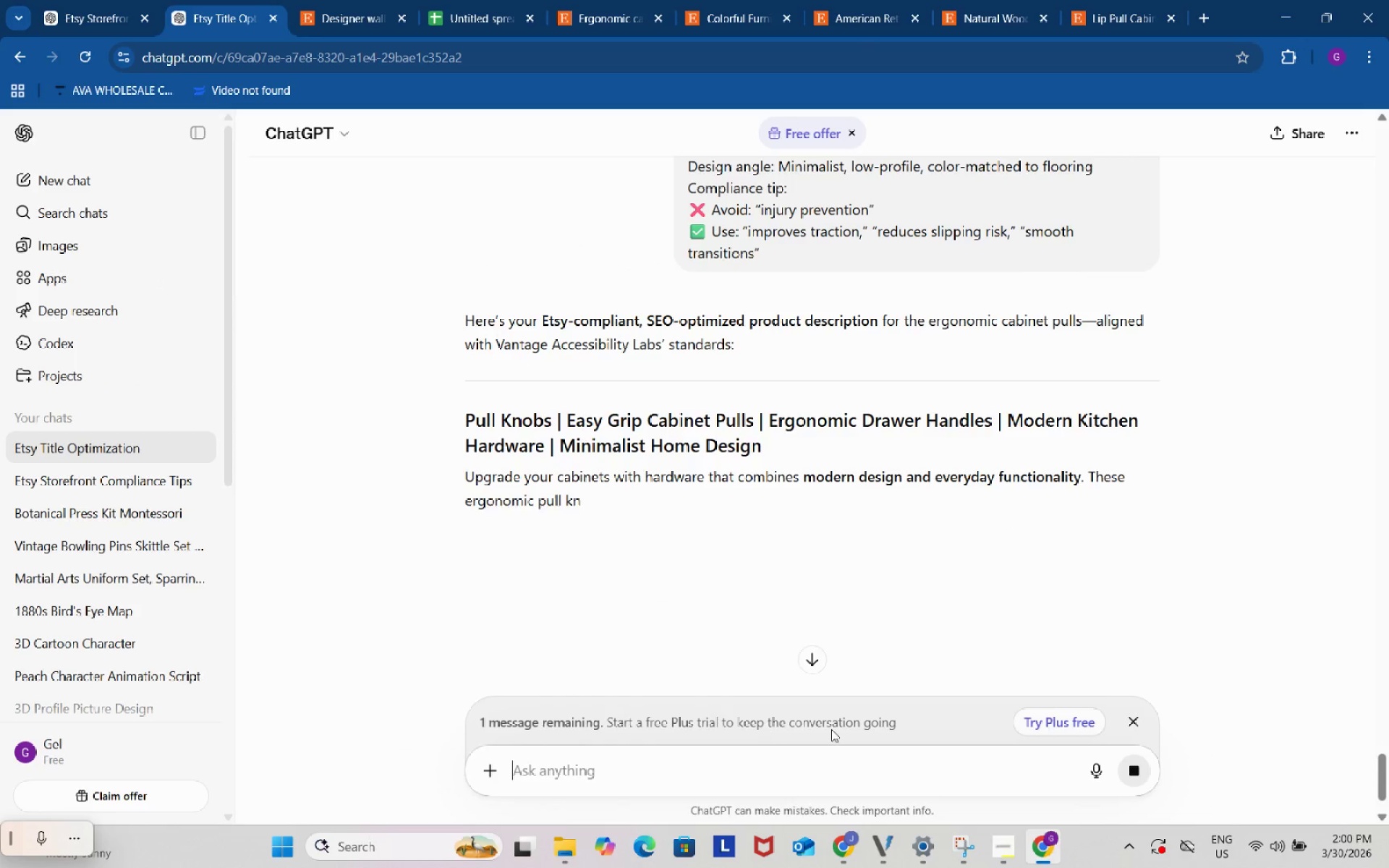 
left_click([633, 0])
 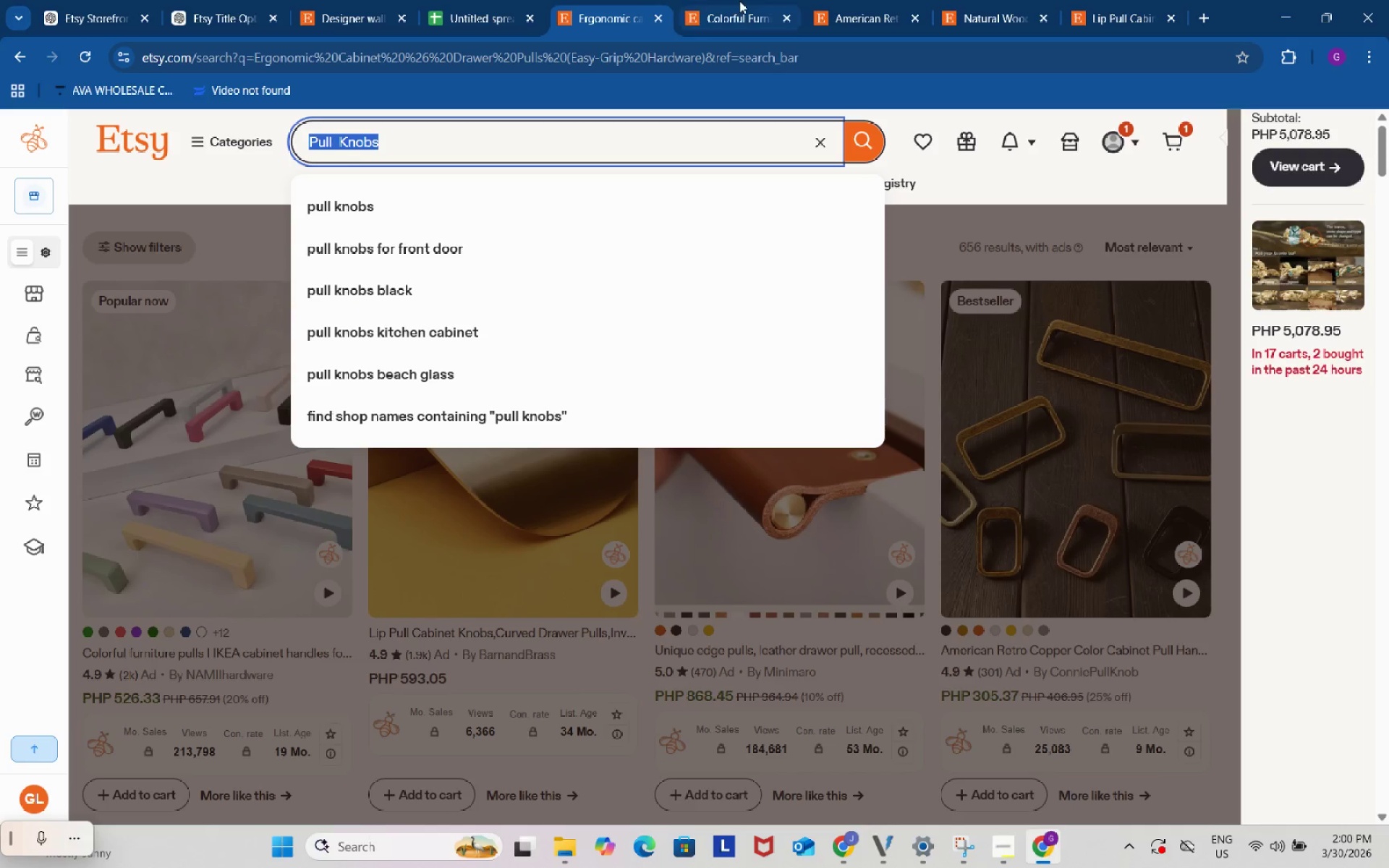 
left_click([739, 1])
 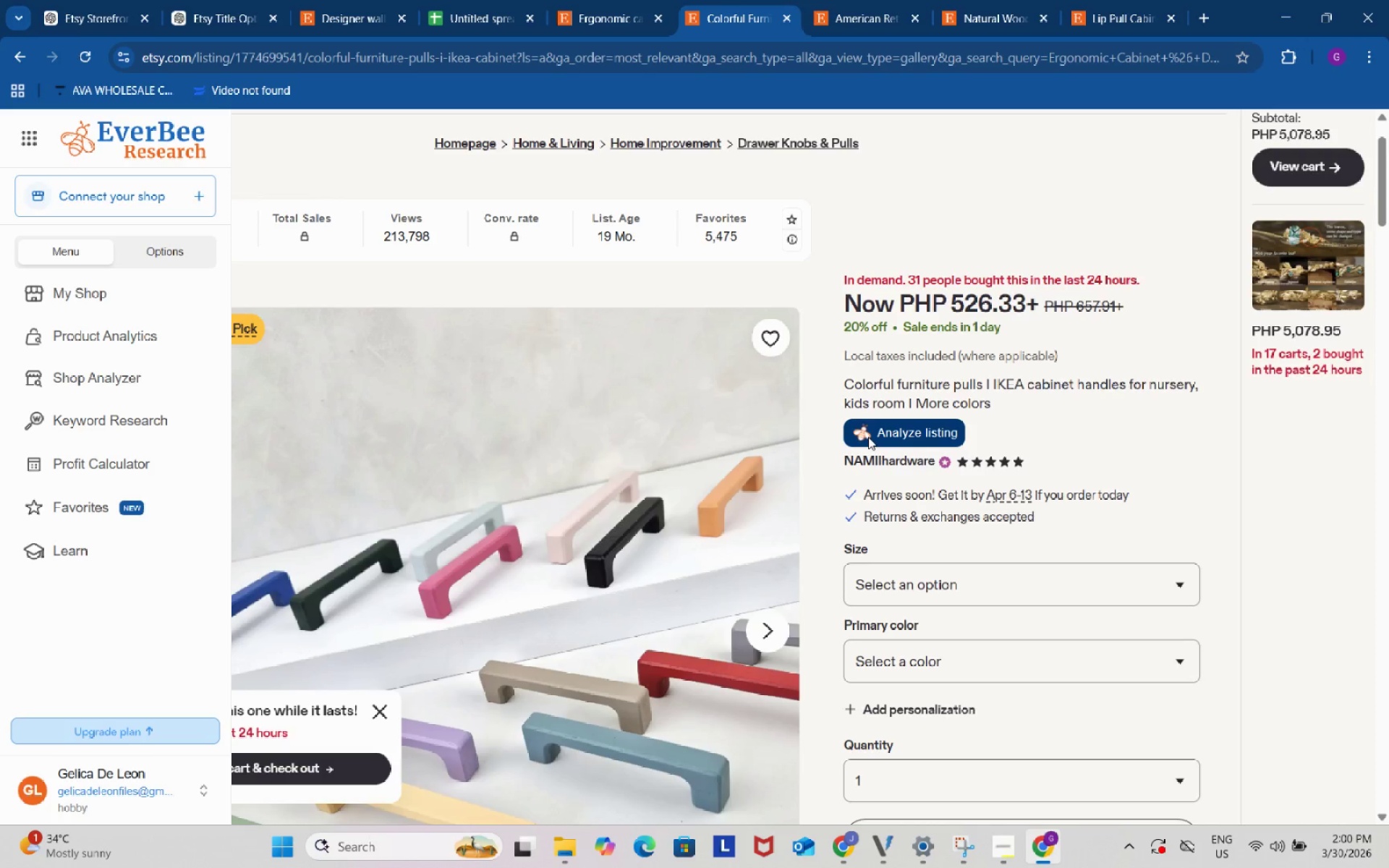 
scroll: coordinate [900, 492], scroll_direction: down, amount: 3.0
 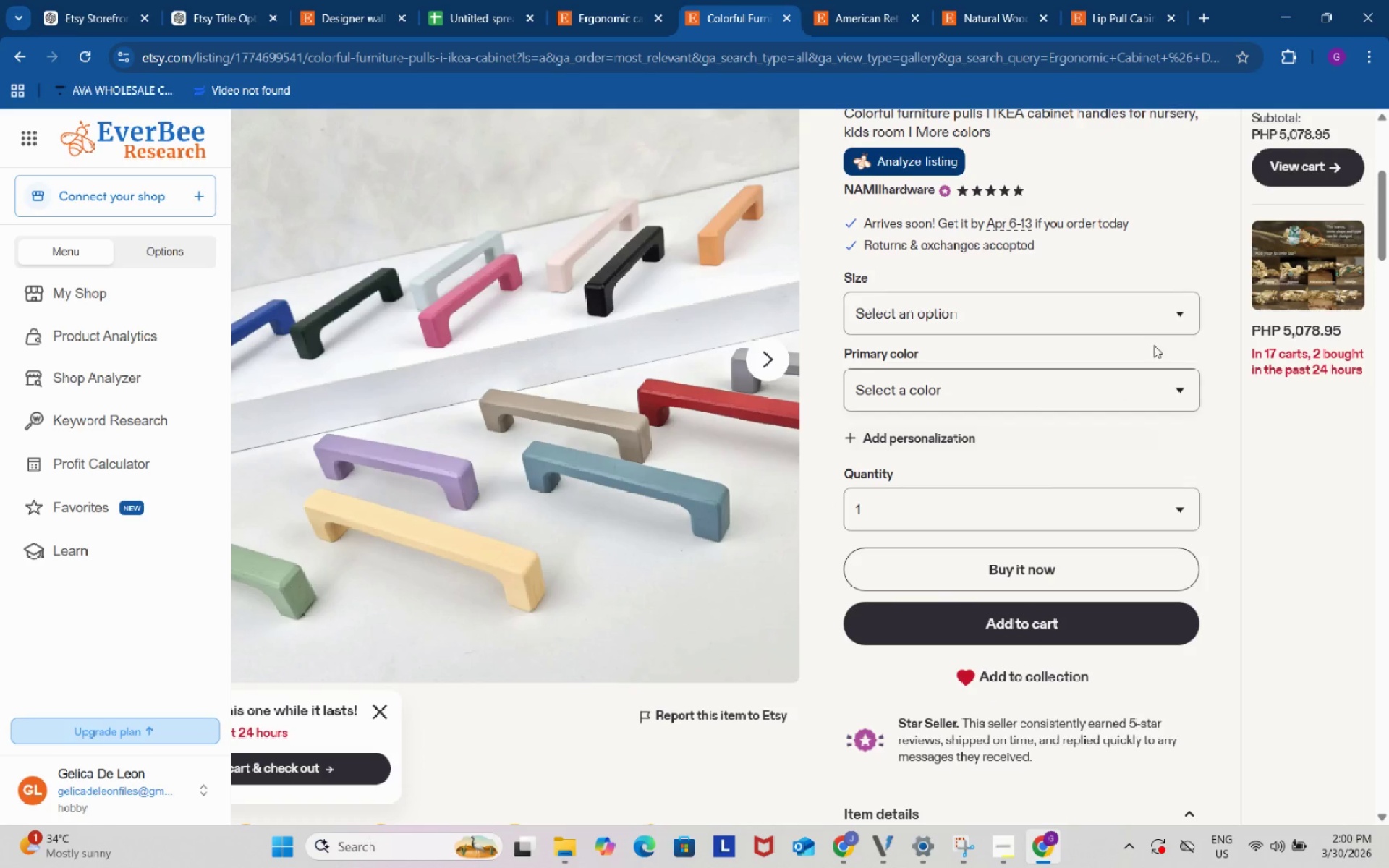 
left_click([1149, 224])
 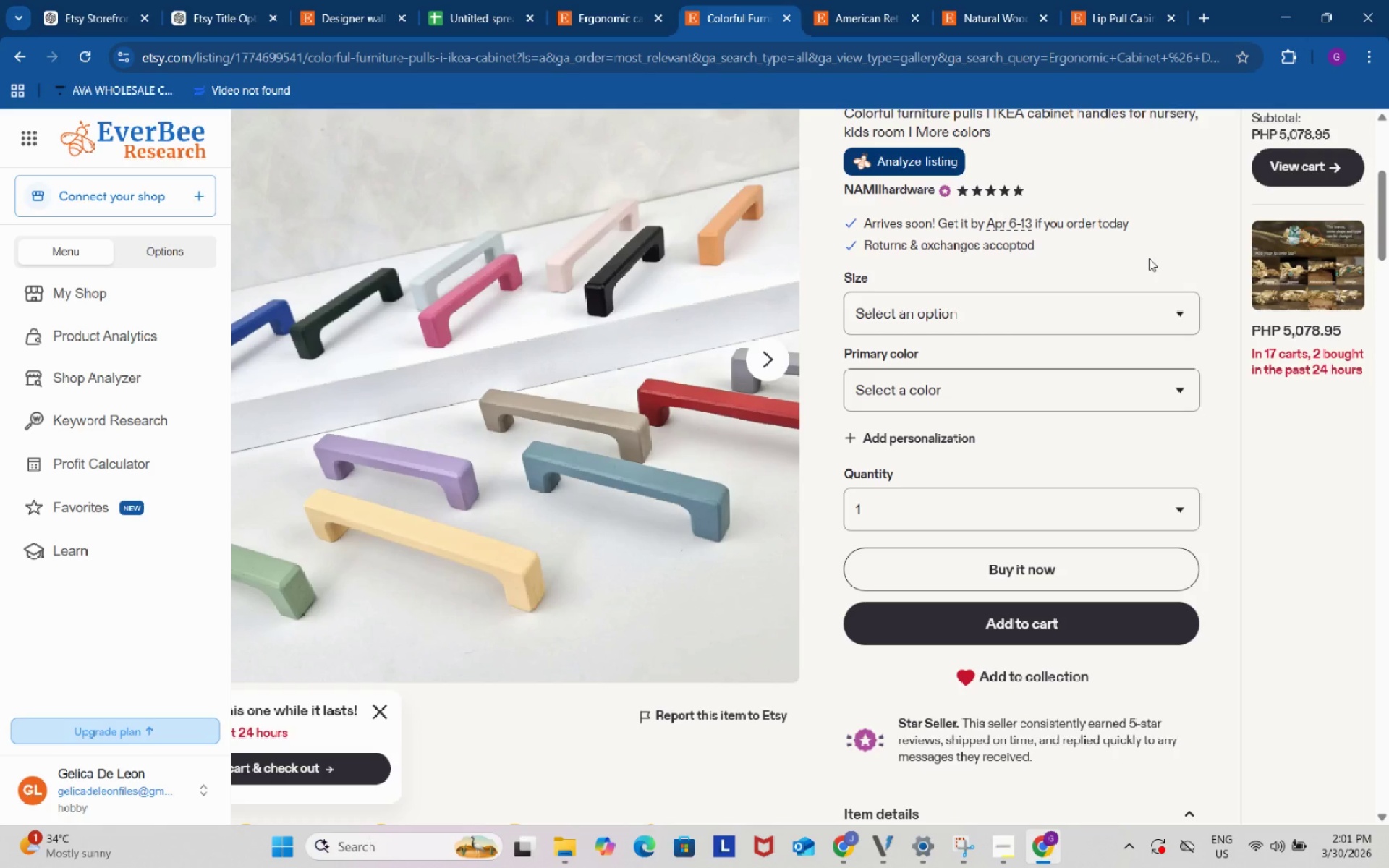 
wait(87.22)
 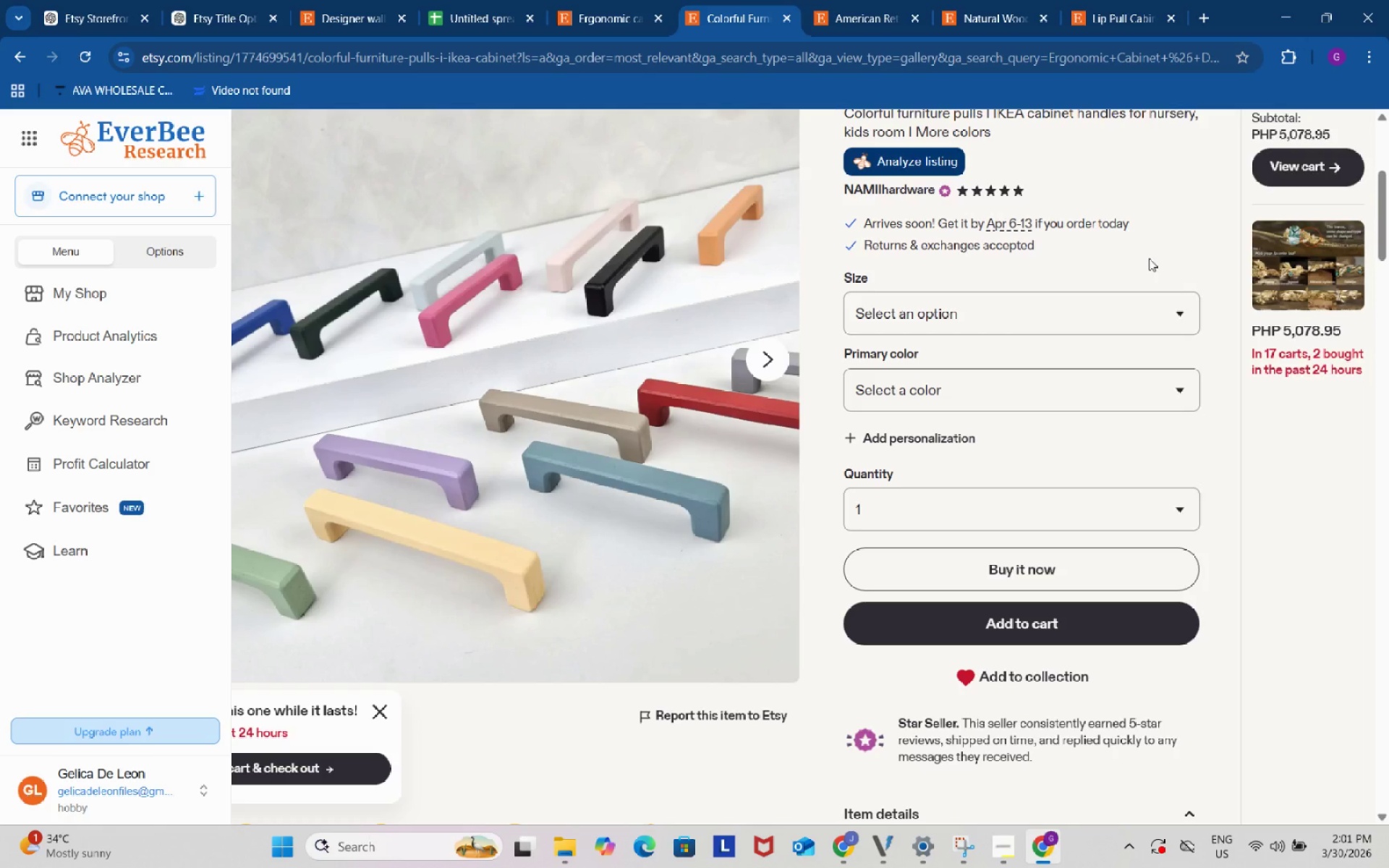 
scroll: coordinate [1081, 252], scroll_direction: down, amount: 1.0
 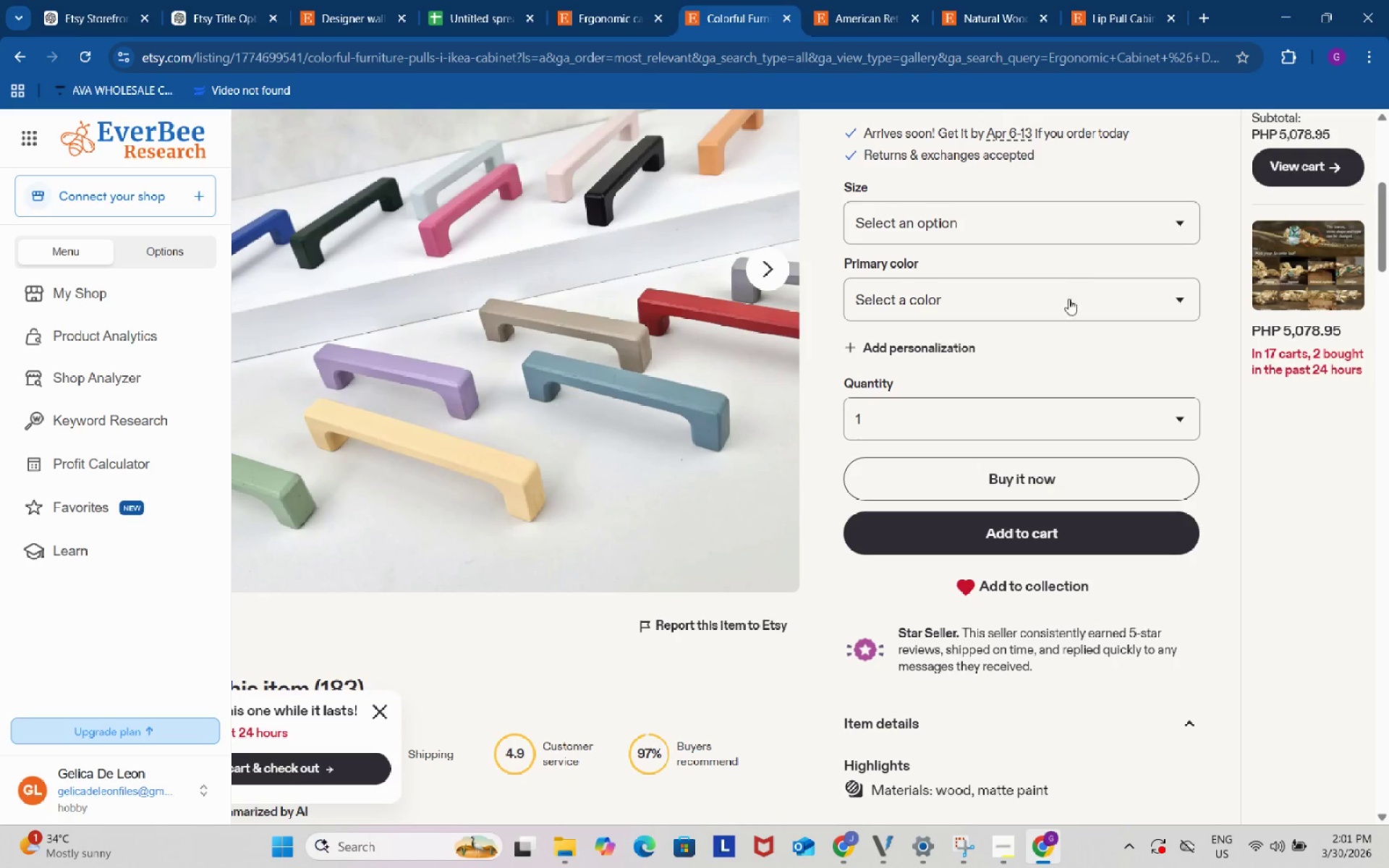 
mouse_move([1060, 345])
 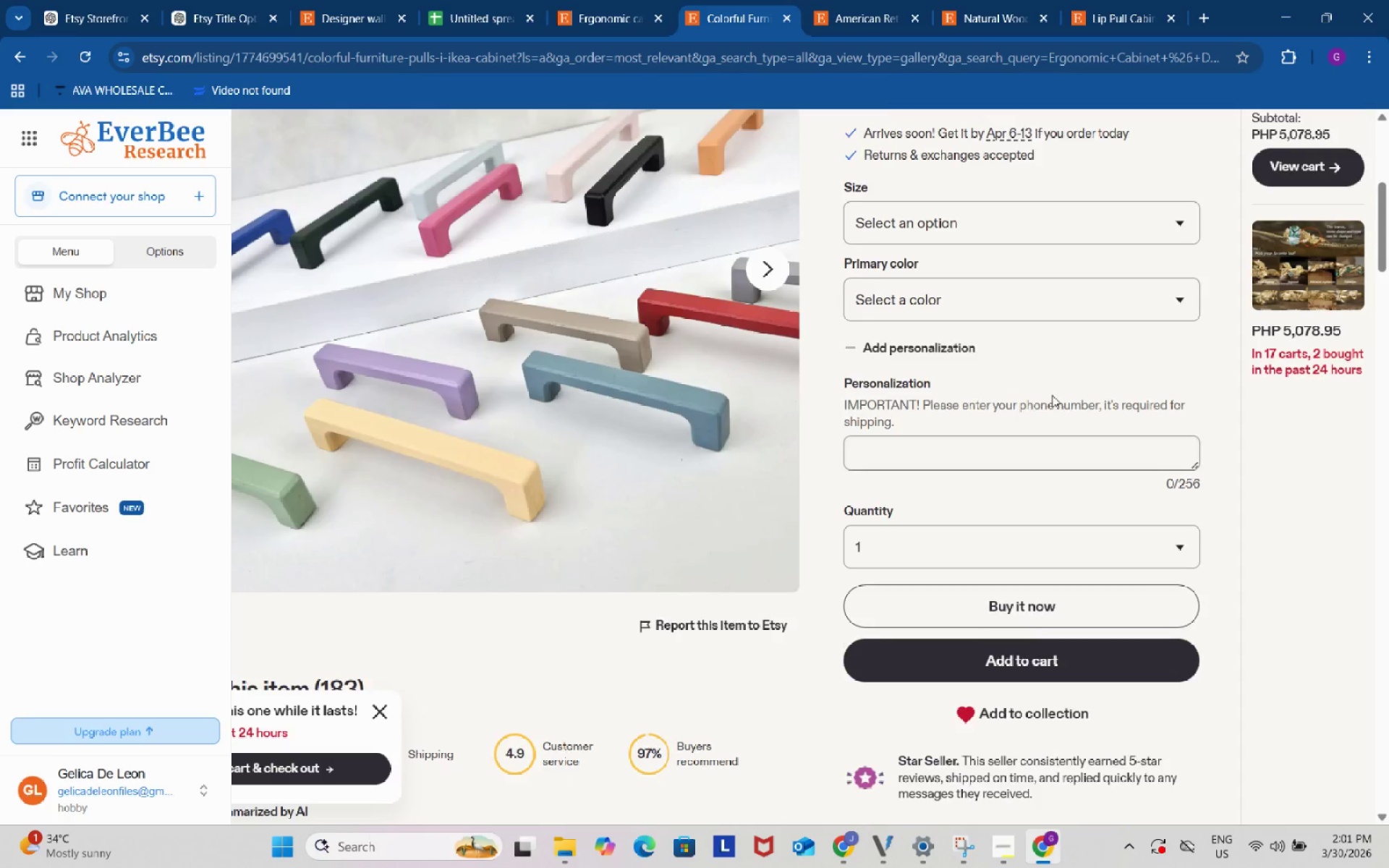 
scroll: coordinate [1052, 397], scroll_direction: down, amount: 4.0
 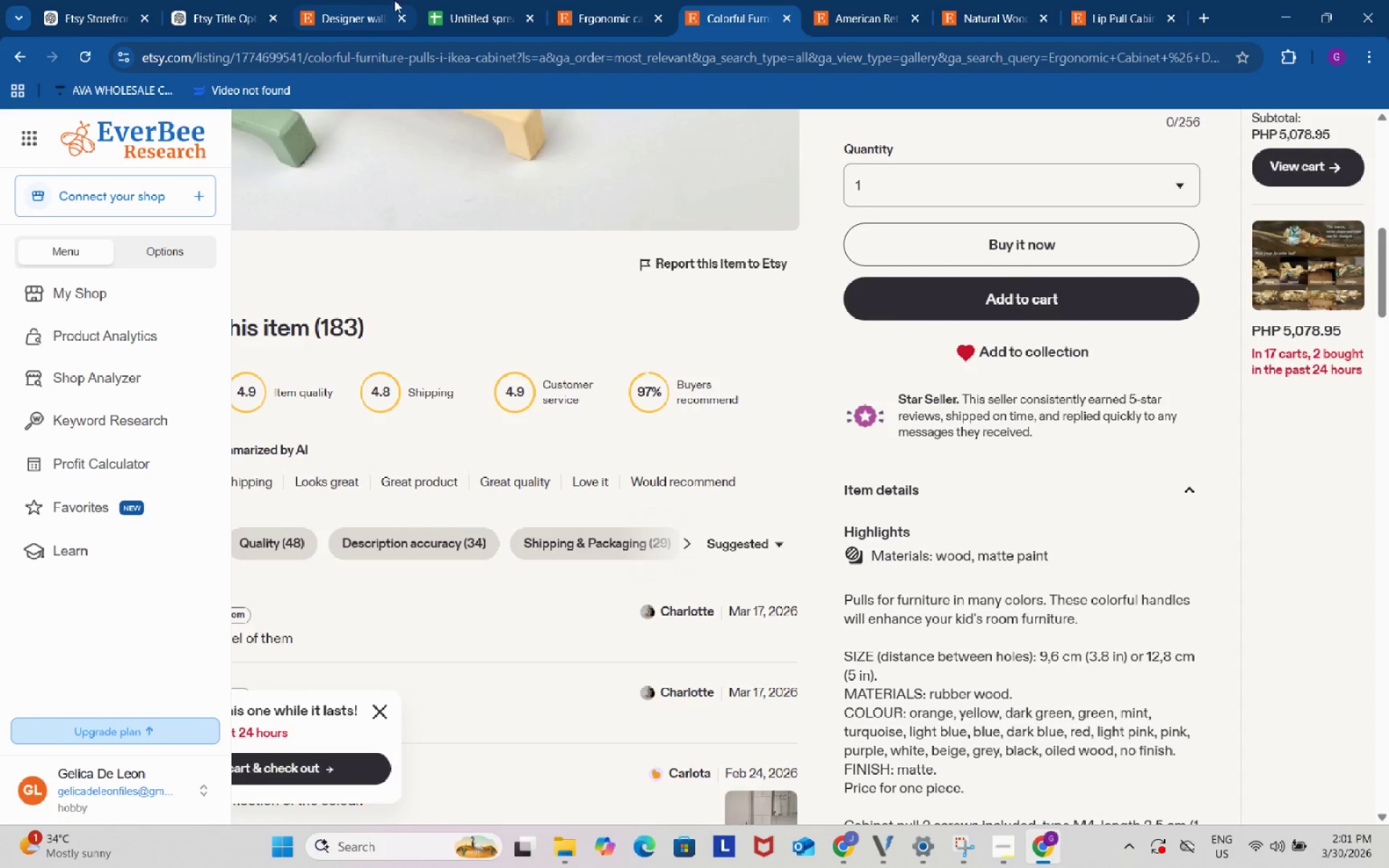 
left_click([463, 3])
 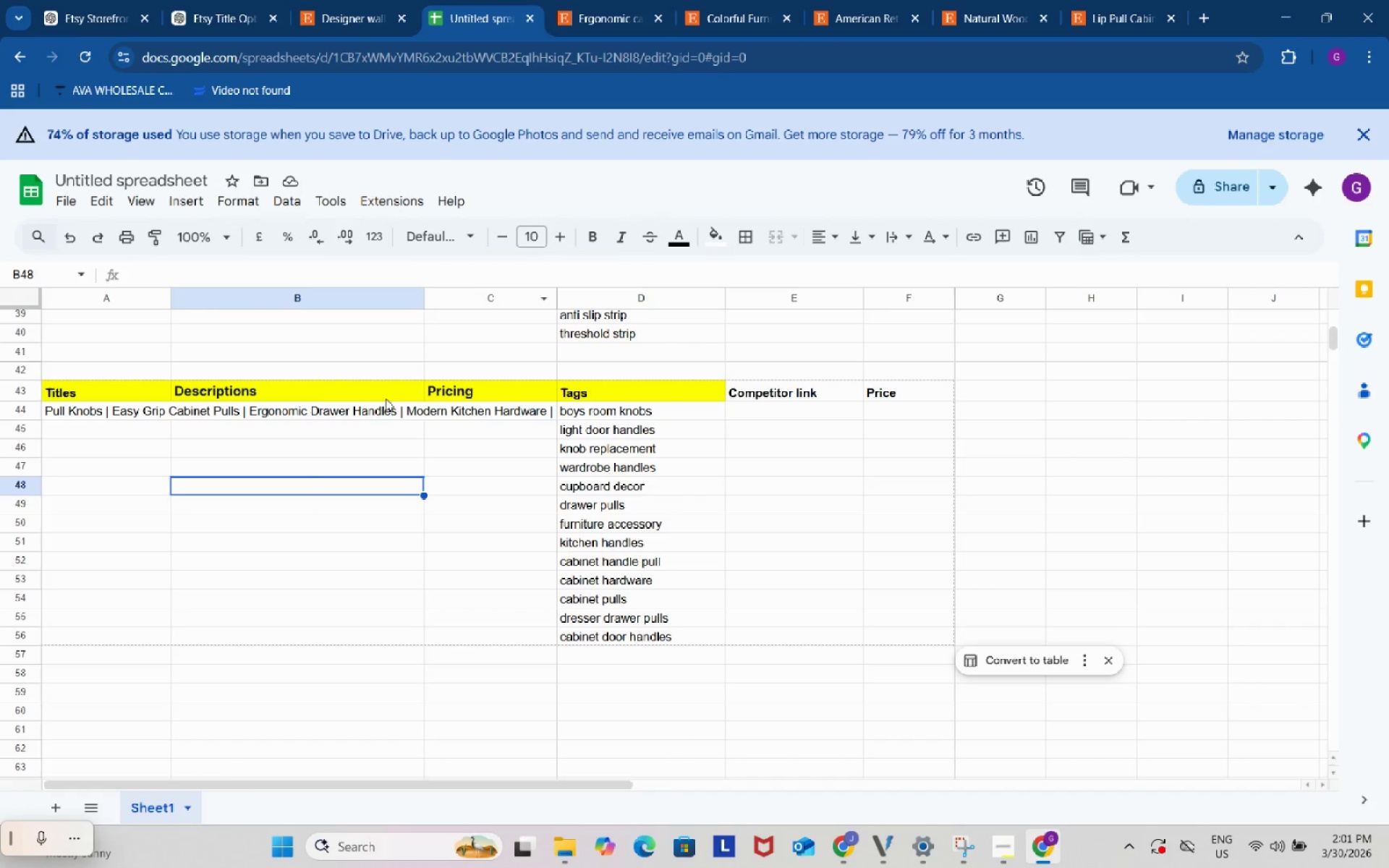 
left_click([368, 414])
 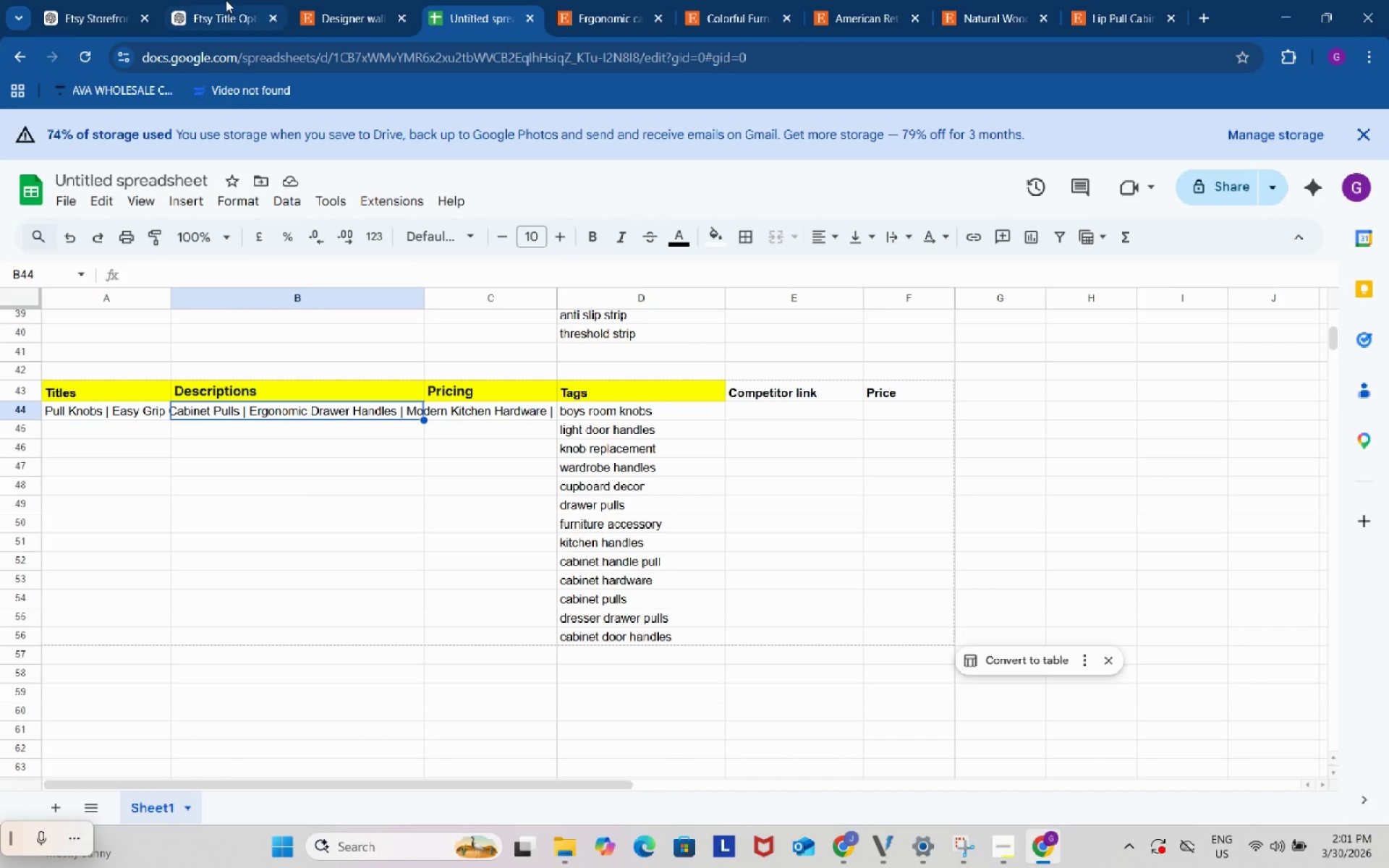 
left_click([222, 0])
 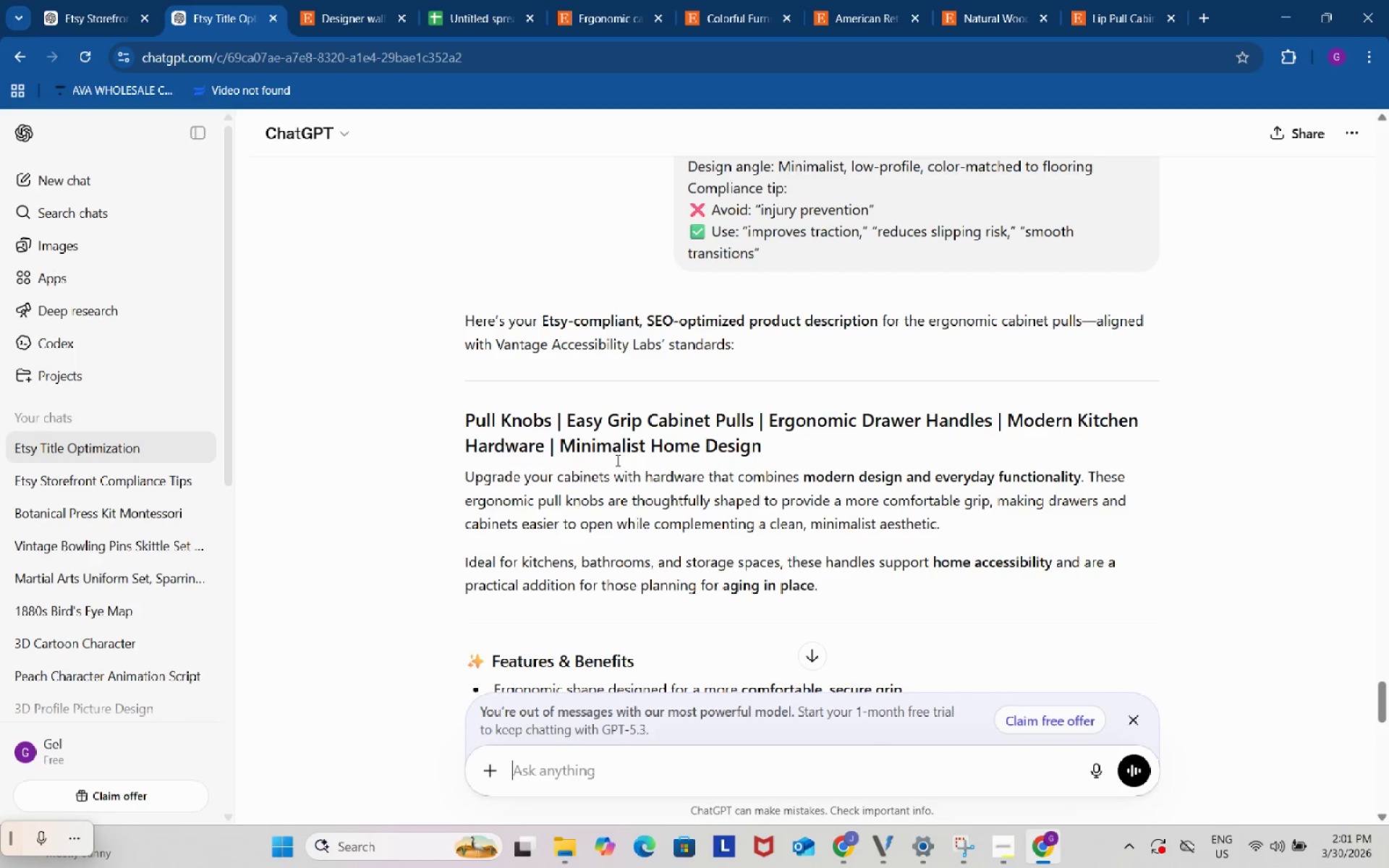 
scroll: coordinate [624, 472], scroll_direction: down, amount: 2.0
 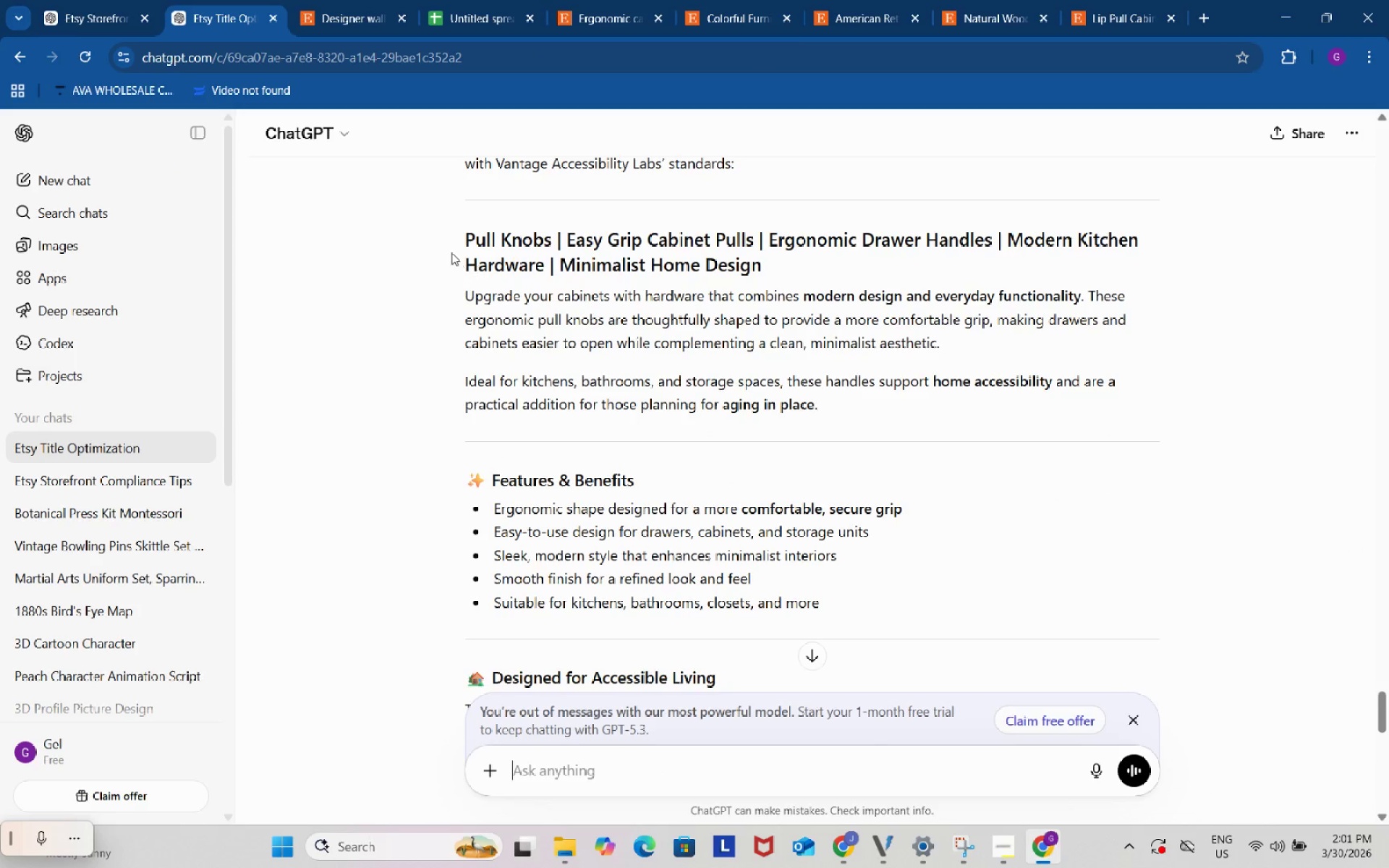 
left_click_drag(start_coordinate=[449, 242], to_coordinate=[1058, 436])
 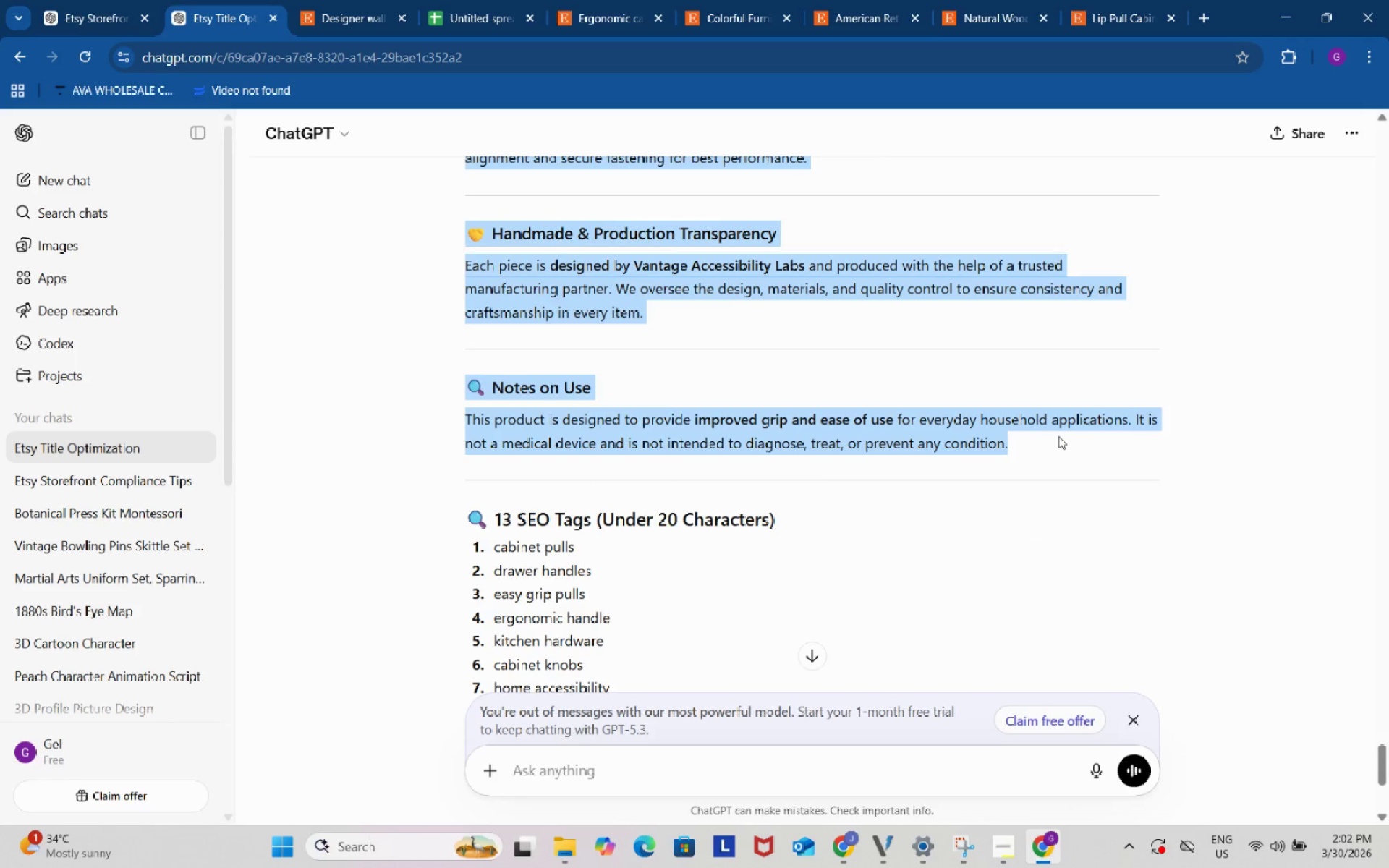 
scroll: coordinate [656, 535], scroll_direction: down, amount: 10.0
 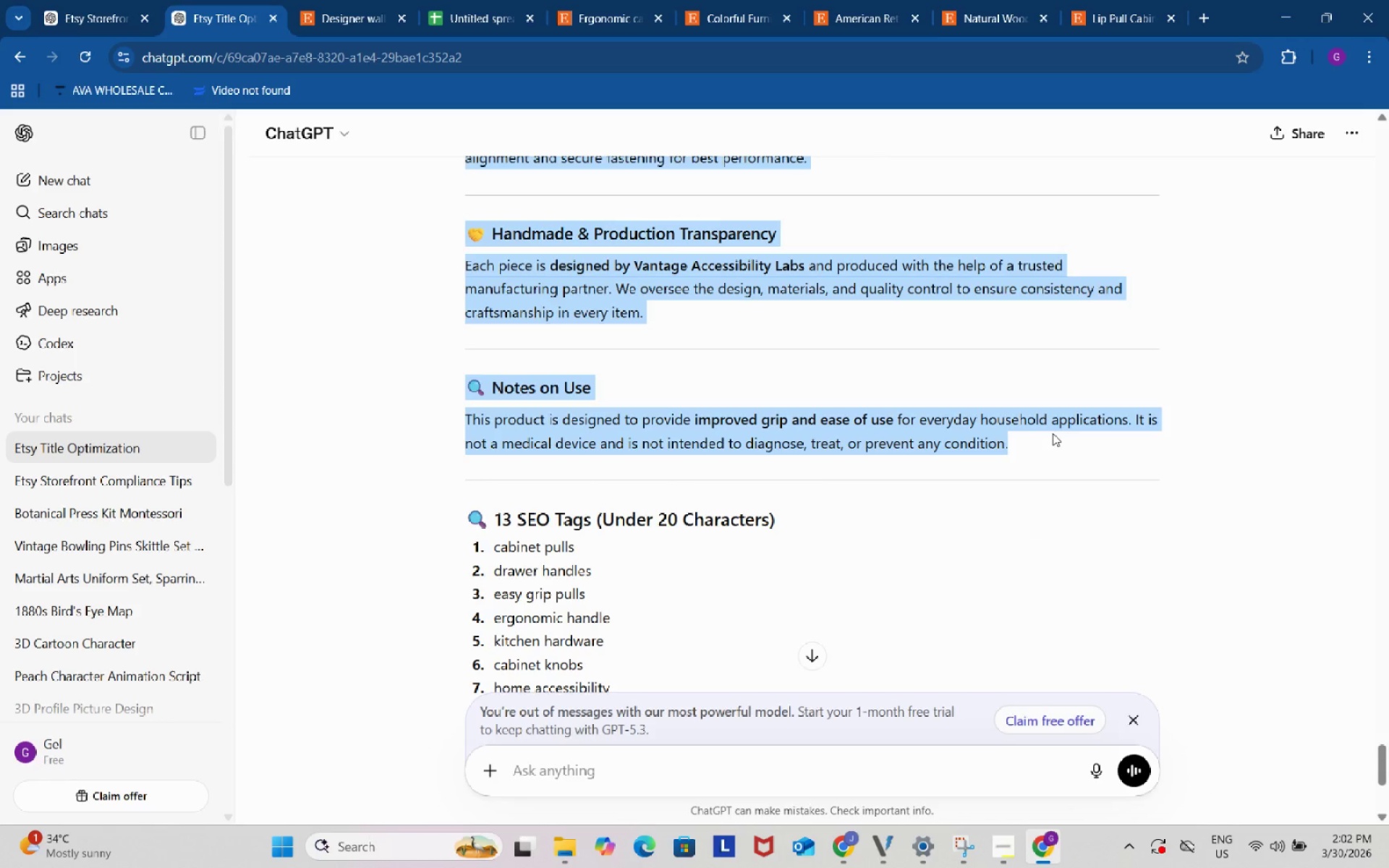 
key(Control+ControlLeft)
 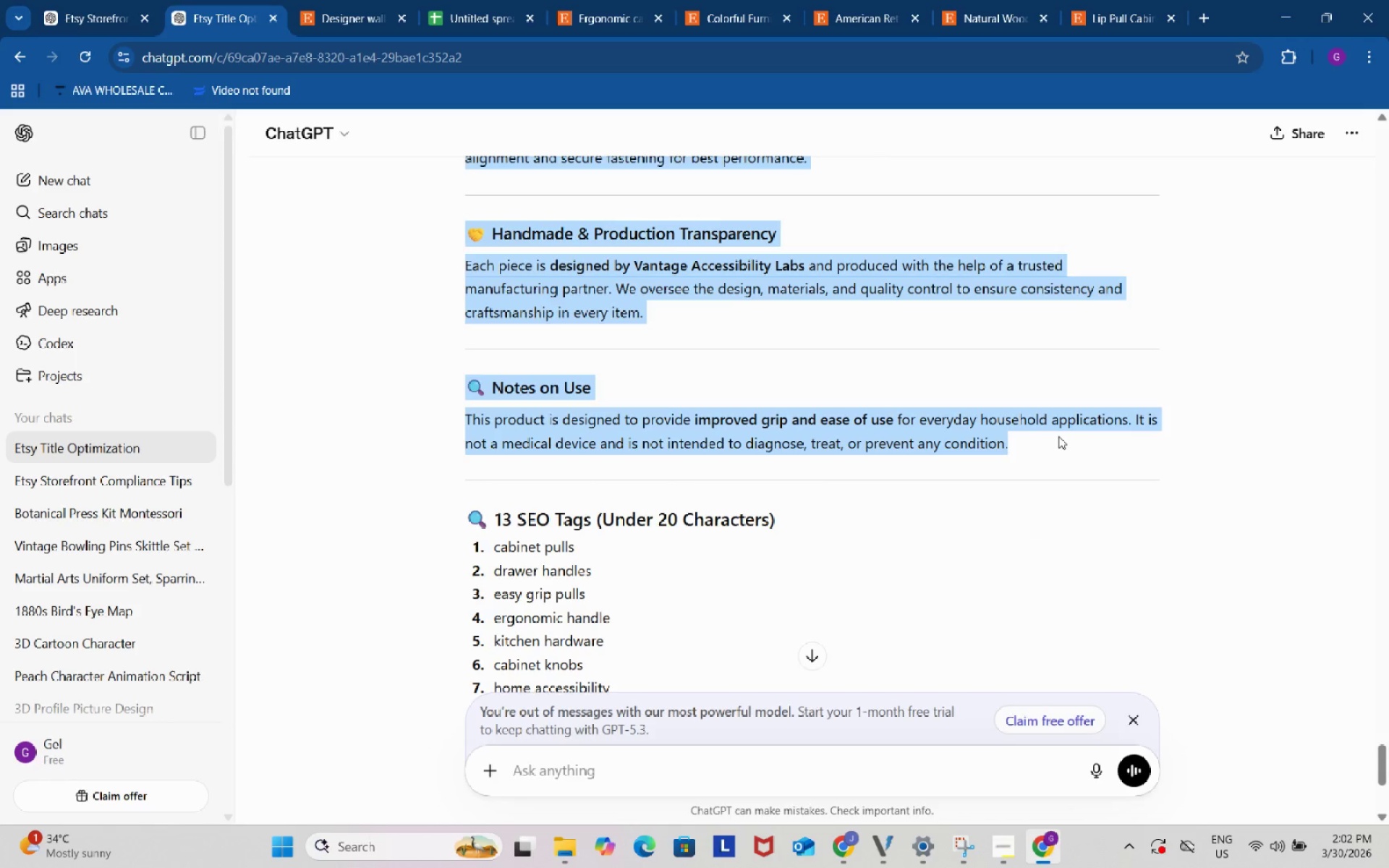 
key(Control+C)
 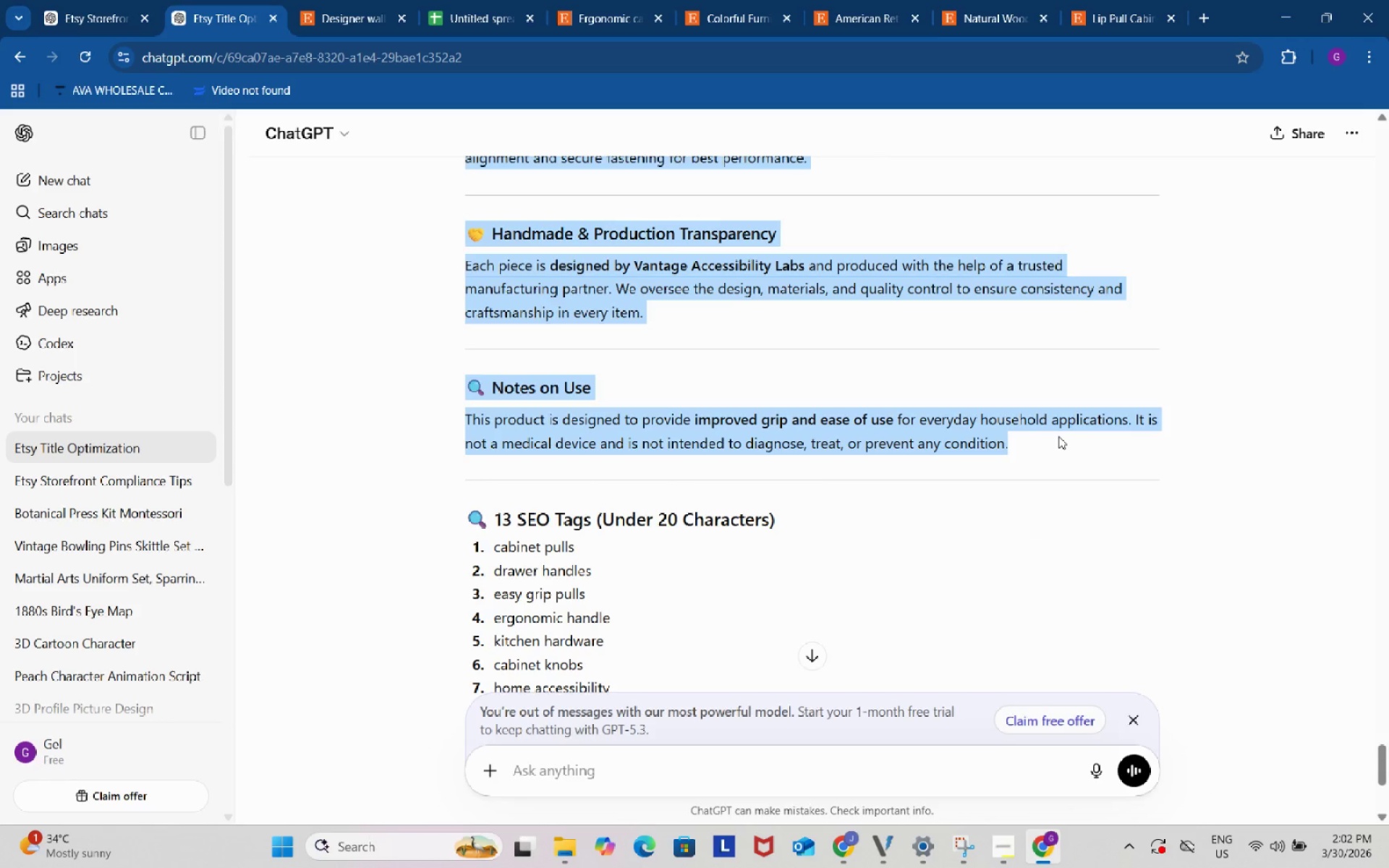 
key(Control+ControlLeft)
 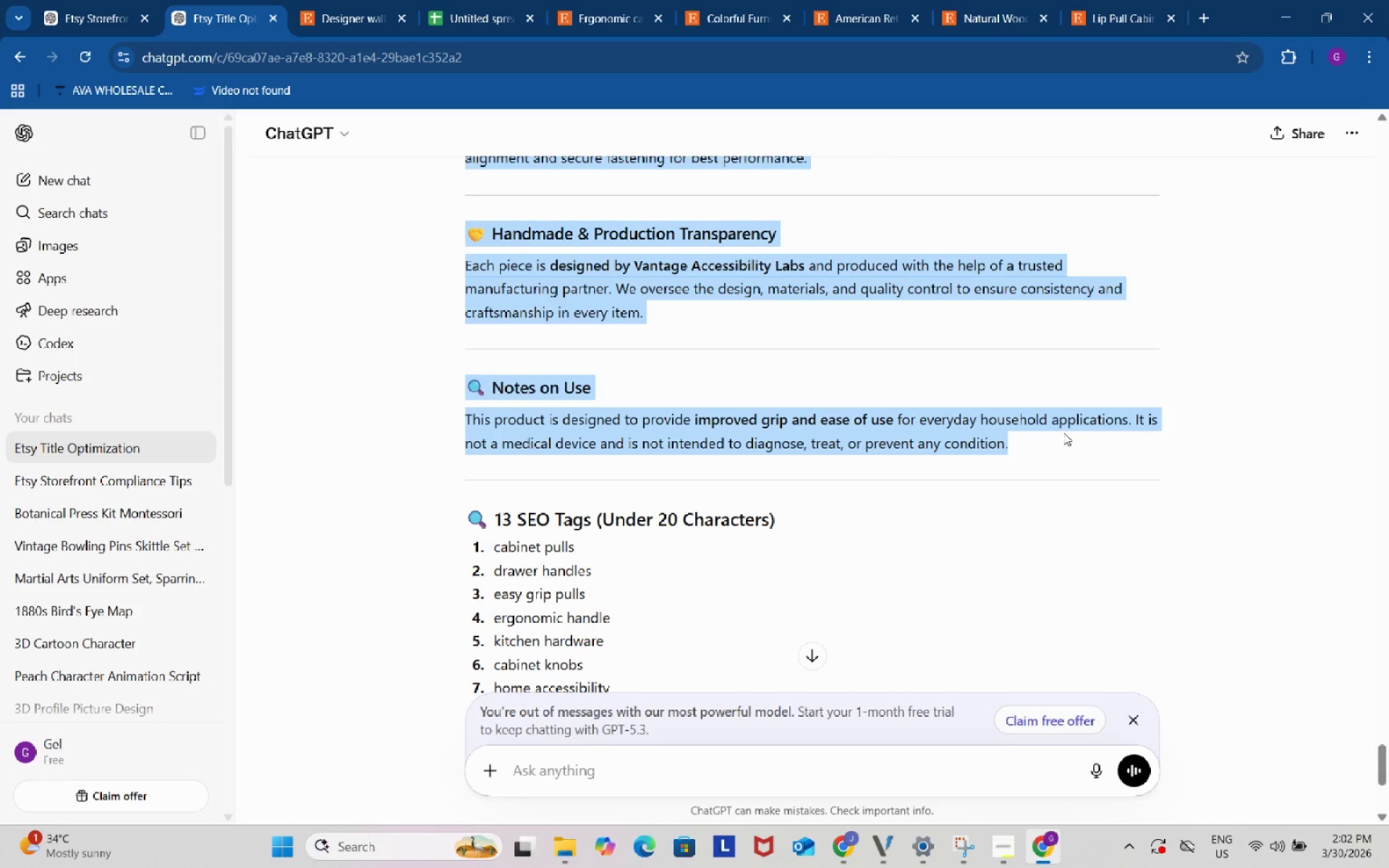 
key(Control+C)
 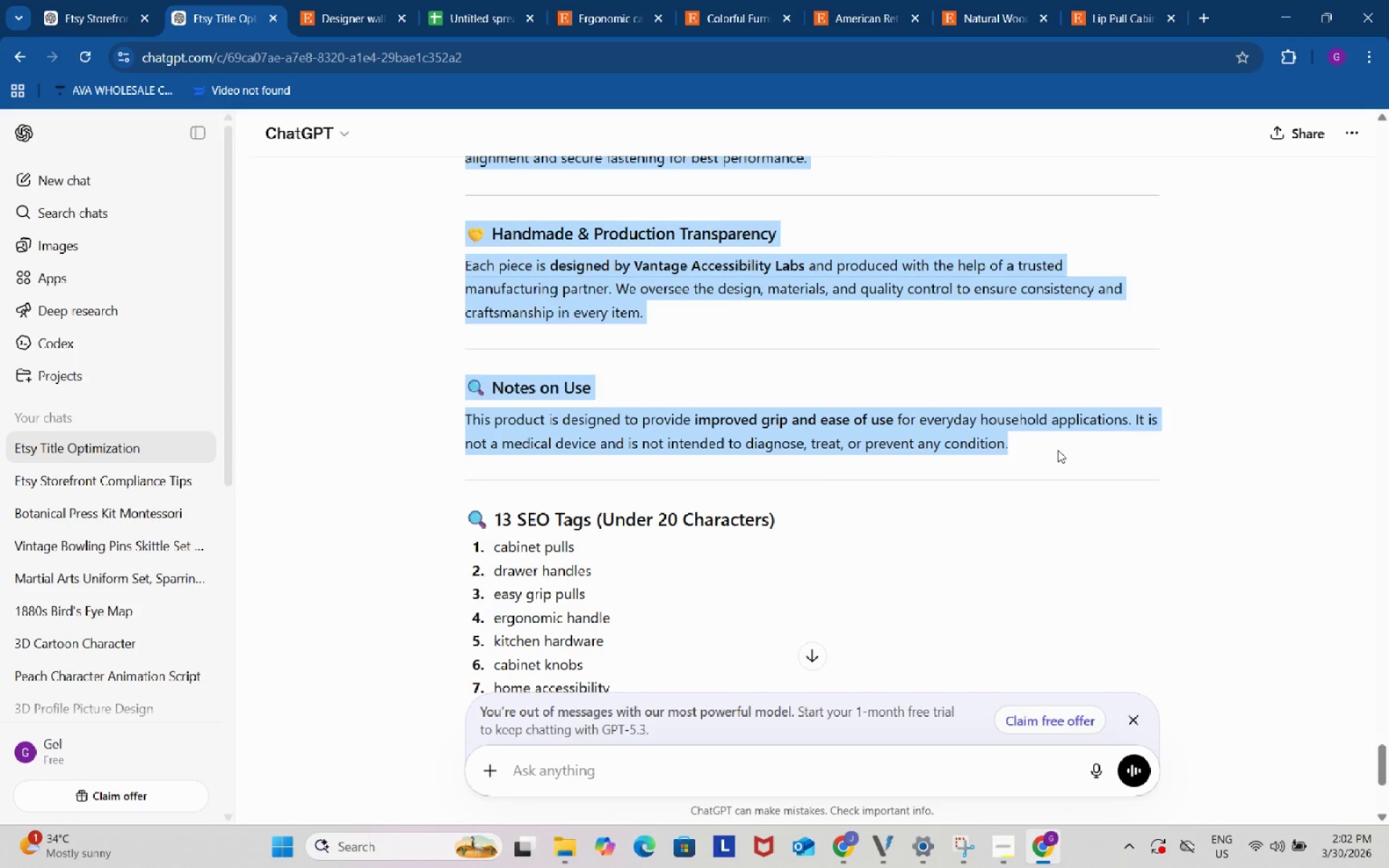 
scroll: coordinate [1037, 444], scroll_direction: down, amount: 5.0
 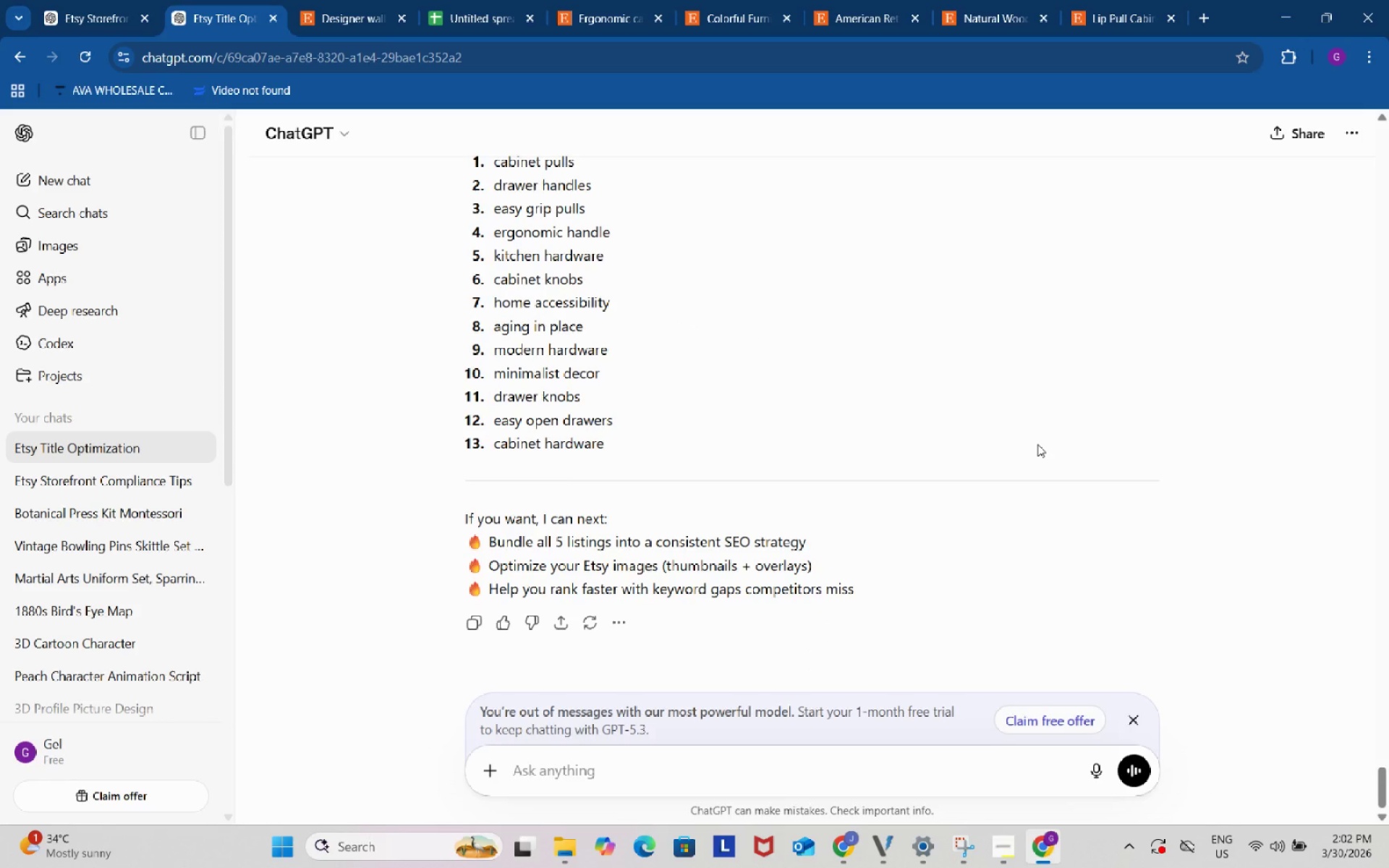 
scroll: coordinate [1037, 443], scroll_direction: up, amount: 16.0
 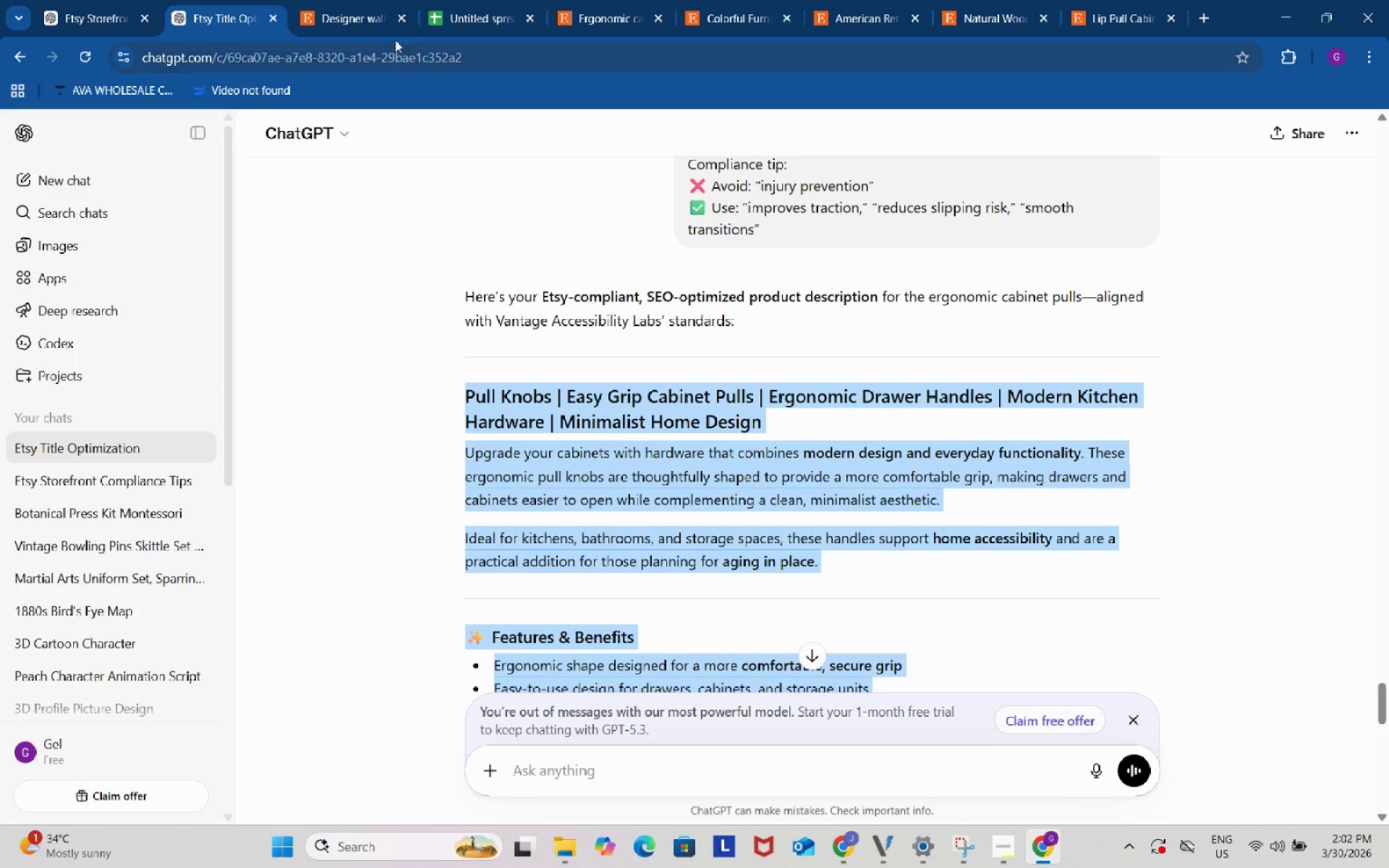 
left_click([474, 0])
 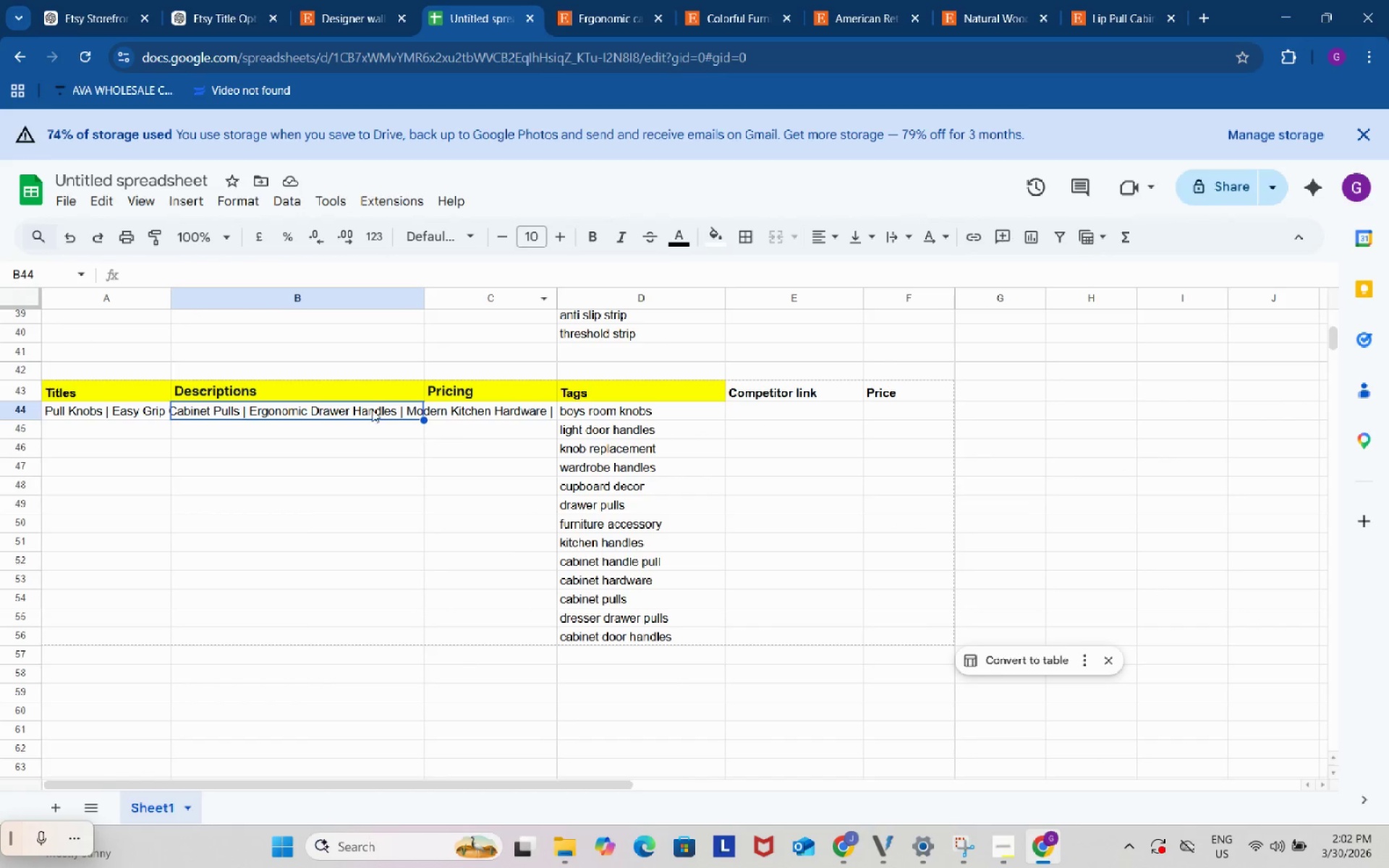 
left_click_drag(start_coordinate=[371, 409], to_coordinate=[336, 568])
 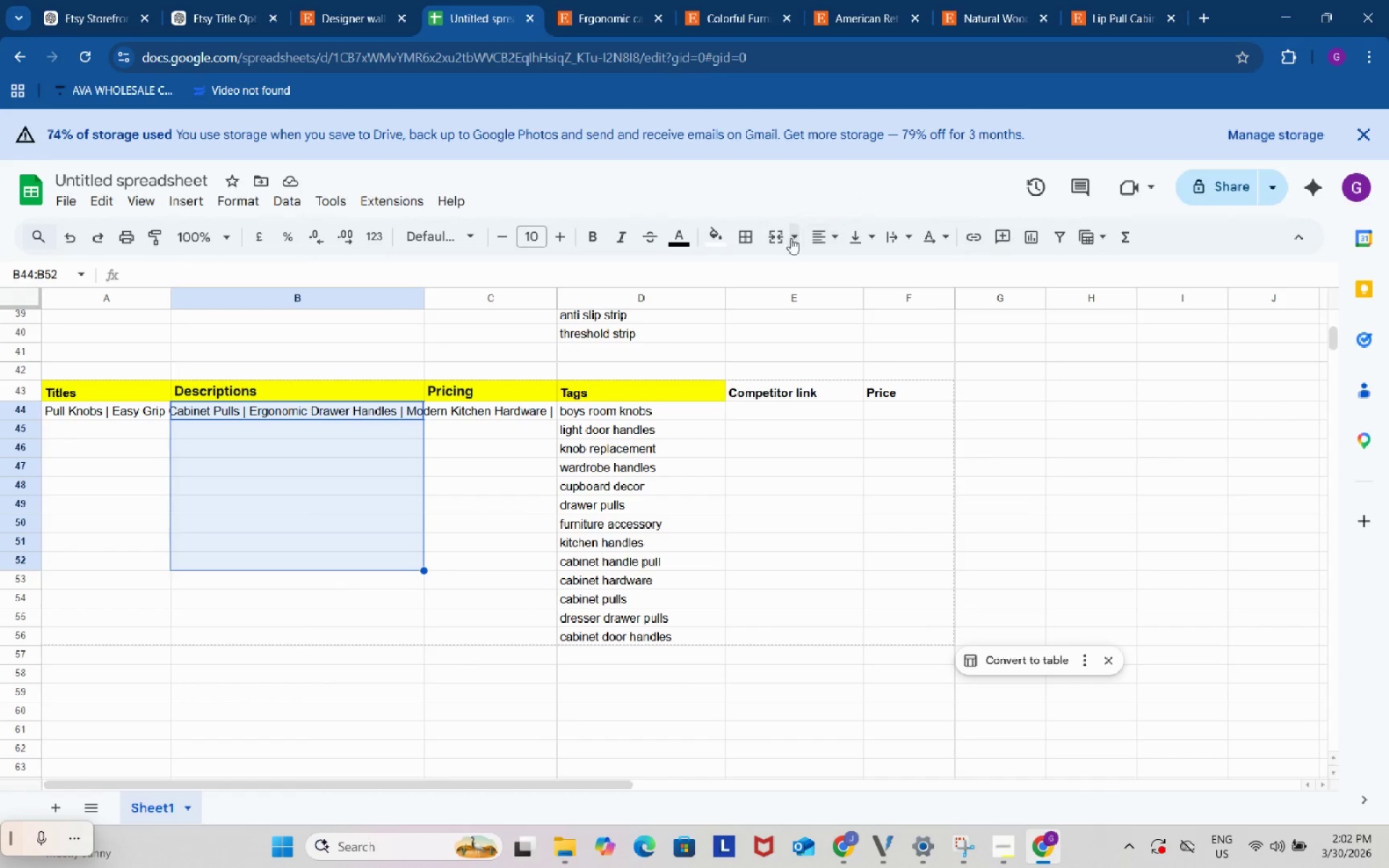 
left_click([776, 230])
 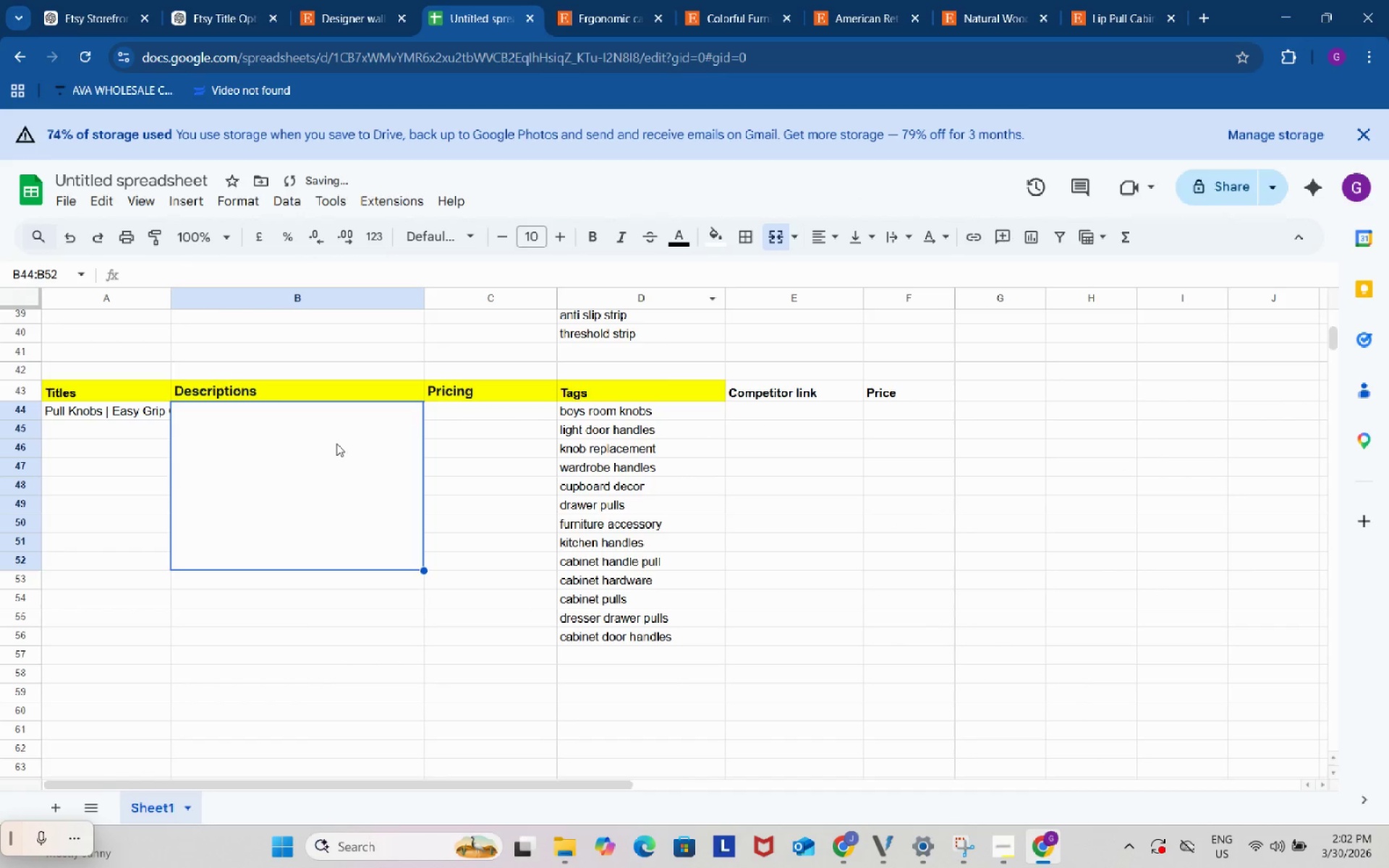 
double_click([336, 443])
 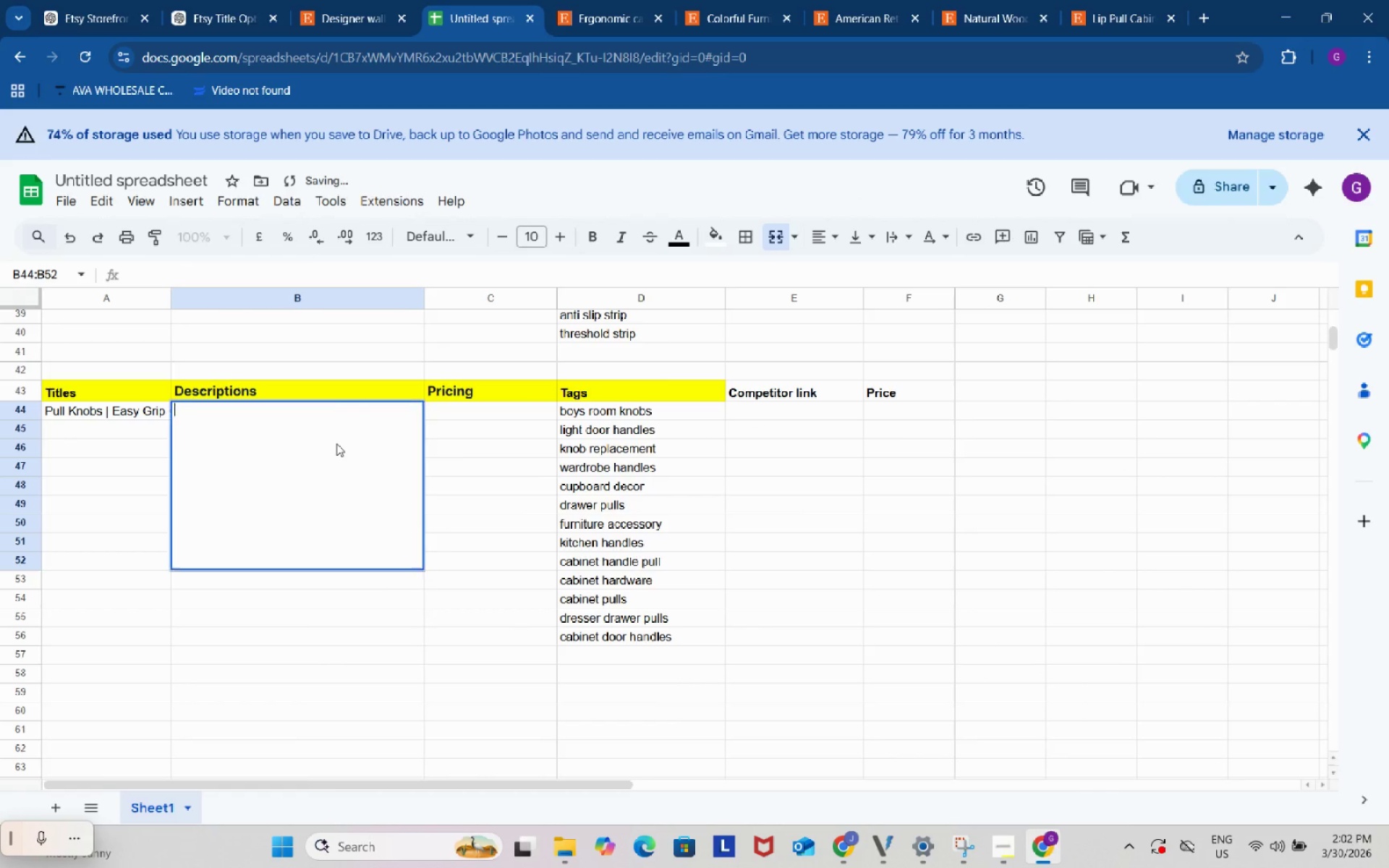 
key(Control+ControlLeft)
 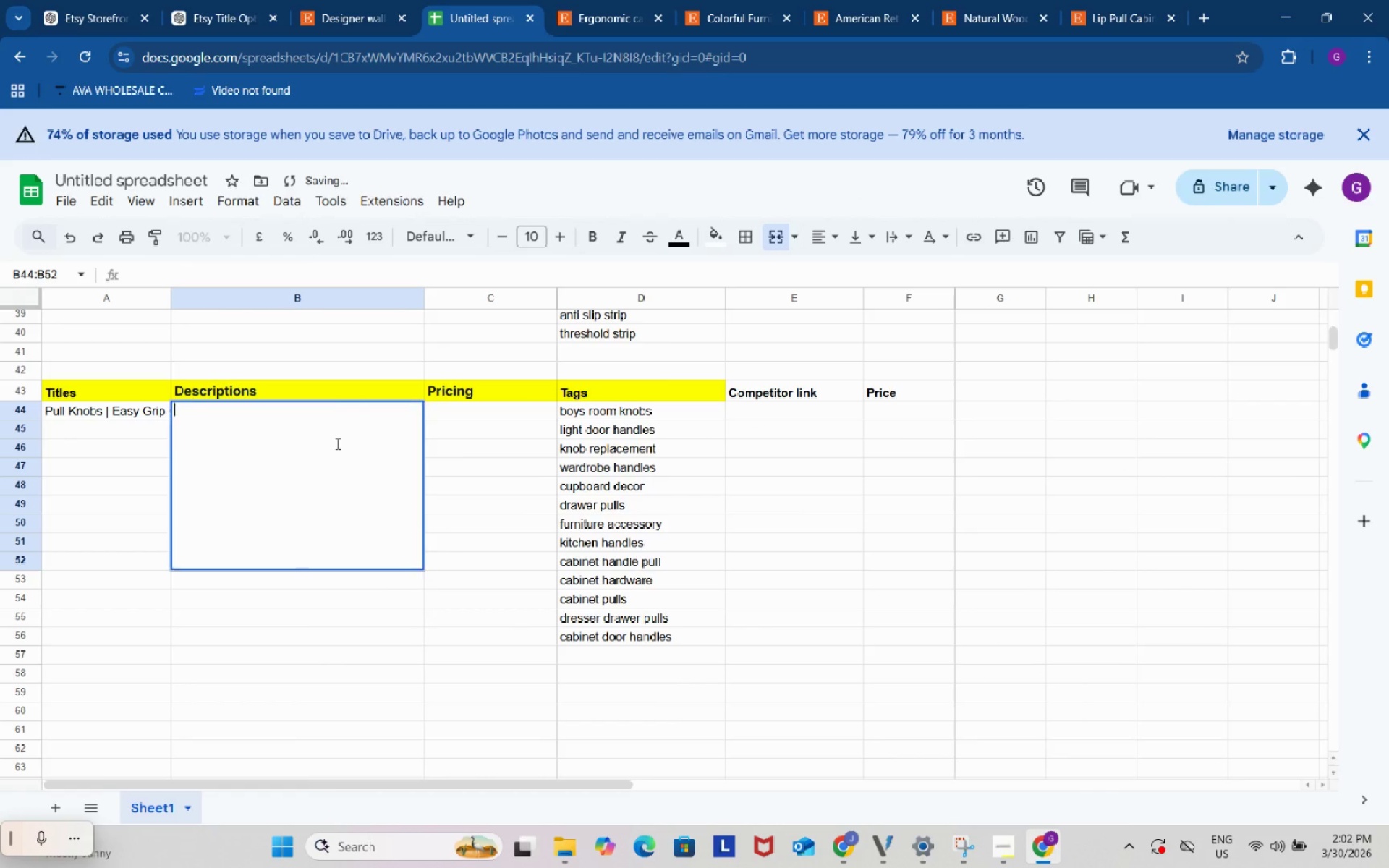 
key(Control+V)
 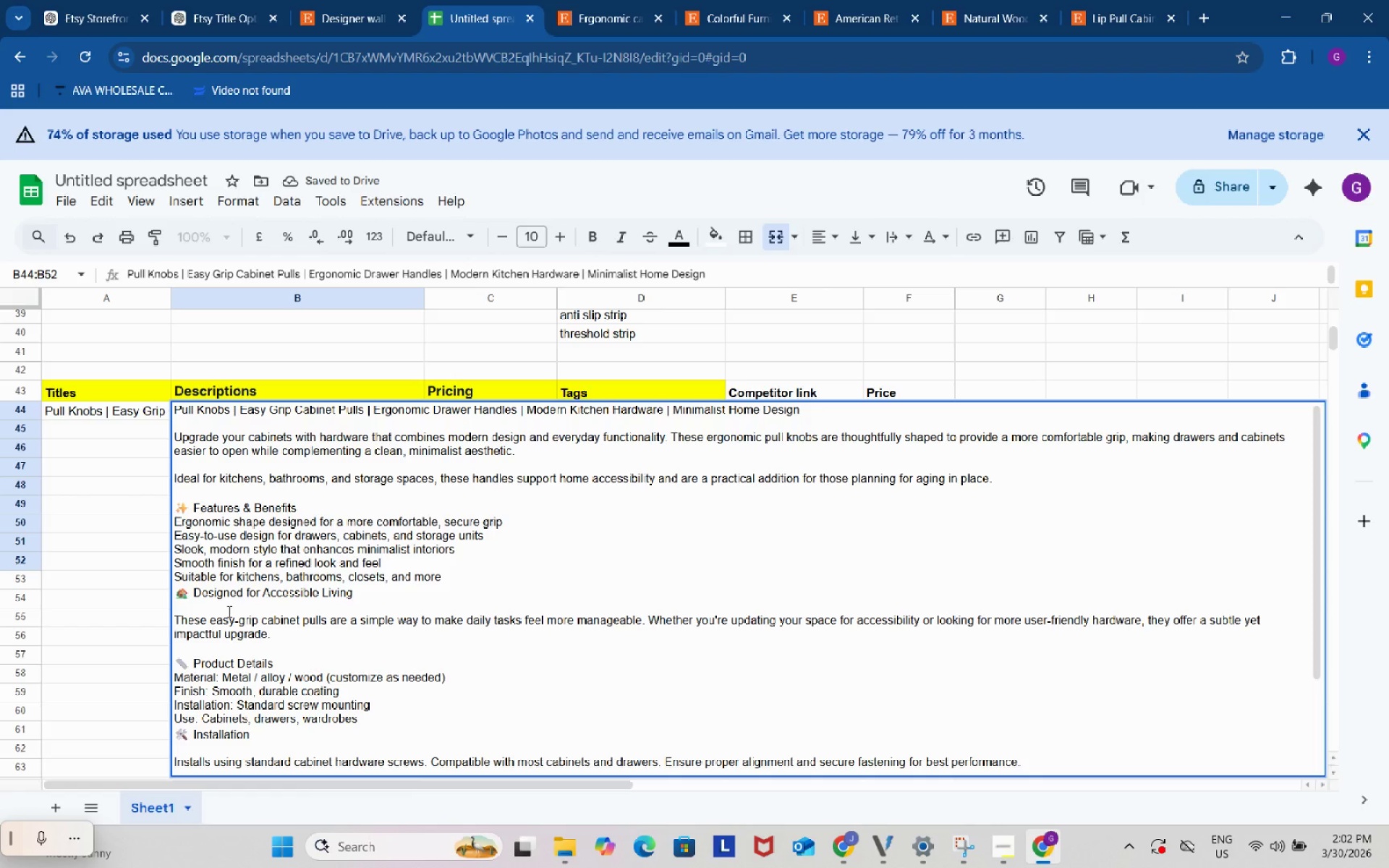 
left_click([464, 576])
 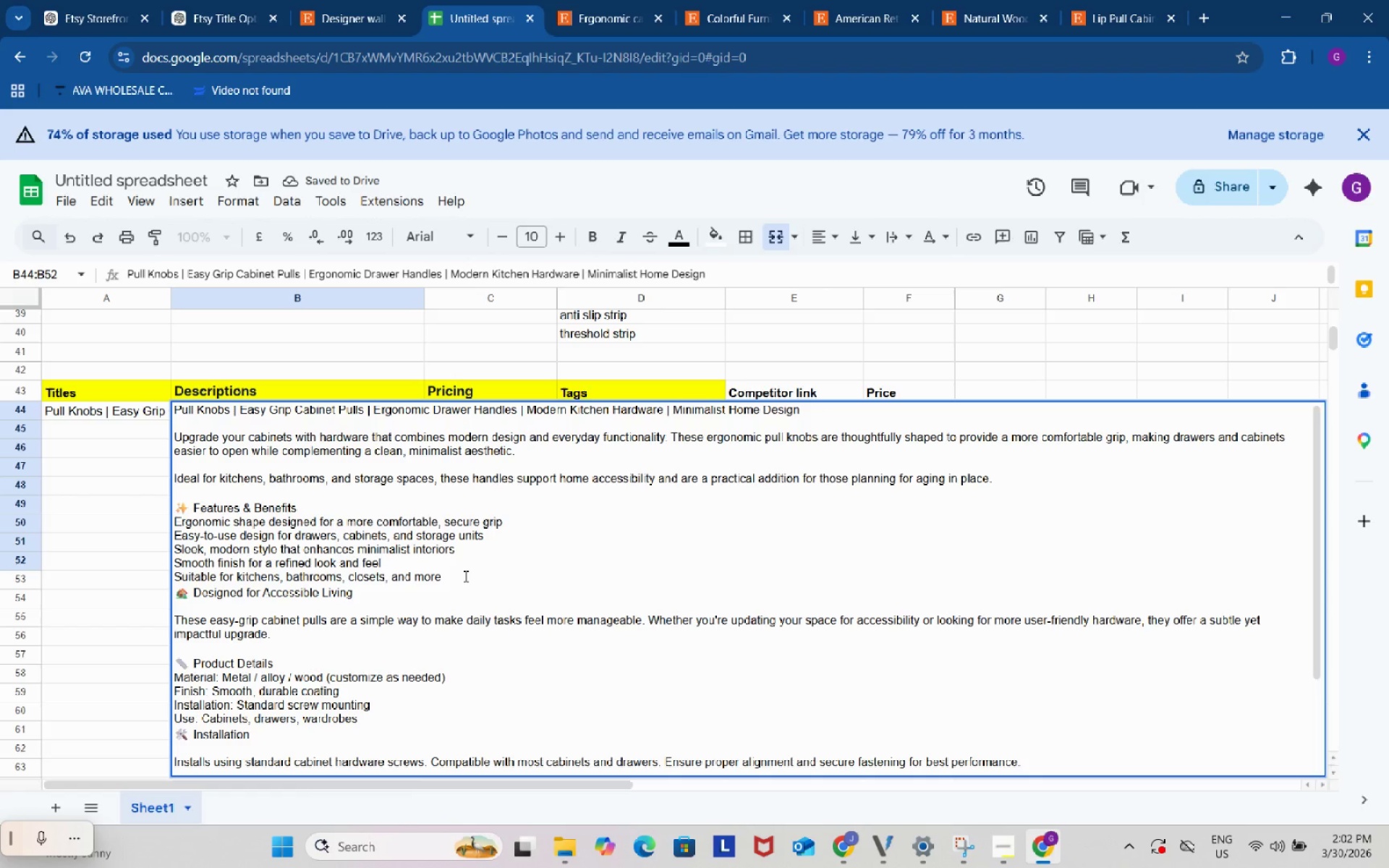 
key(Alt+Control+Enter)
 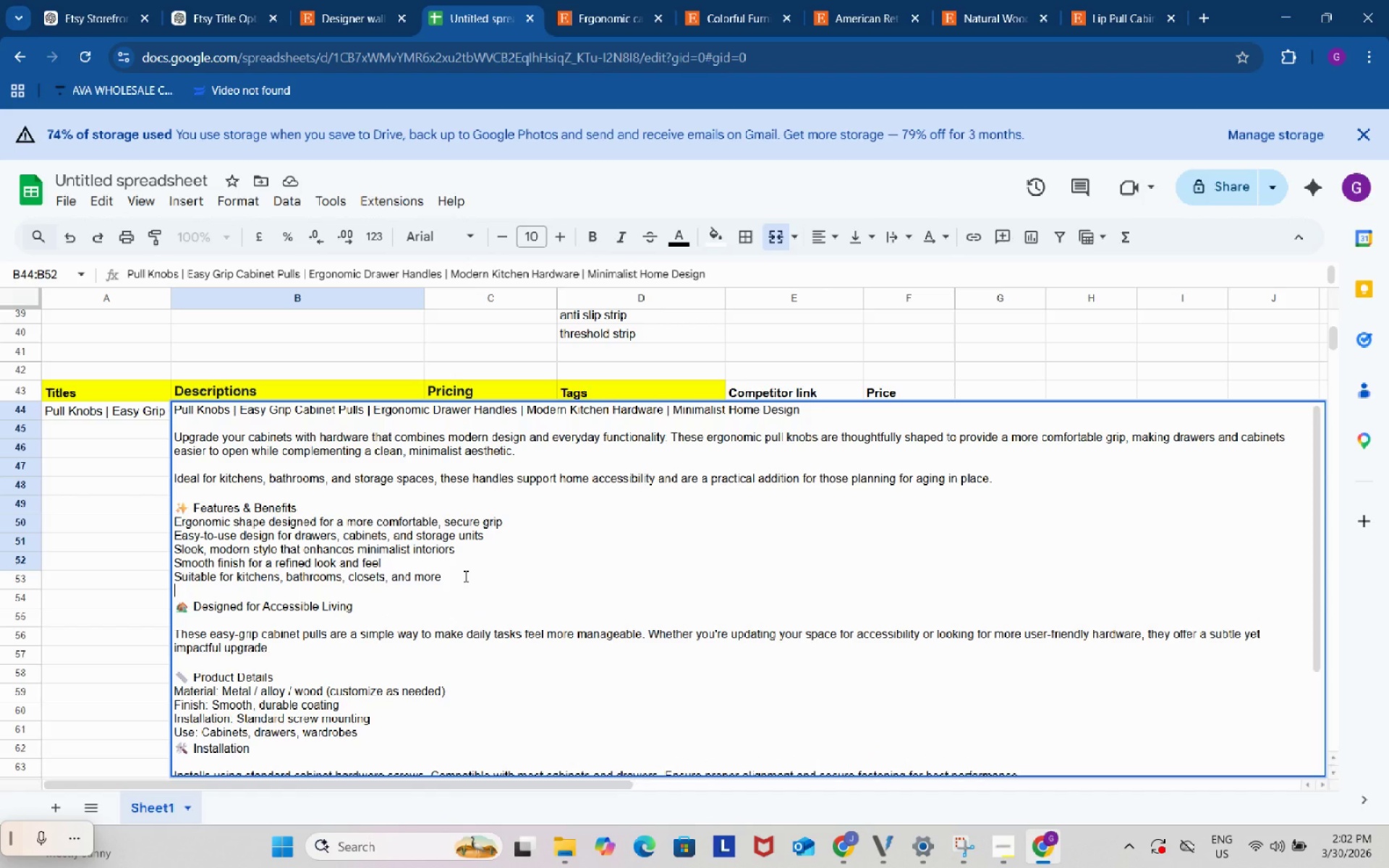 
left_click([464, 576])
 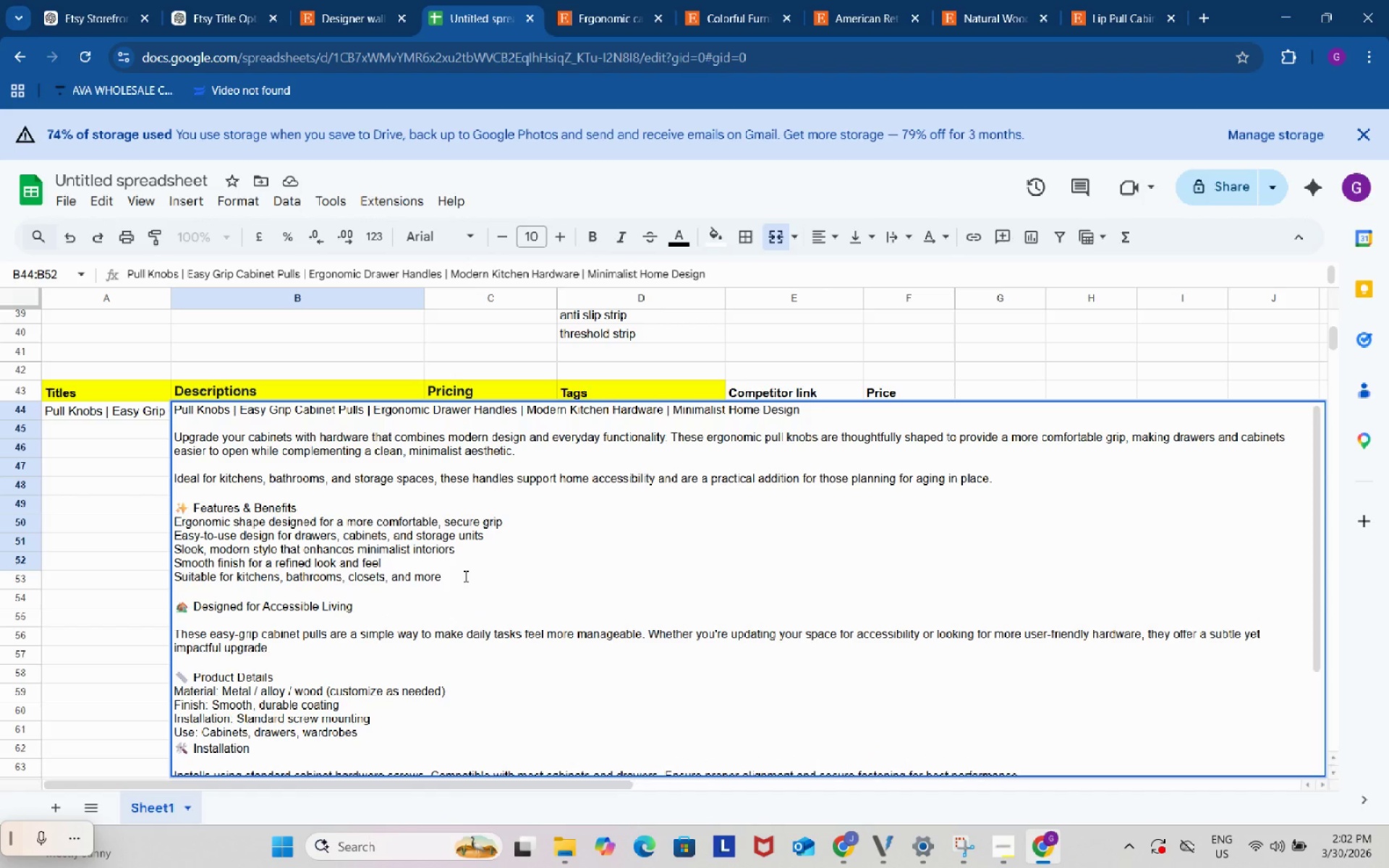 
key(Period)
 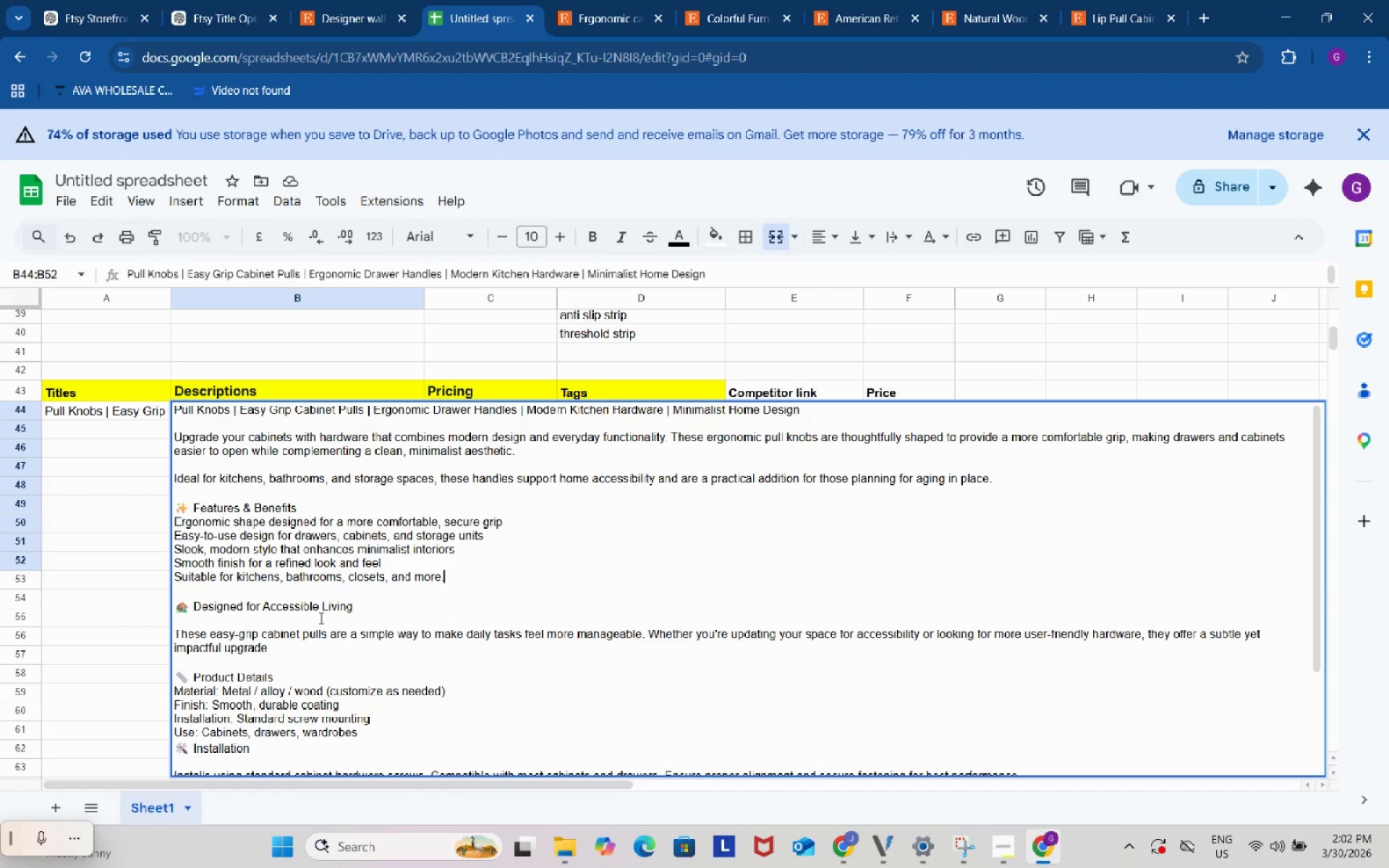 
left_click([320, 618])
 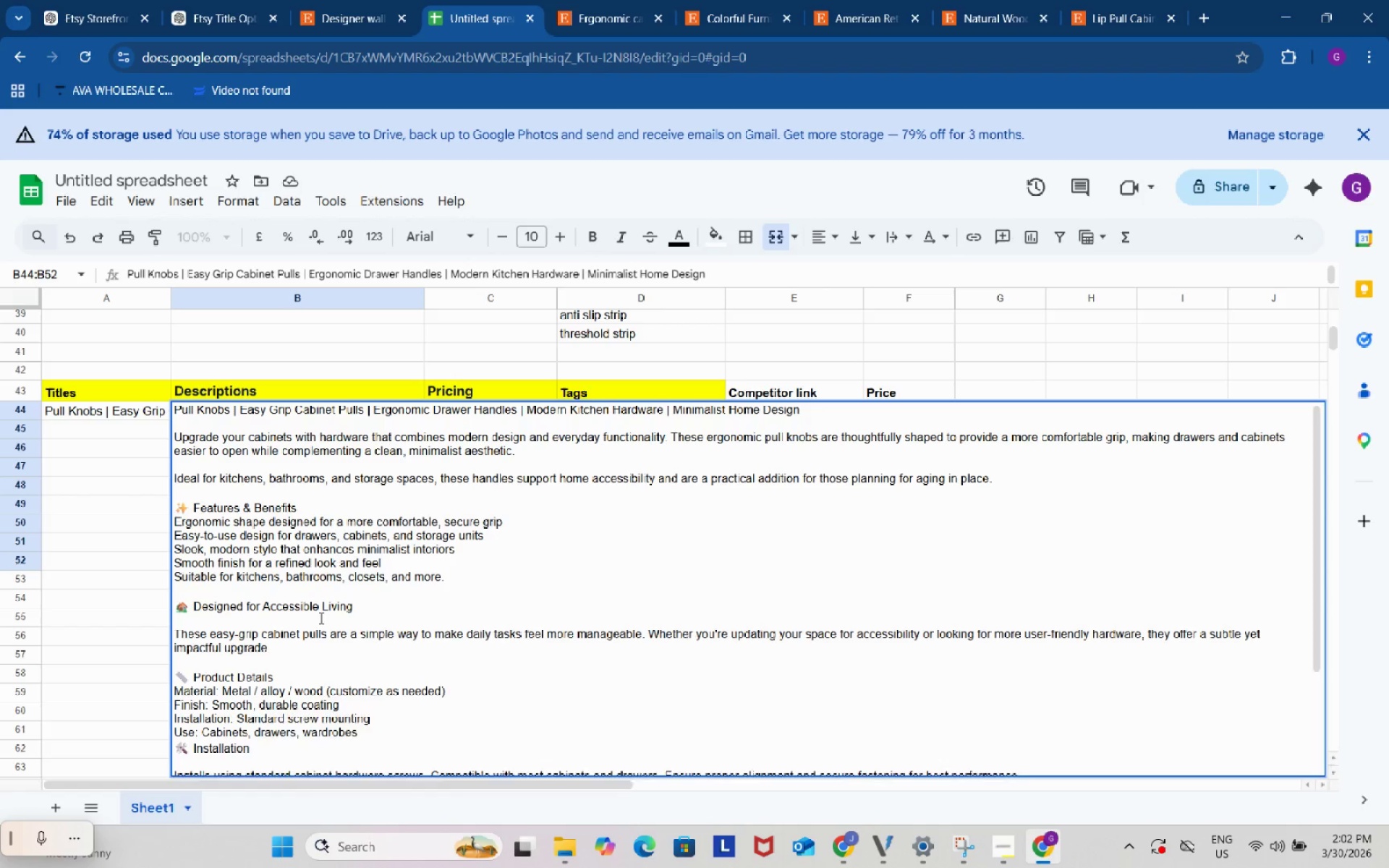 
key(Backspace)
 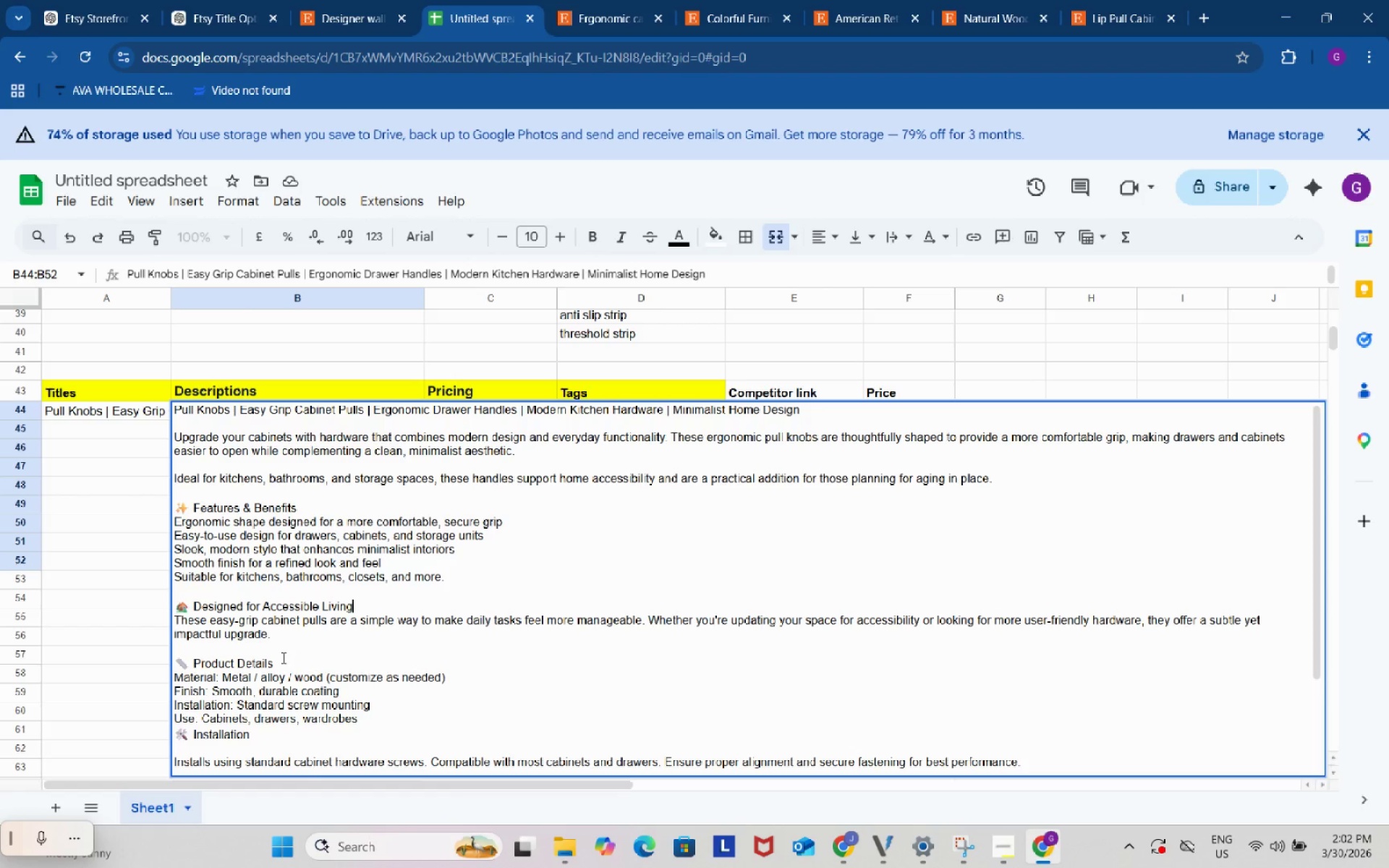 
left_click([285, 658])
 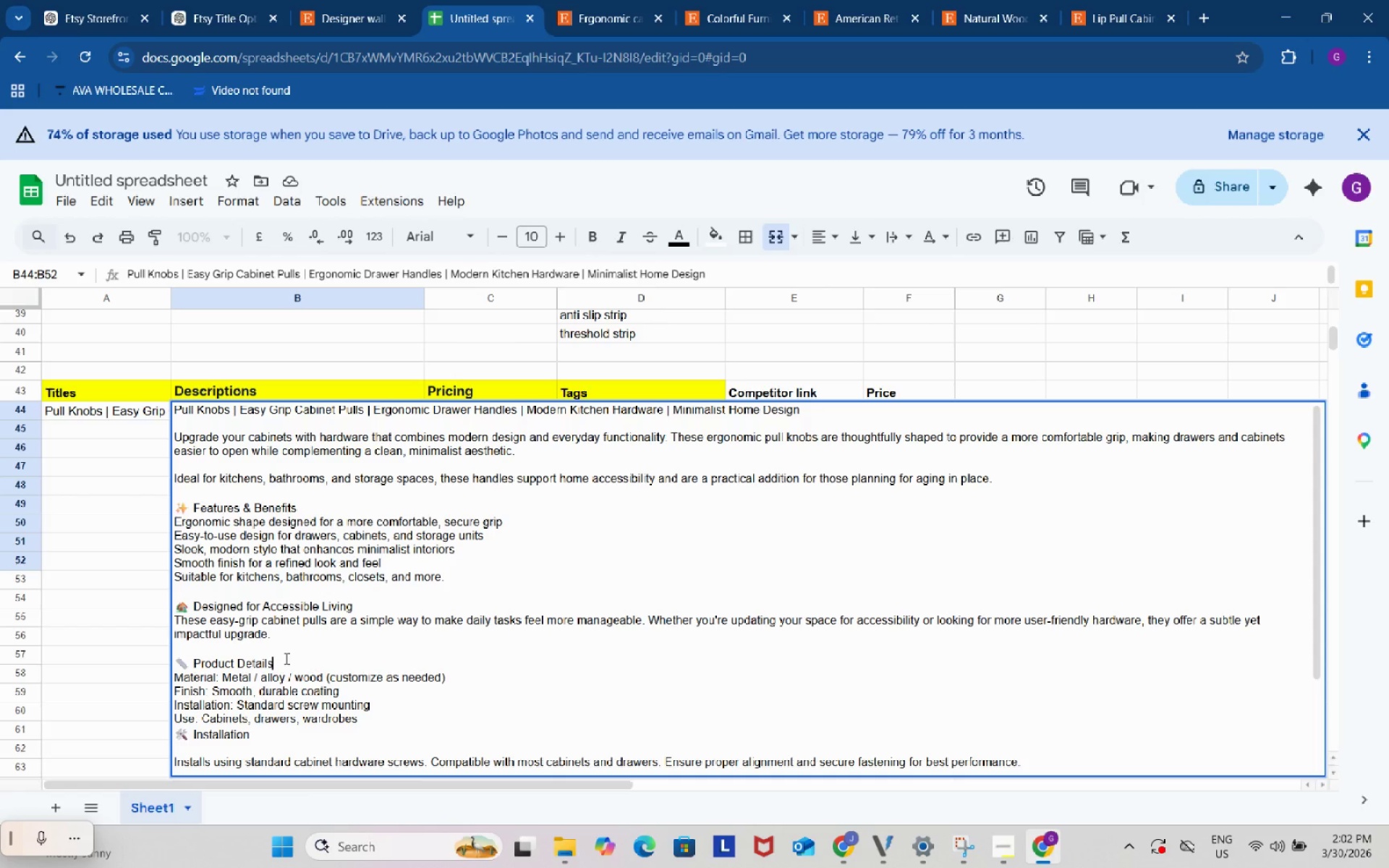 
key(Shift+ShiftRight)
 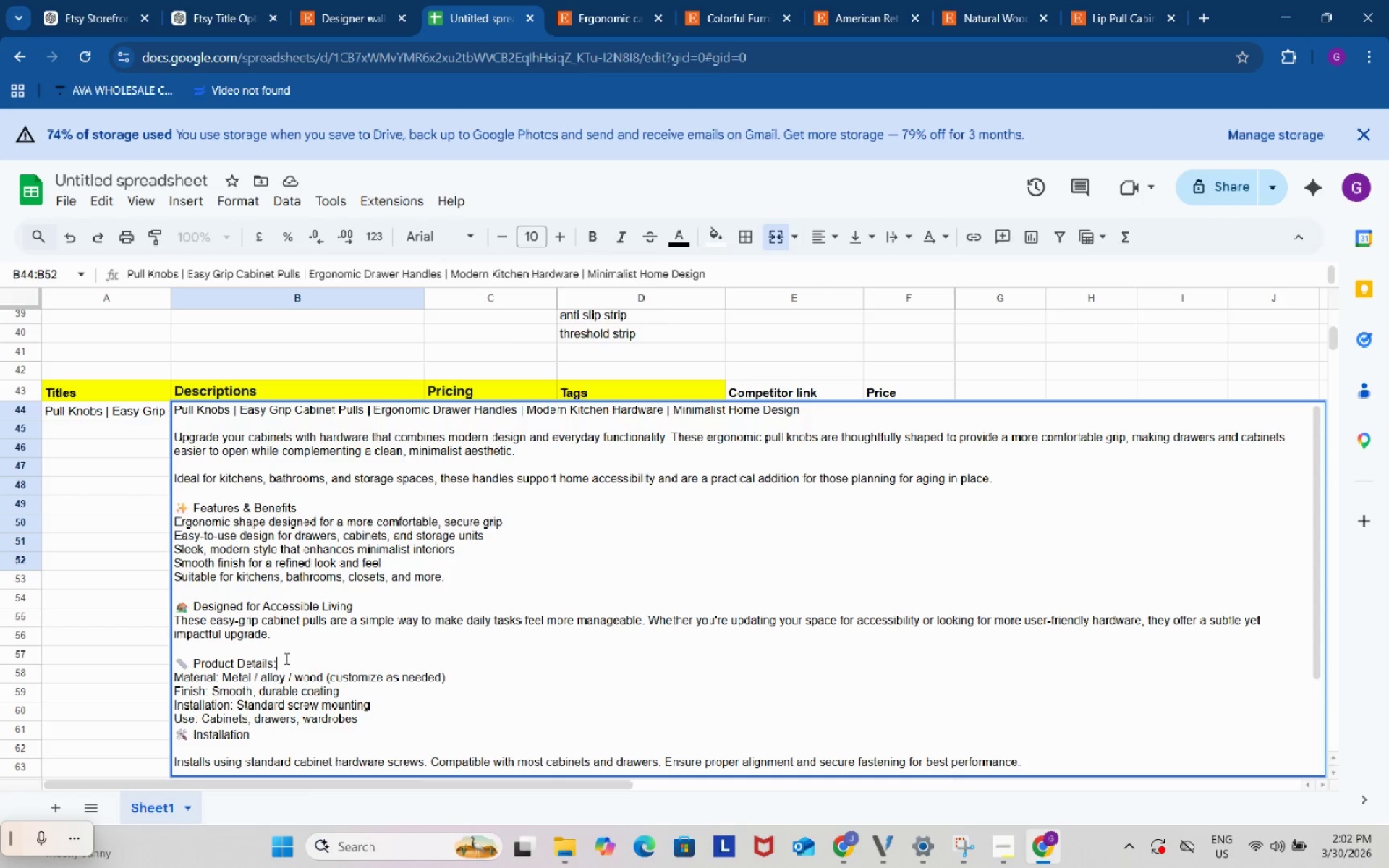 
key(Shift+Semicolon)
 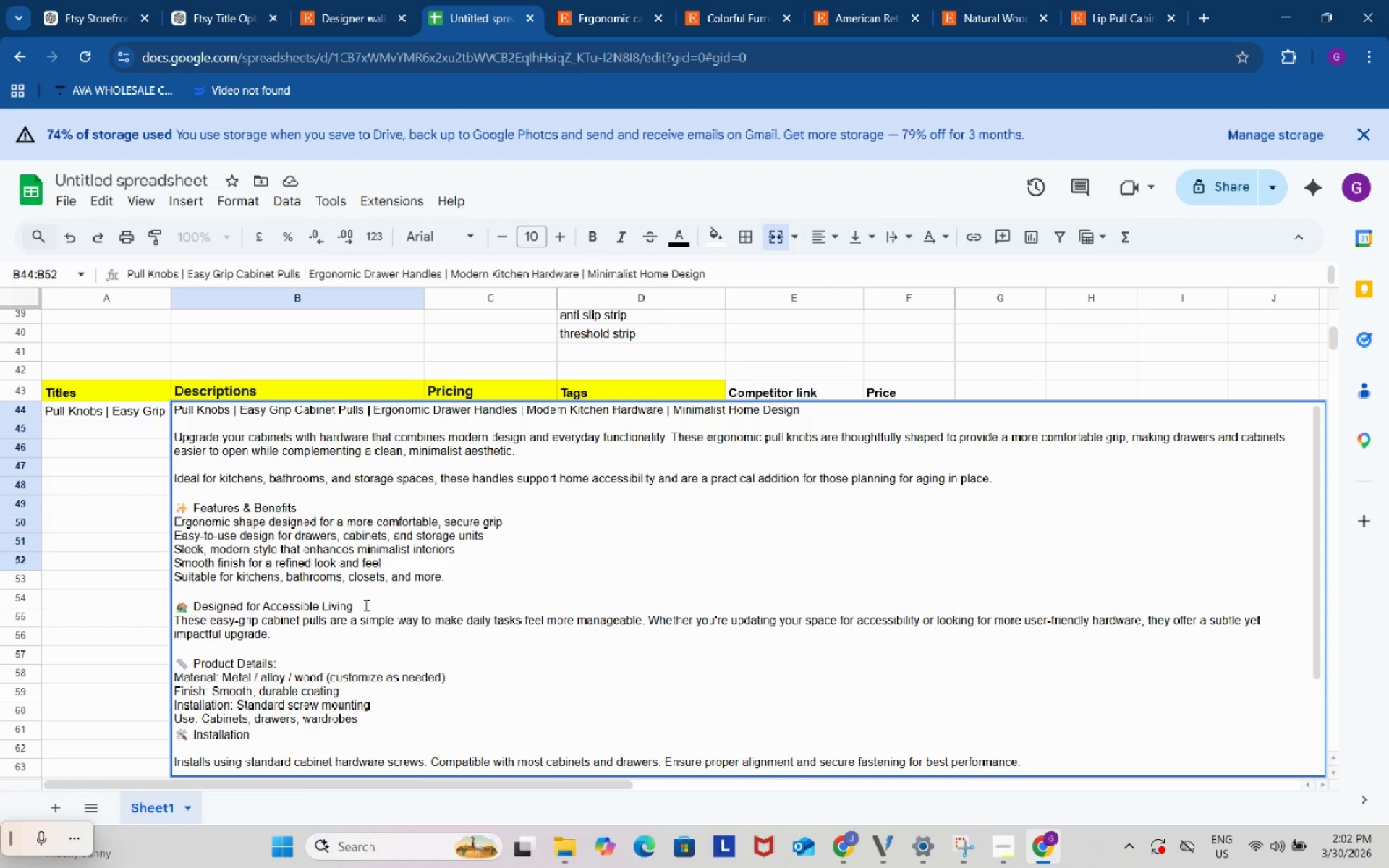 
scroll: coordinate [347, 657], scroll_direction: down, amount: 1.0
 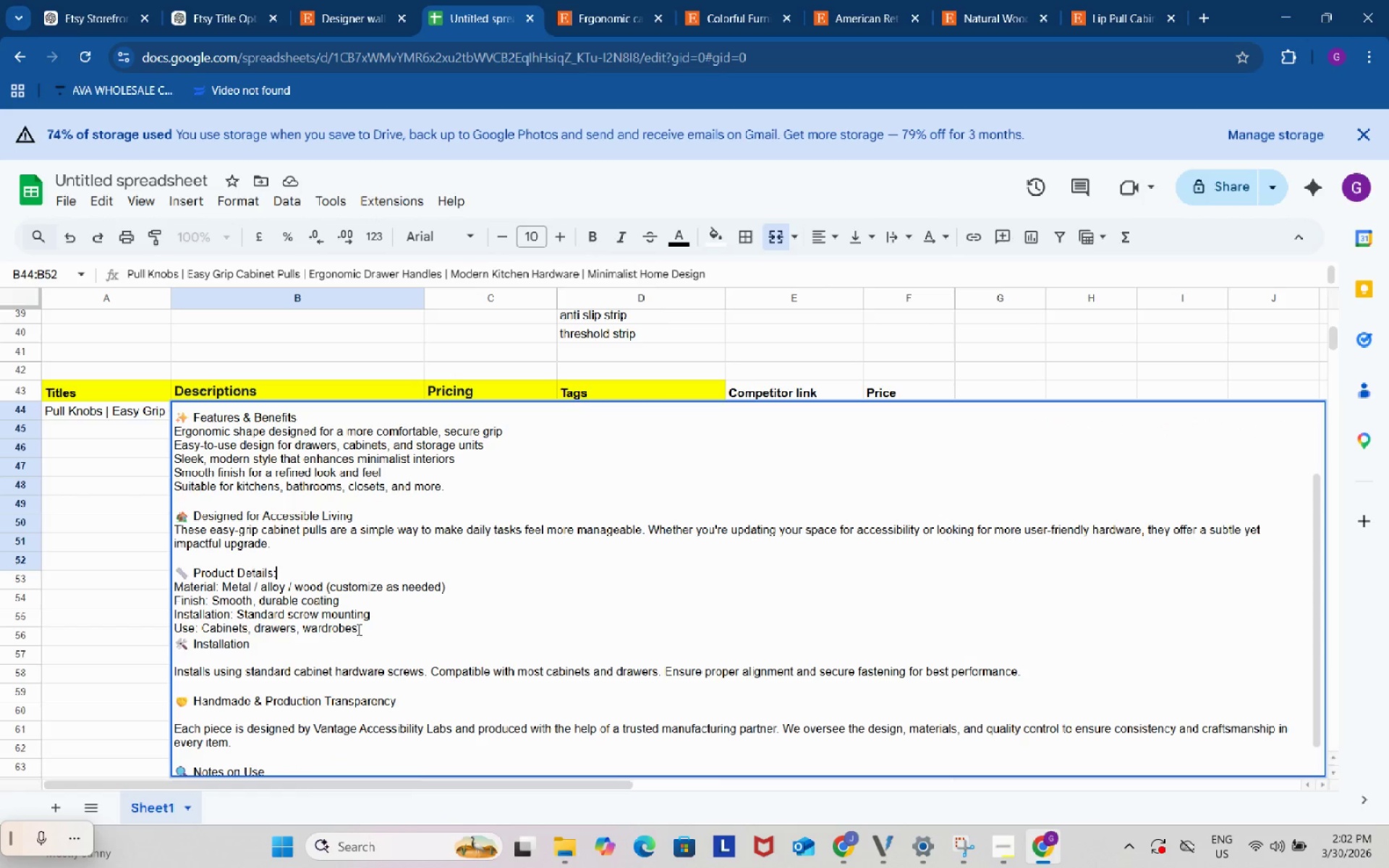 
left_click([378, 626])
 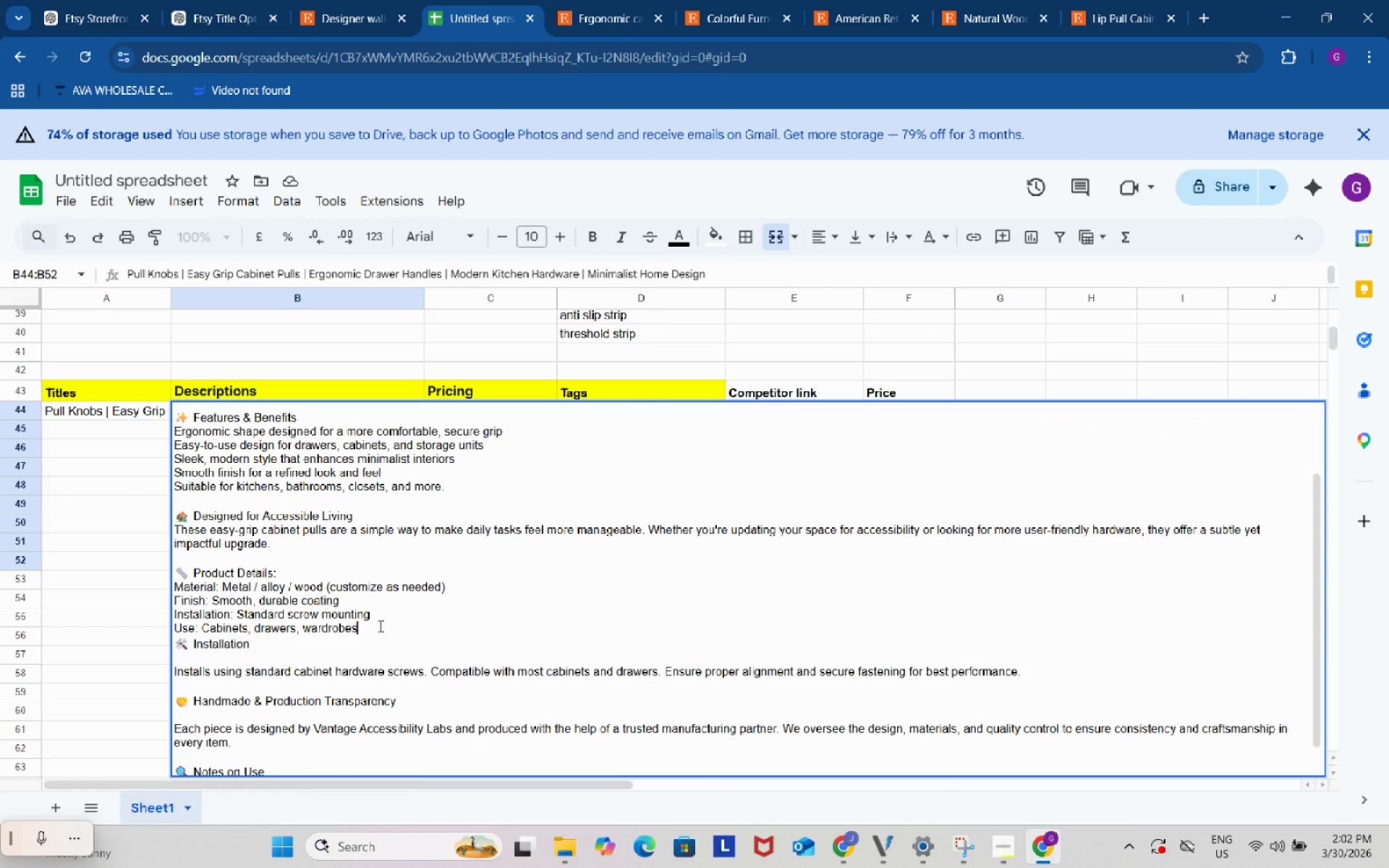 
key(Alt+Control+AltLeft)
 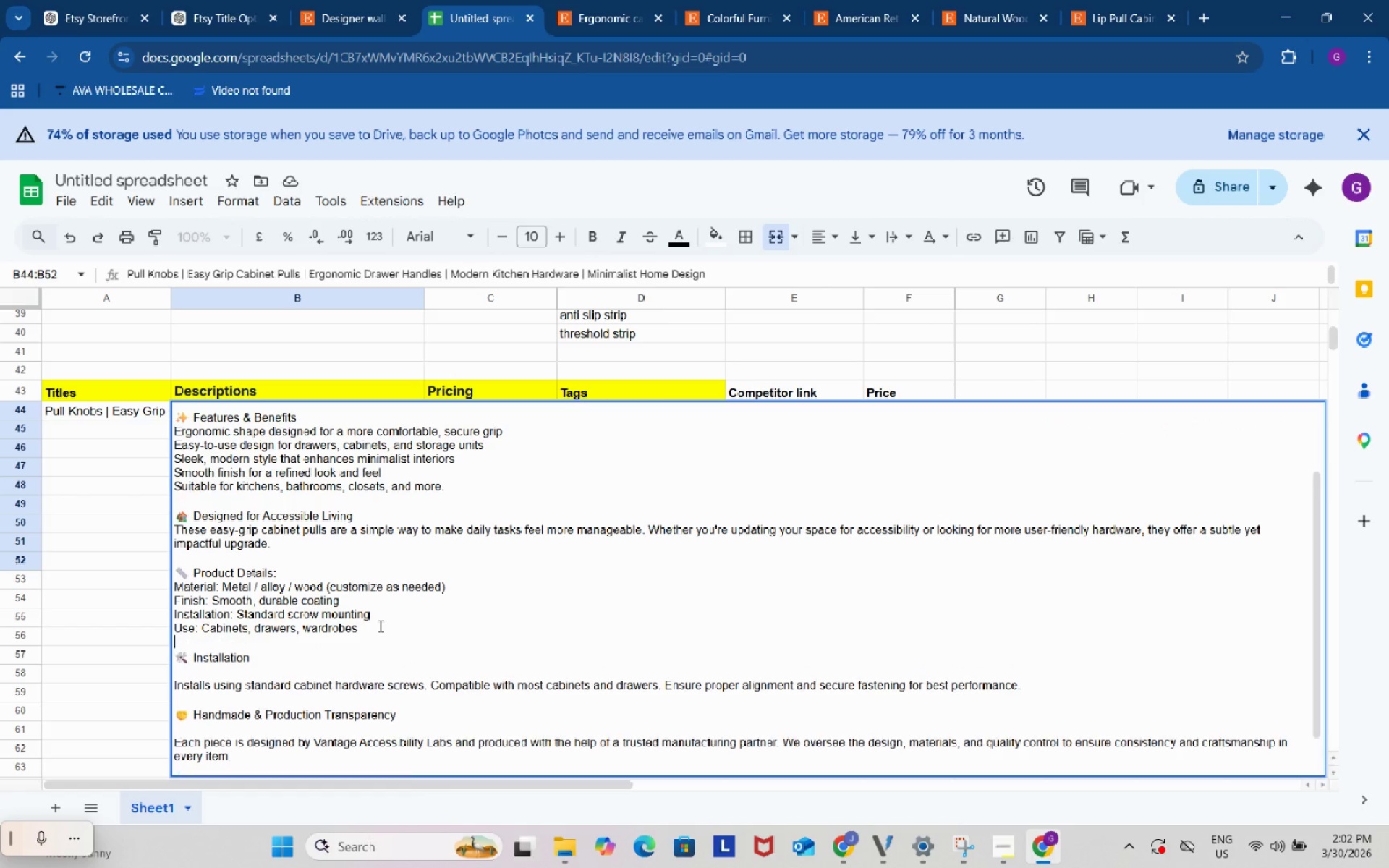 
key(Alt+Control+Enter)
 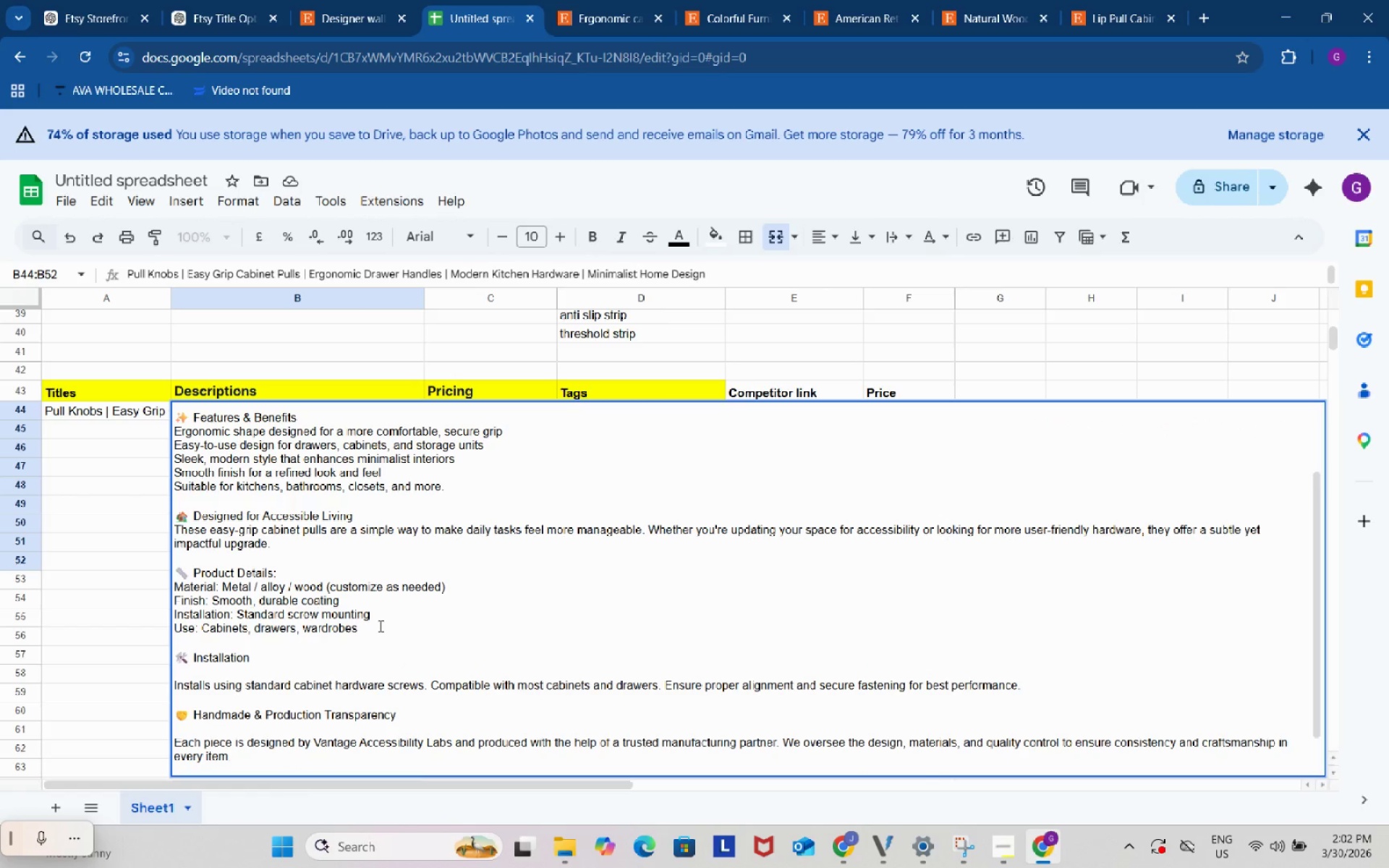 
key(ArrowDown)
 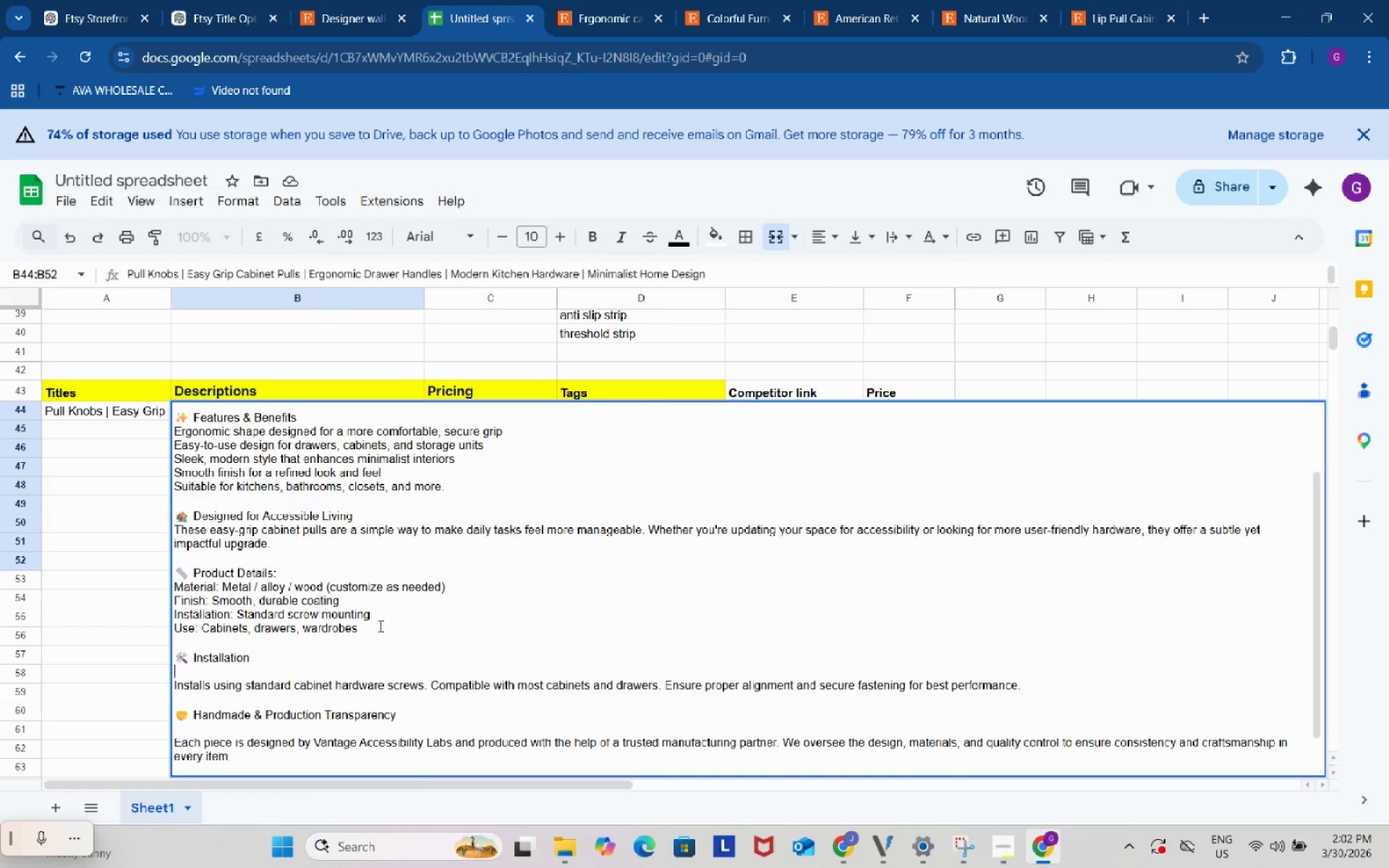 
key(ArrowDown)
 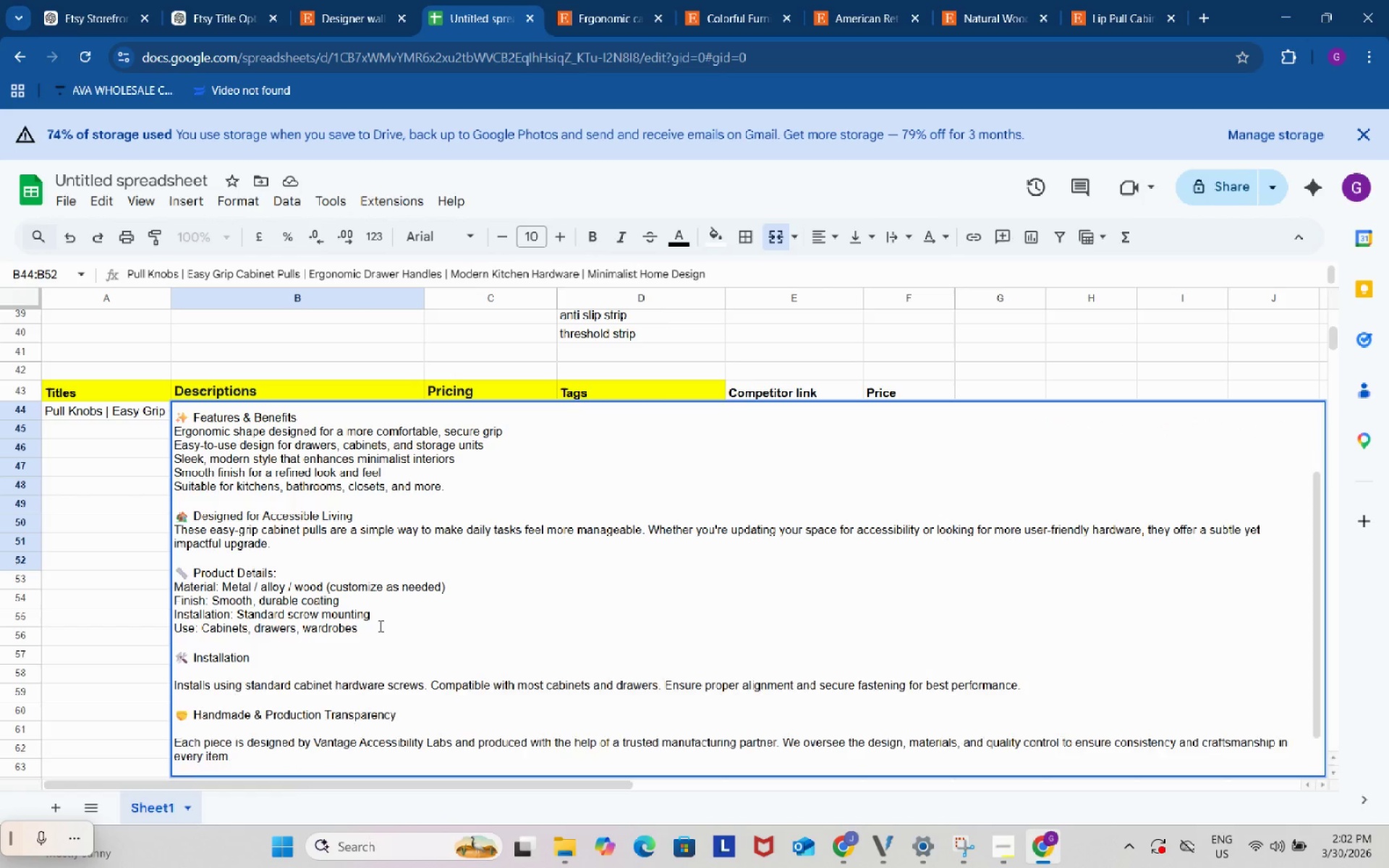 
key(Backspace)
 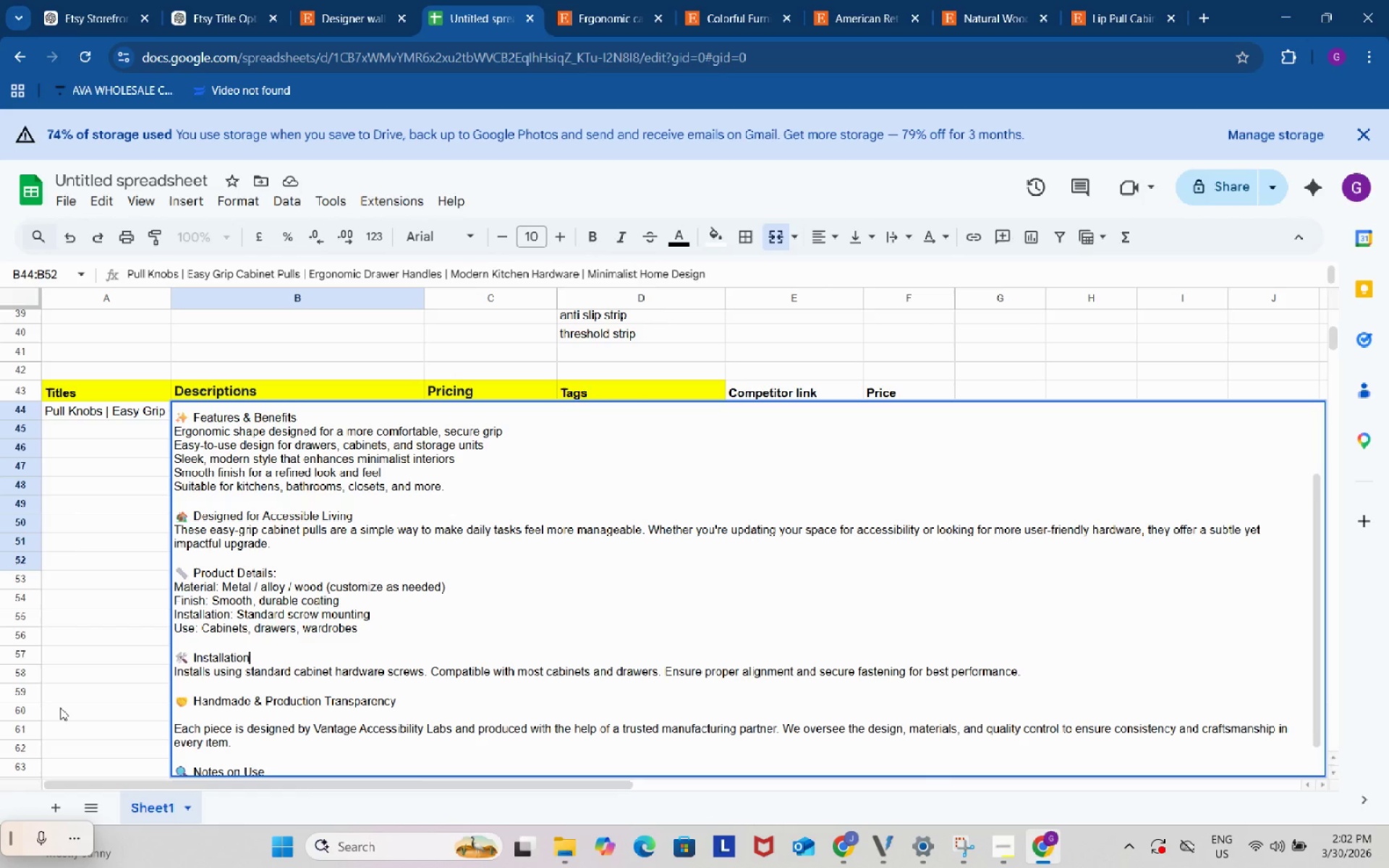 
scroll: coordinate [252, 698], scroll_direction: down, amount: 1.0
 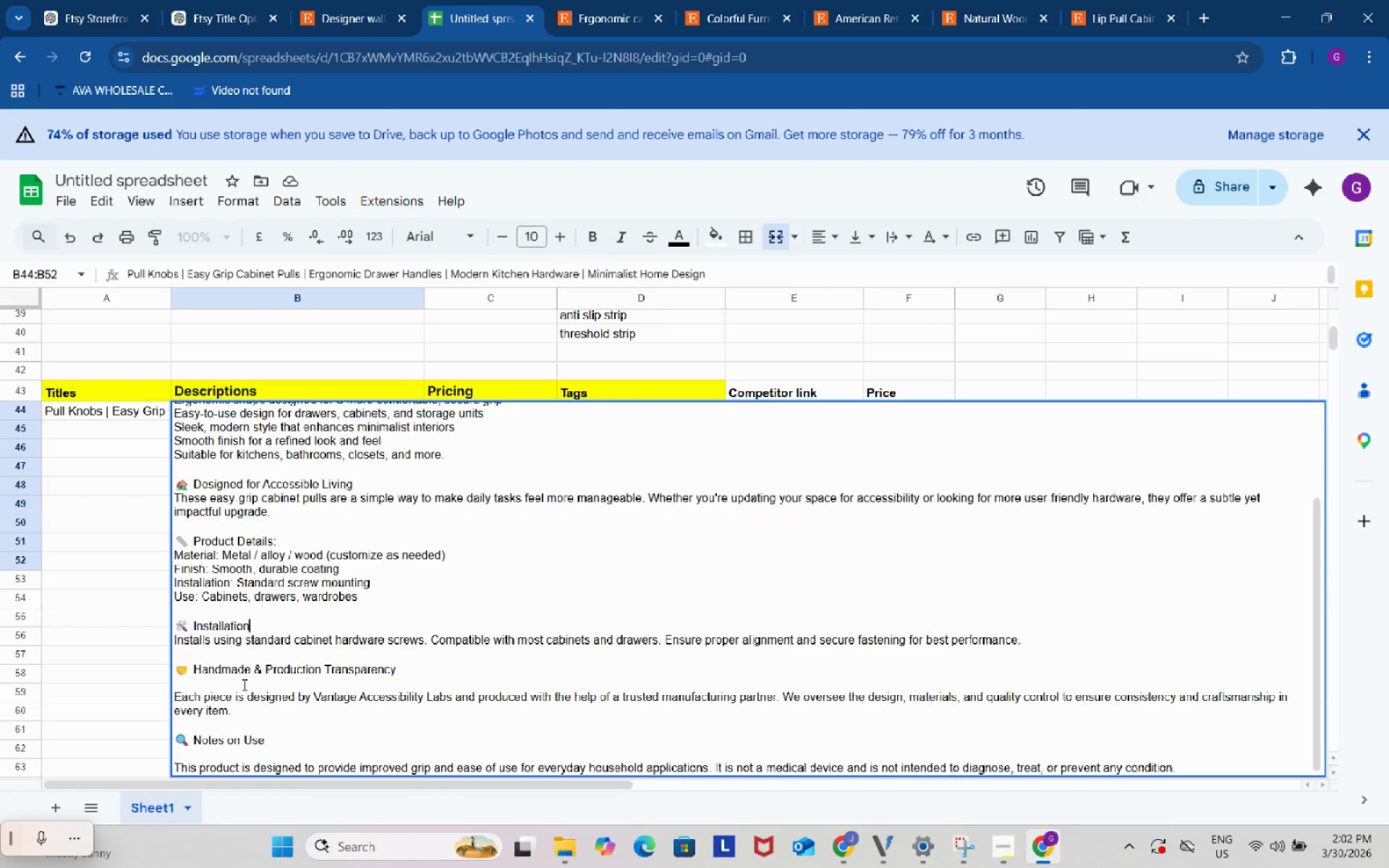 
left_click([243, 684])
 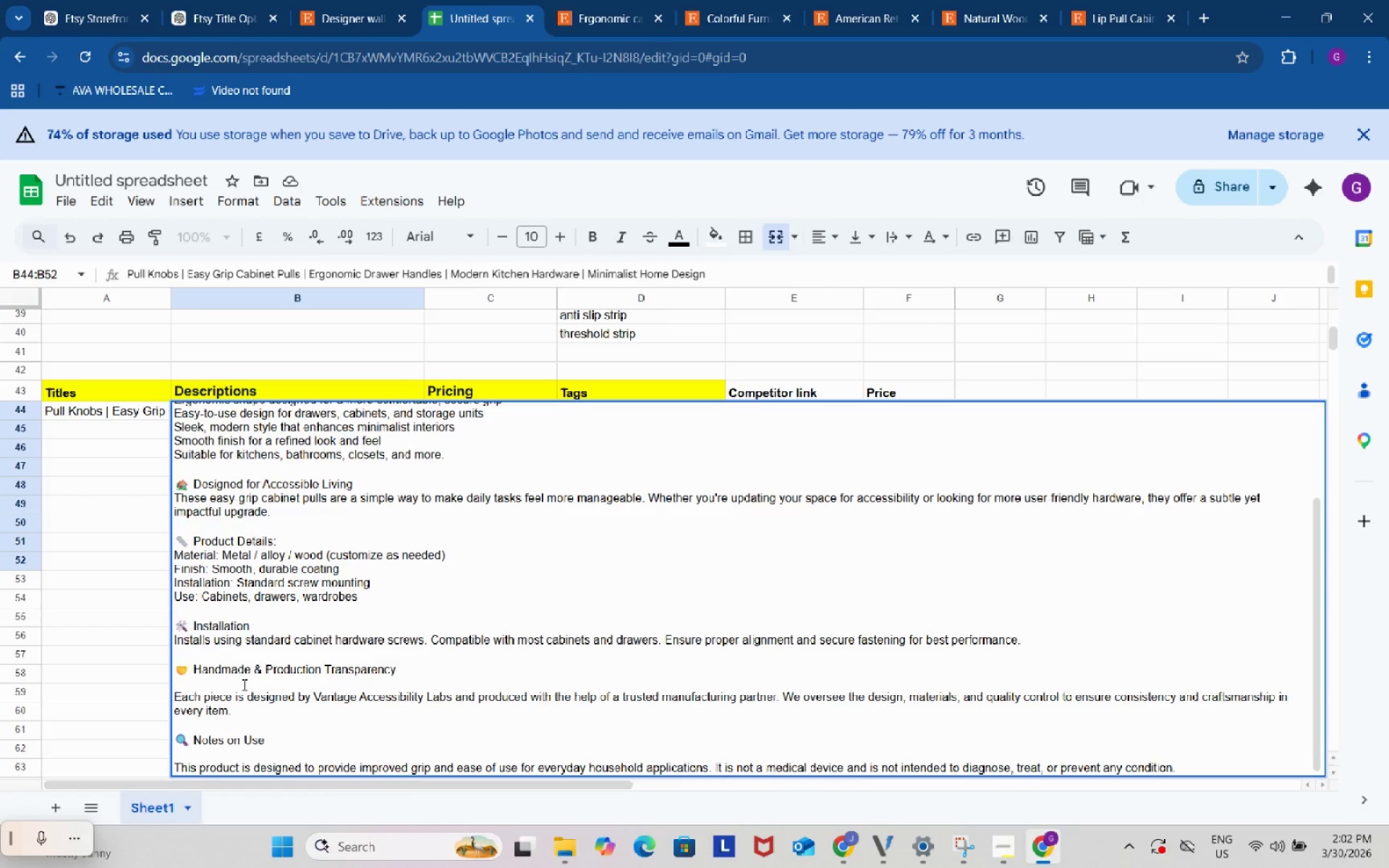 
key(Backspace)
 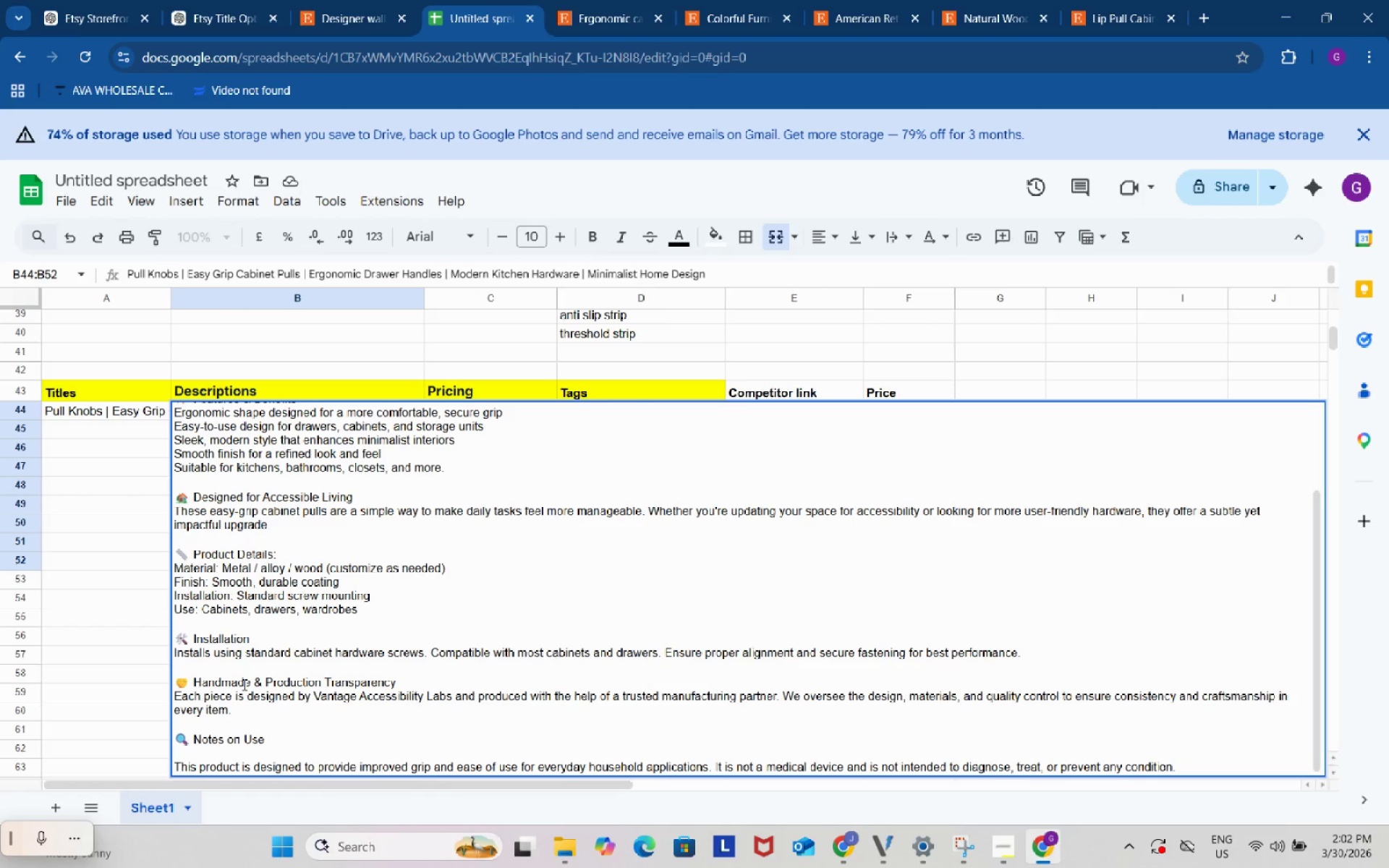 
scroll: coordinate [243, 683], scroll_direction: down, amount: 1.0
 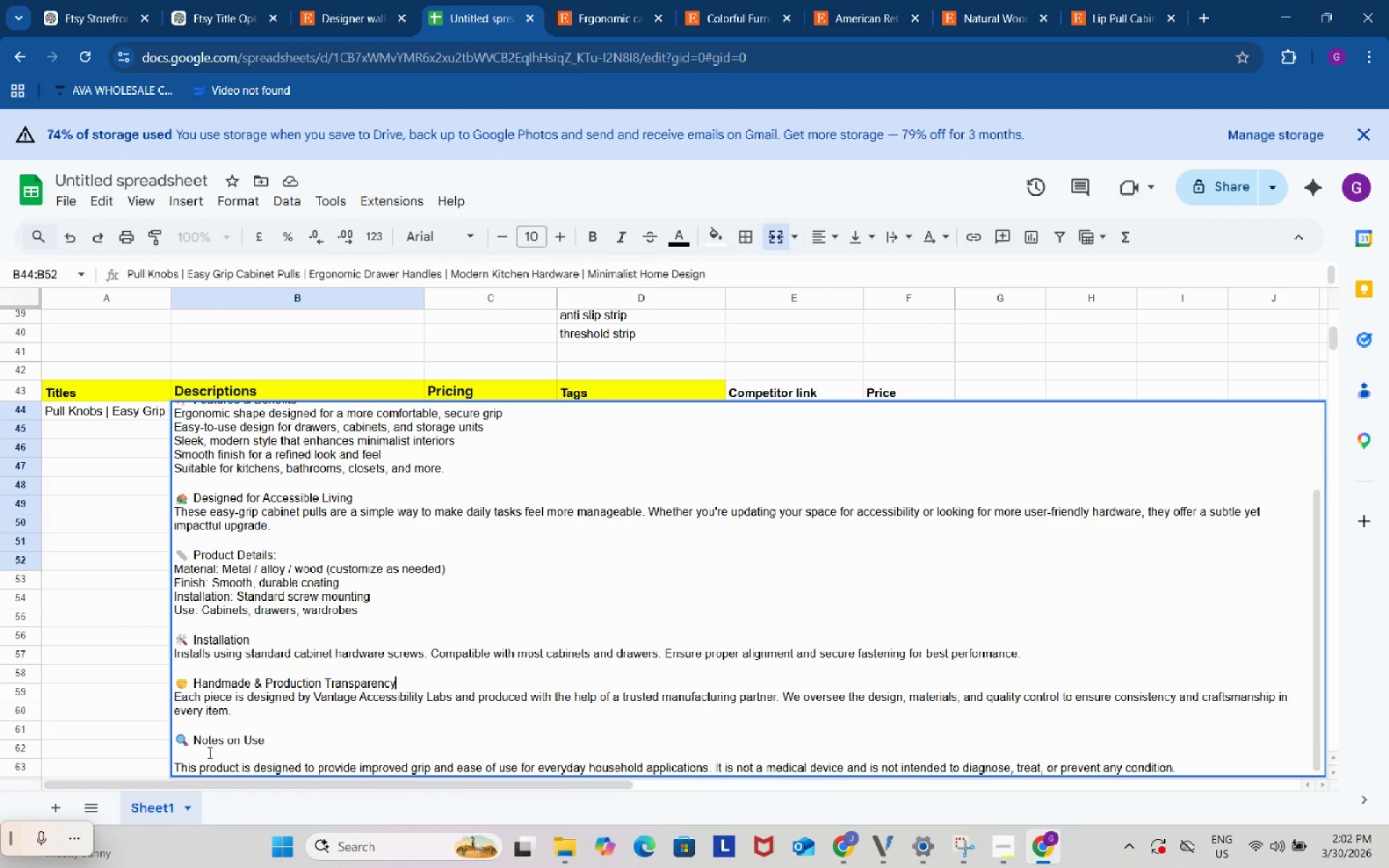 
left_click([210, 756])
 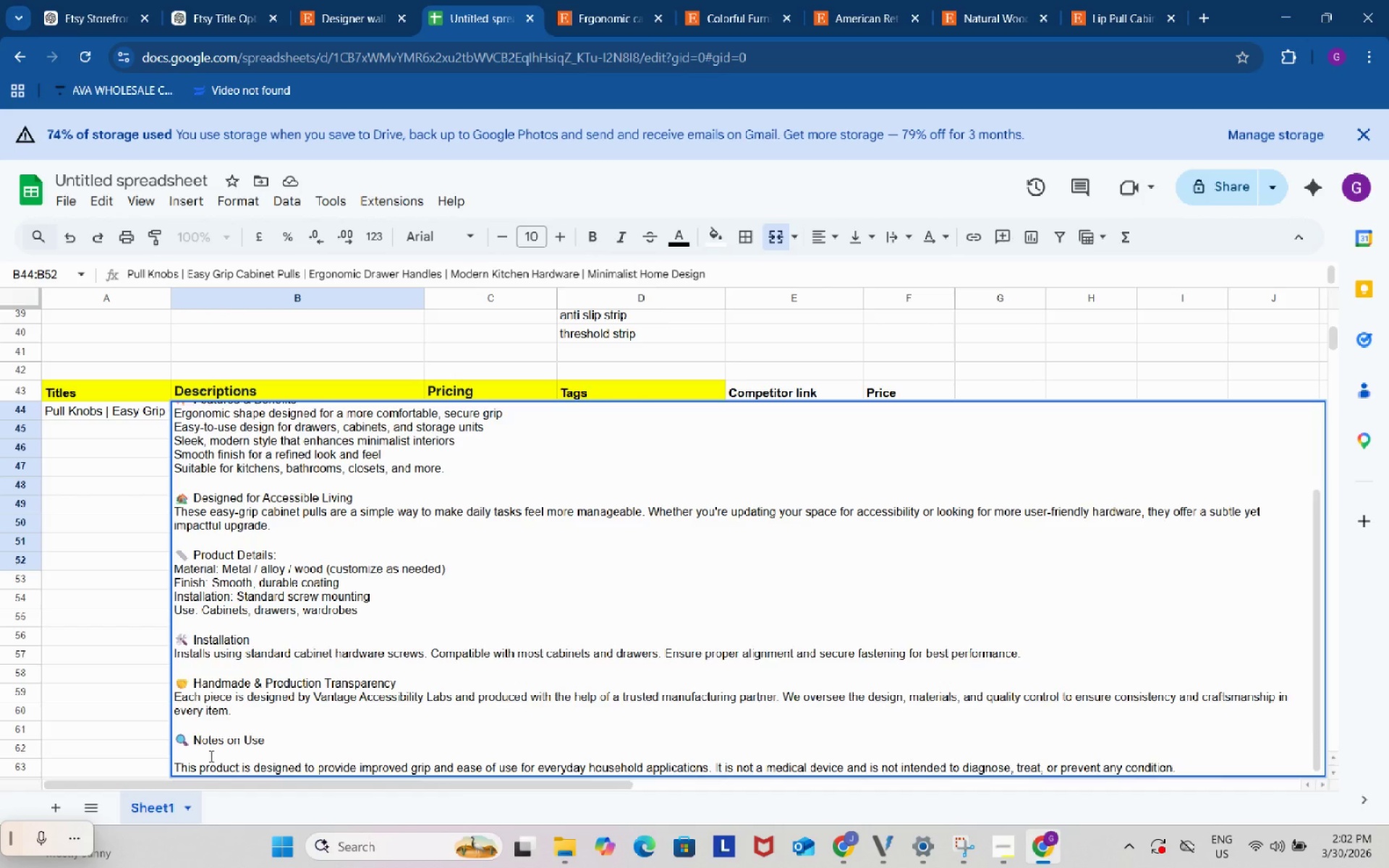 
key(Backspace)
 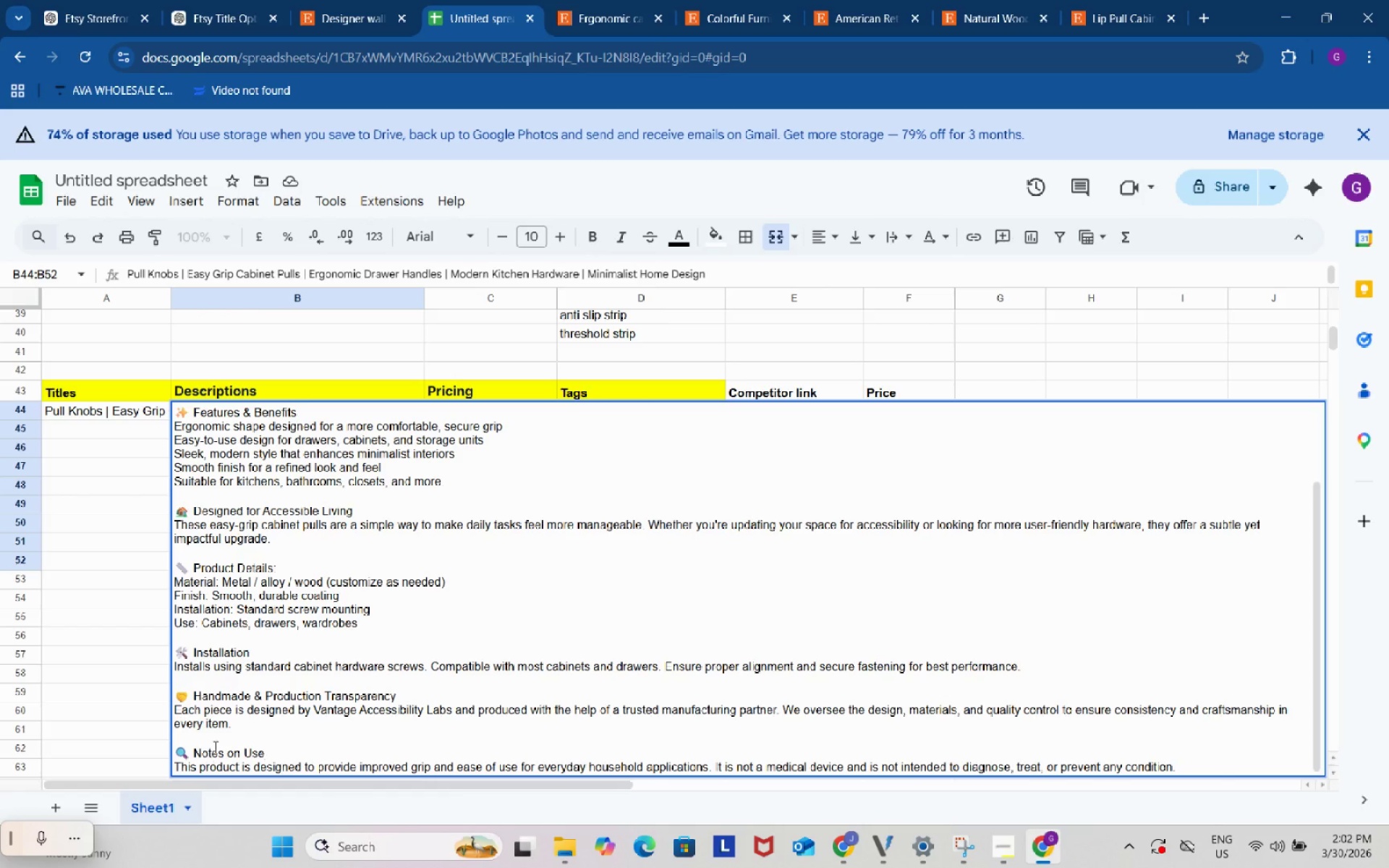 
scroll: coordinate [292, 604], scroll_direction: down, amount: 4.0
 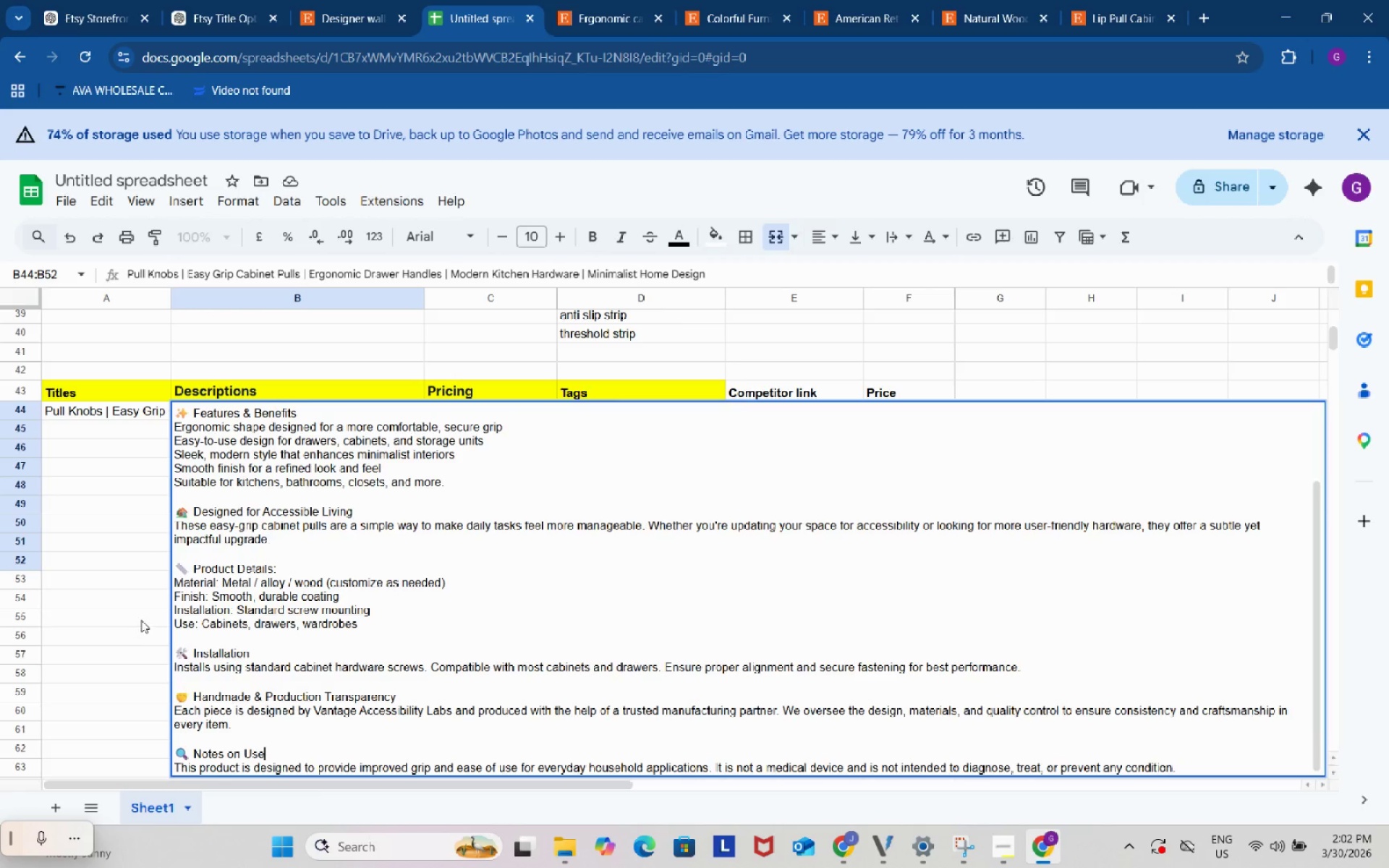 
double_click([141, 620])
 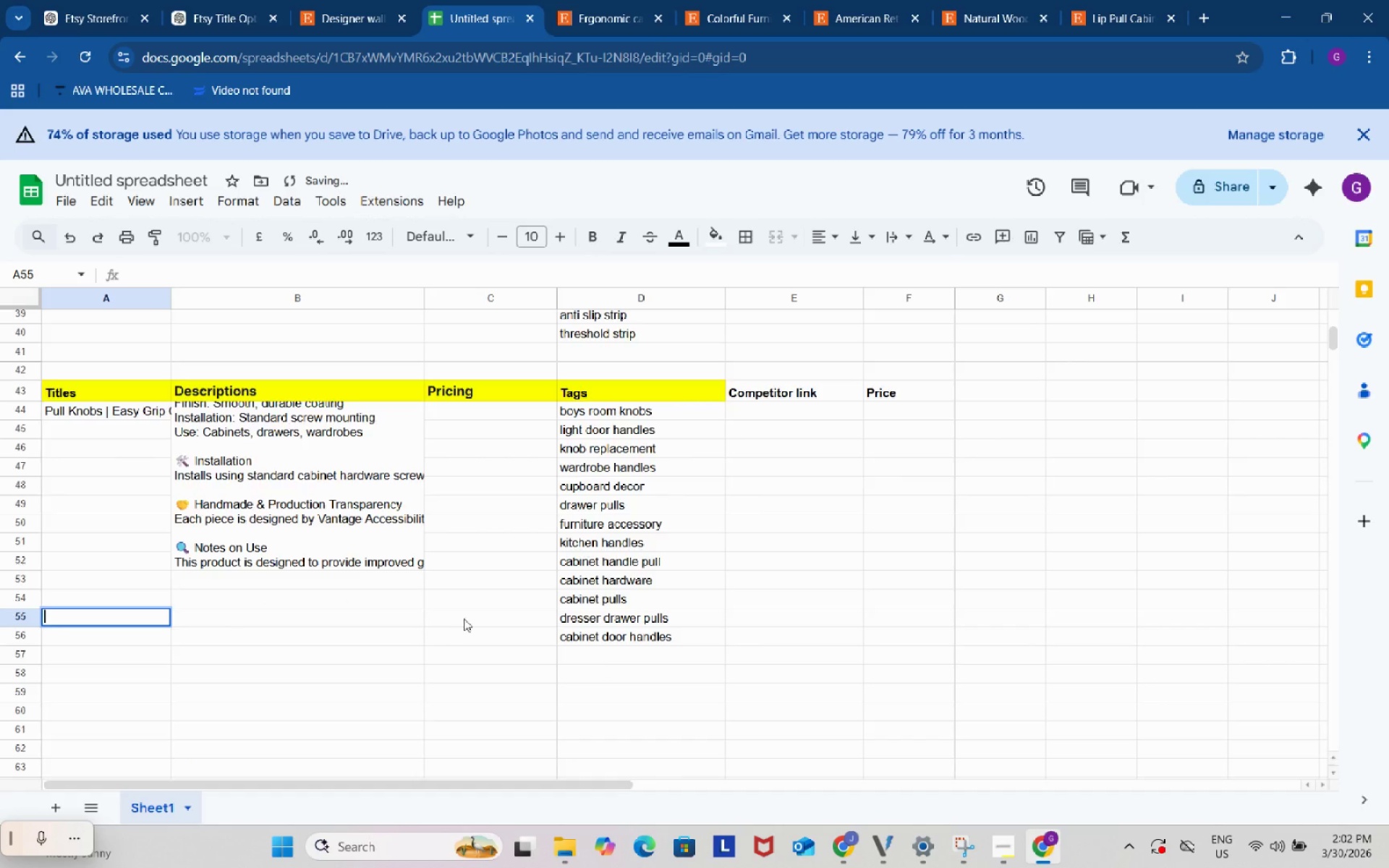 
left_click([360, 529])
 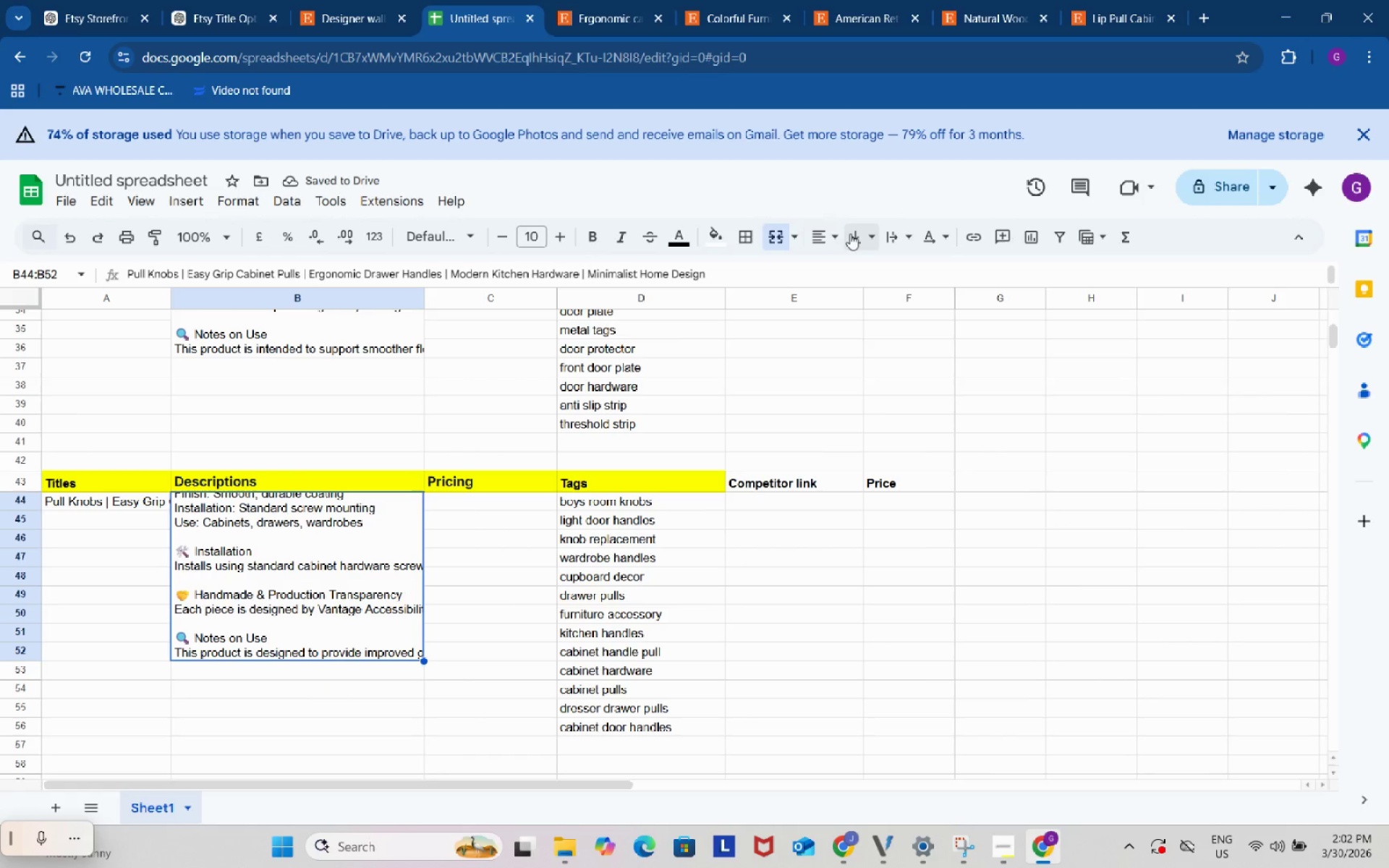 
scroll: coordinate [464, 618], scroll_direction: up, amount: 1.0
 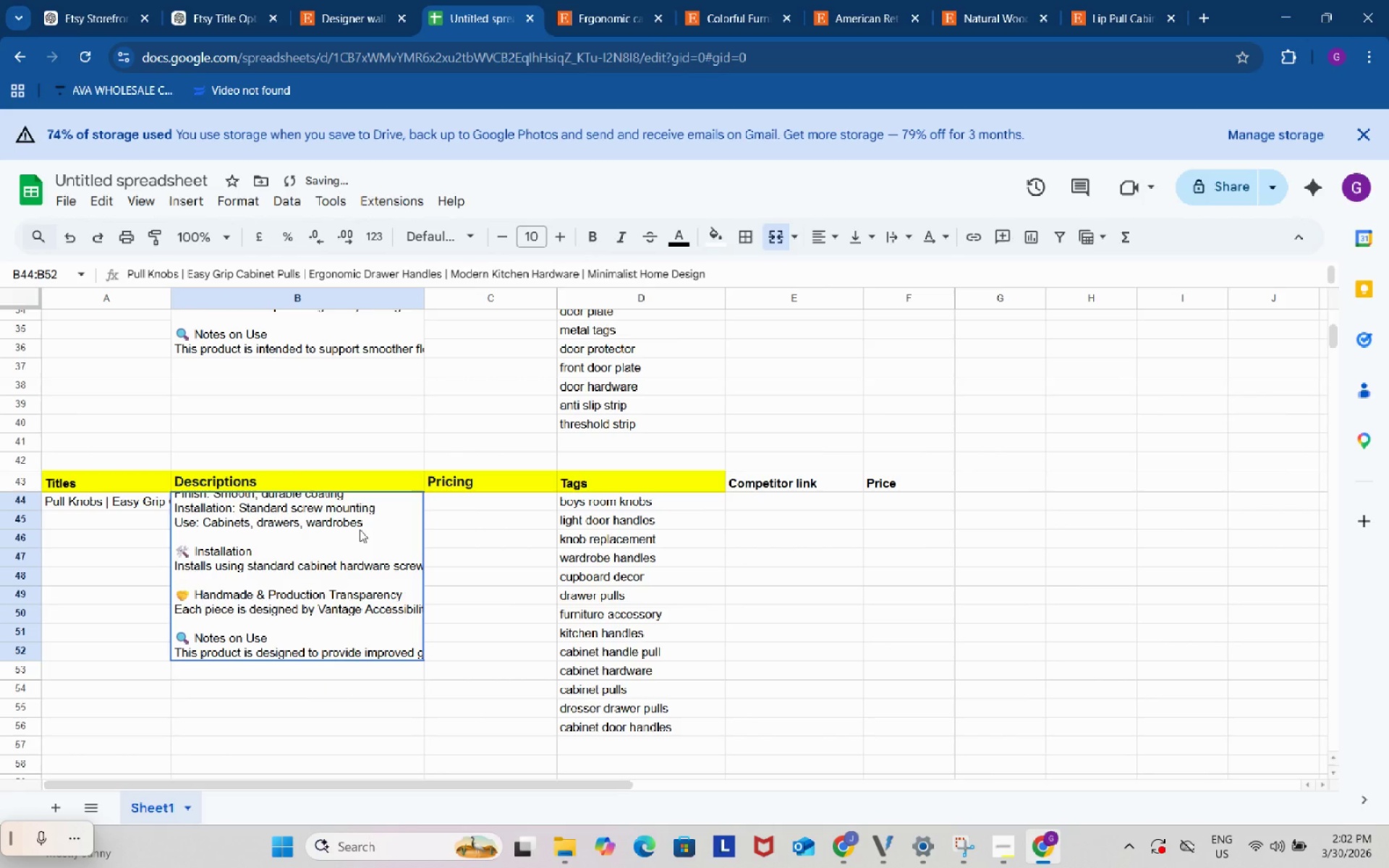 
left_click([852, 234])
 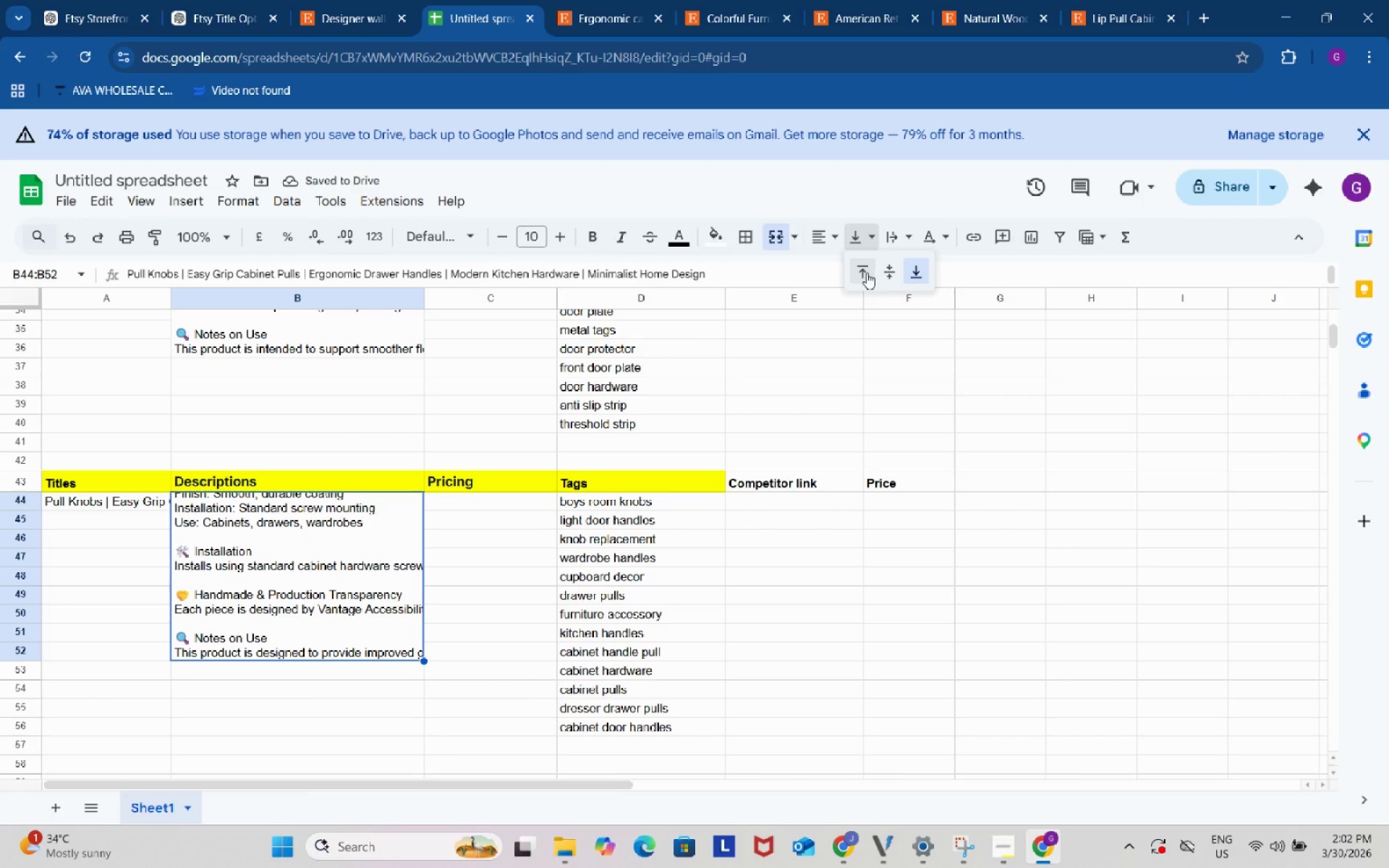 
left_click([867, 273])
 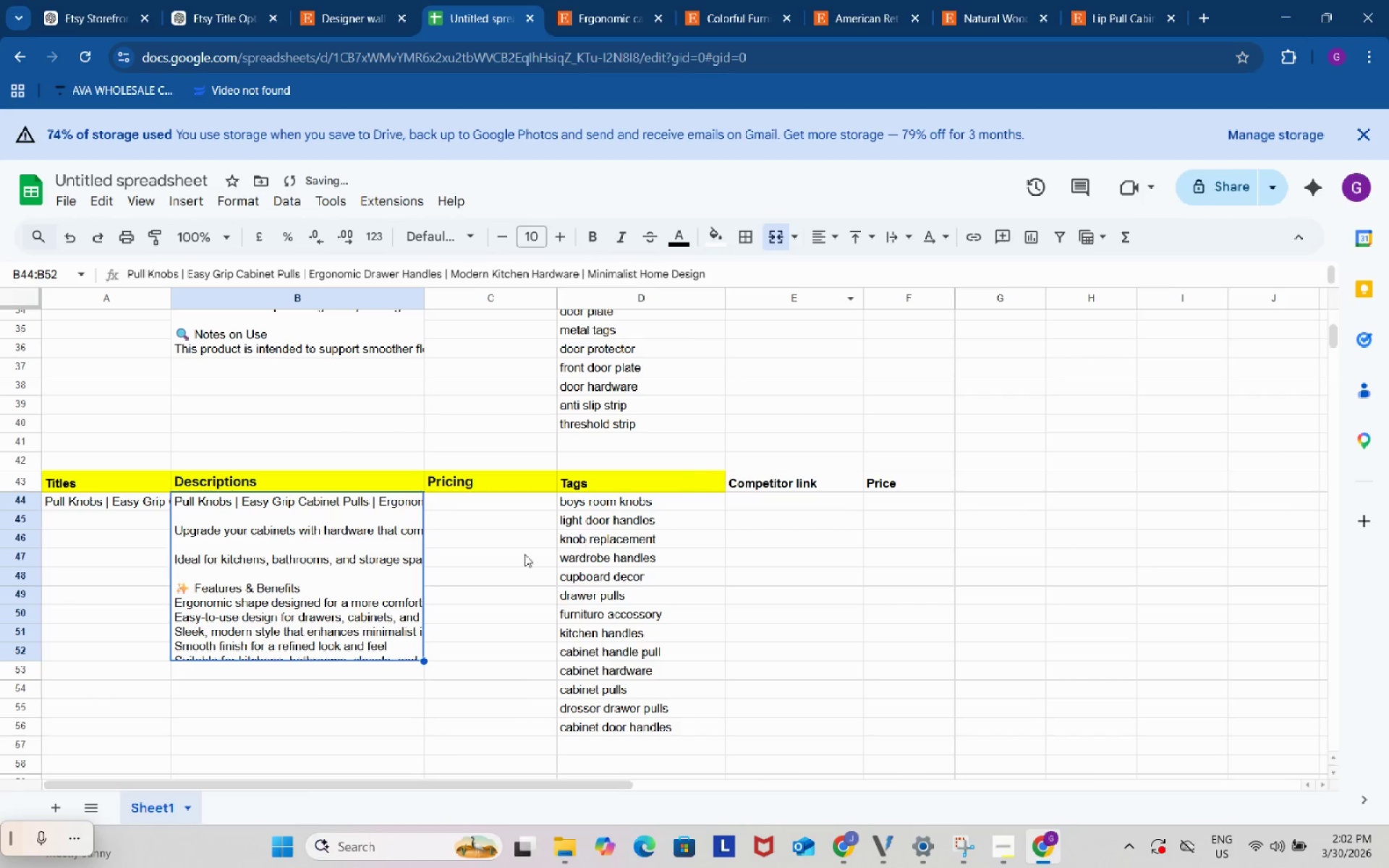 
left_click([496, 558])
 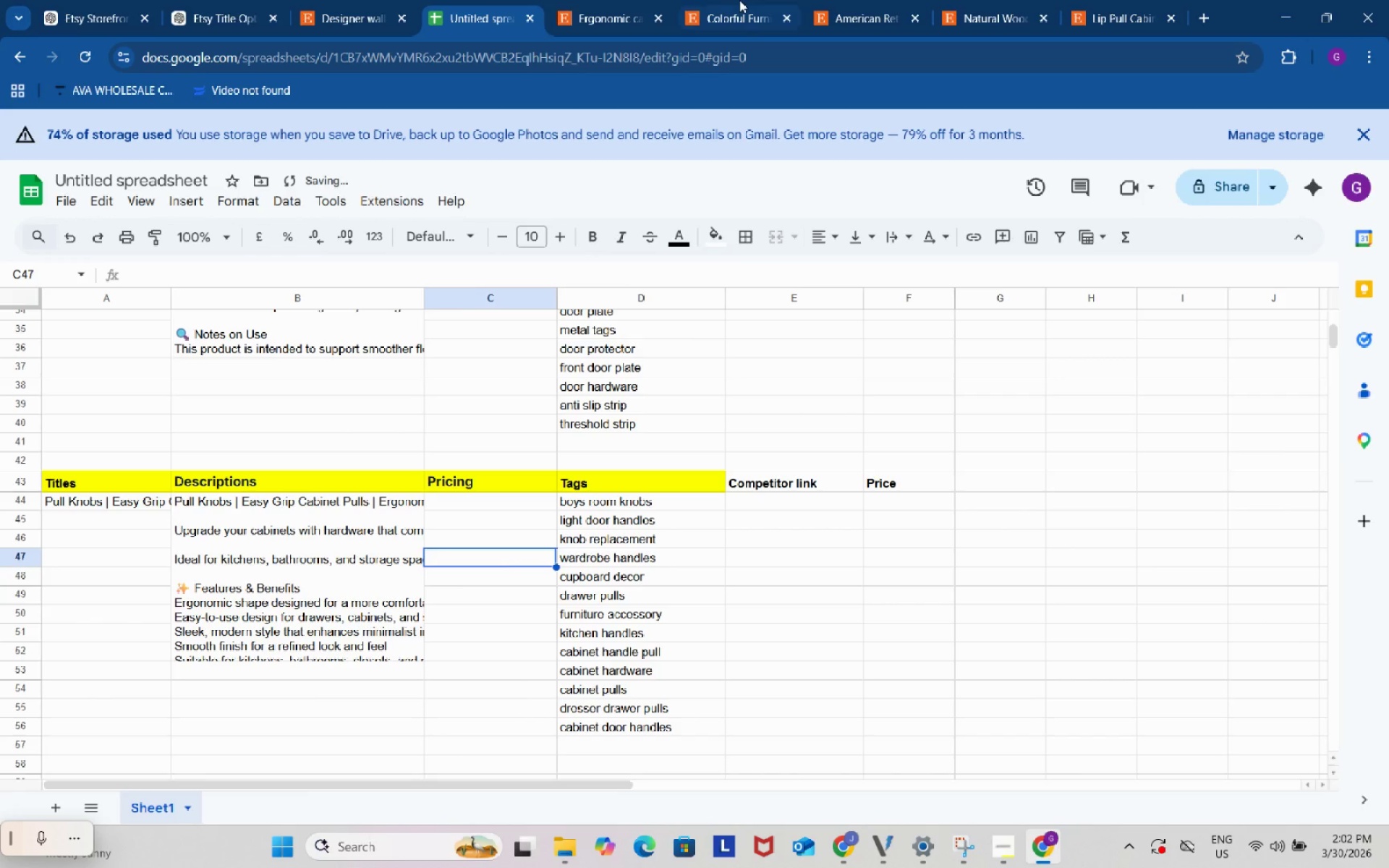 
left_click([748, 0])
 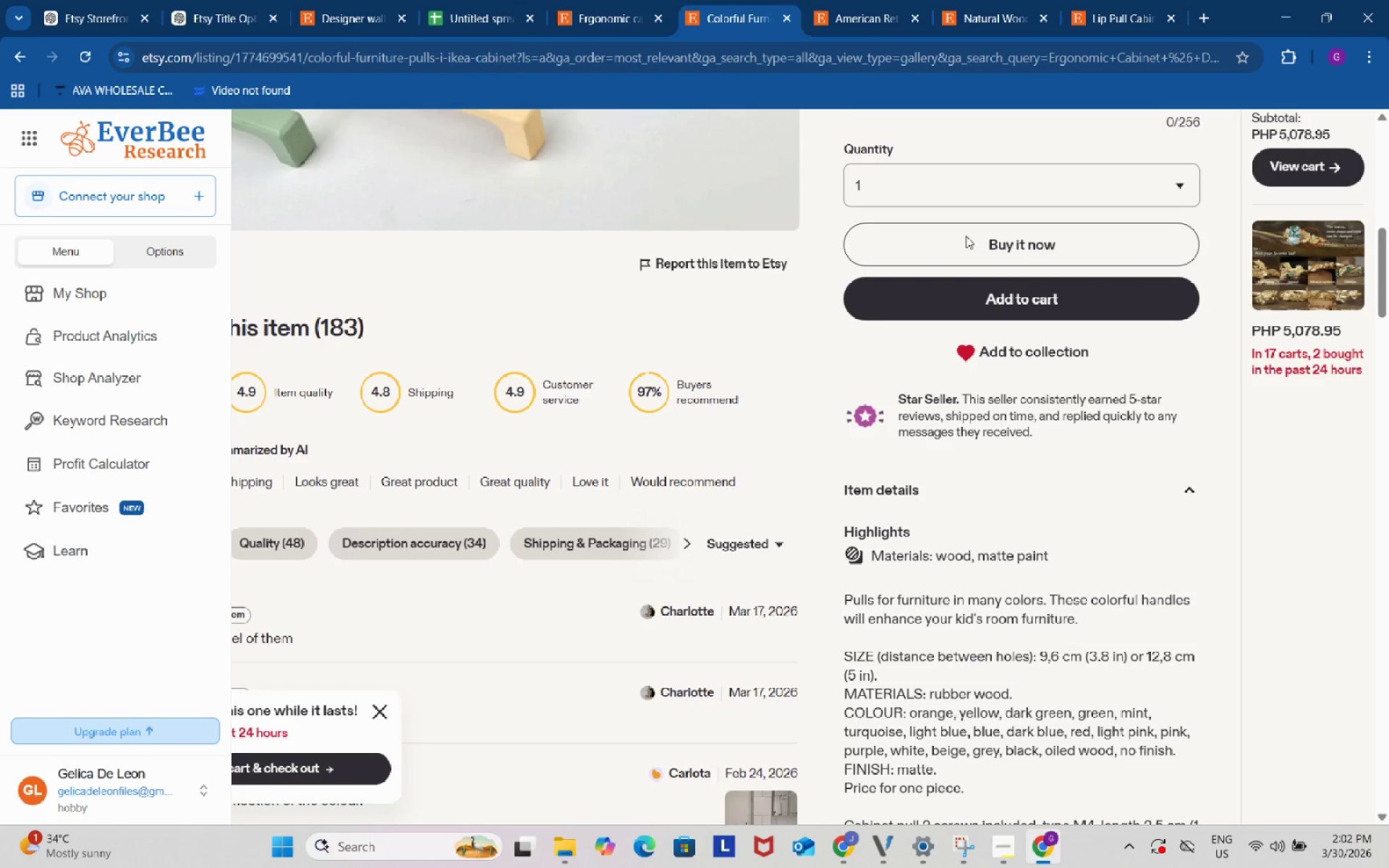 
scroll: coordinate [991, 378], scroll_direction: up, amount: 7.0
 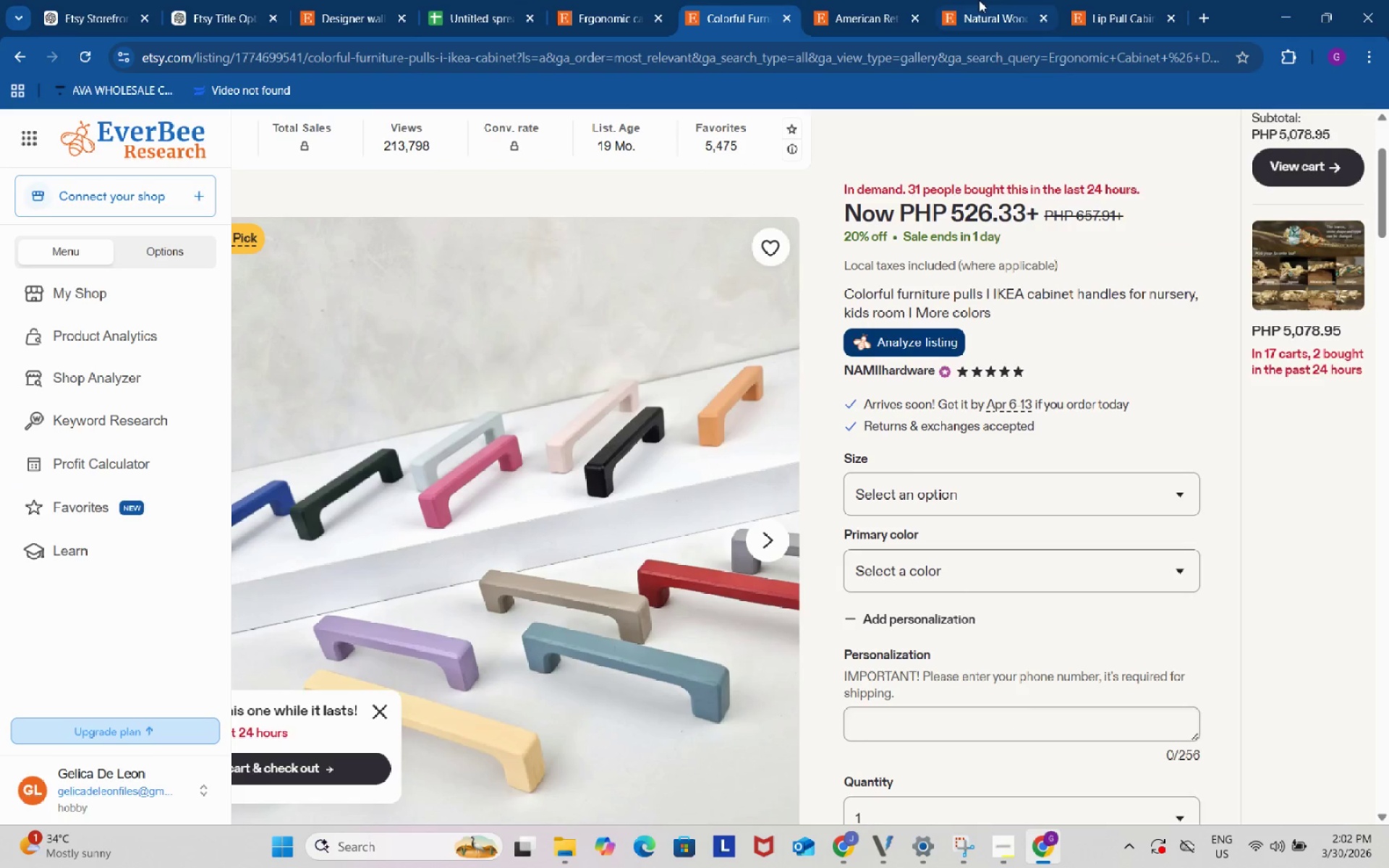 
left_click([879, 0])
 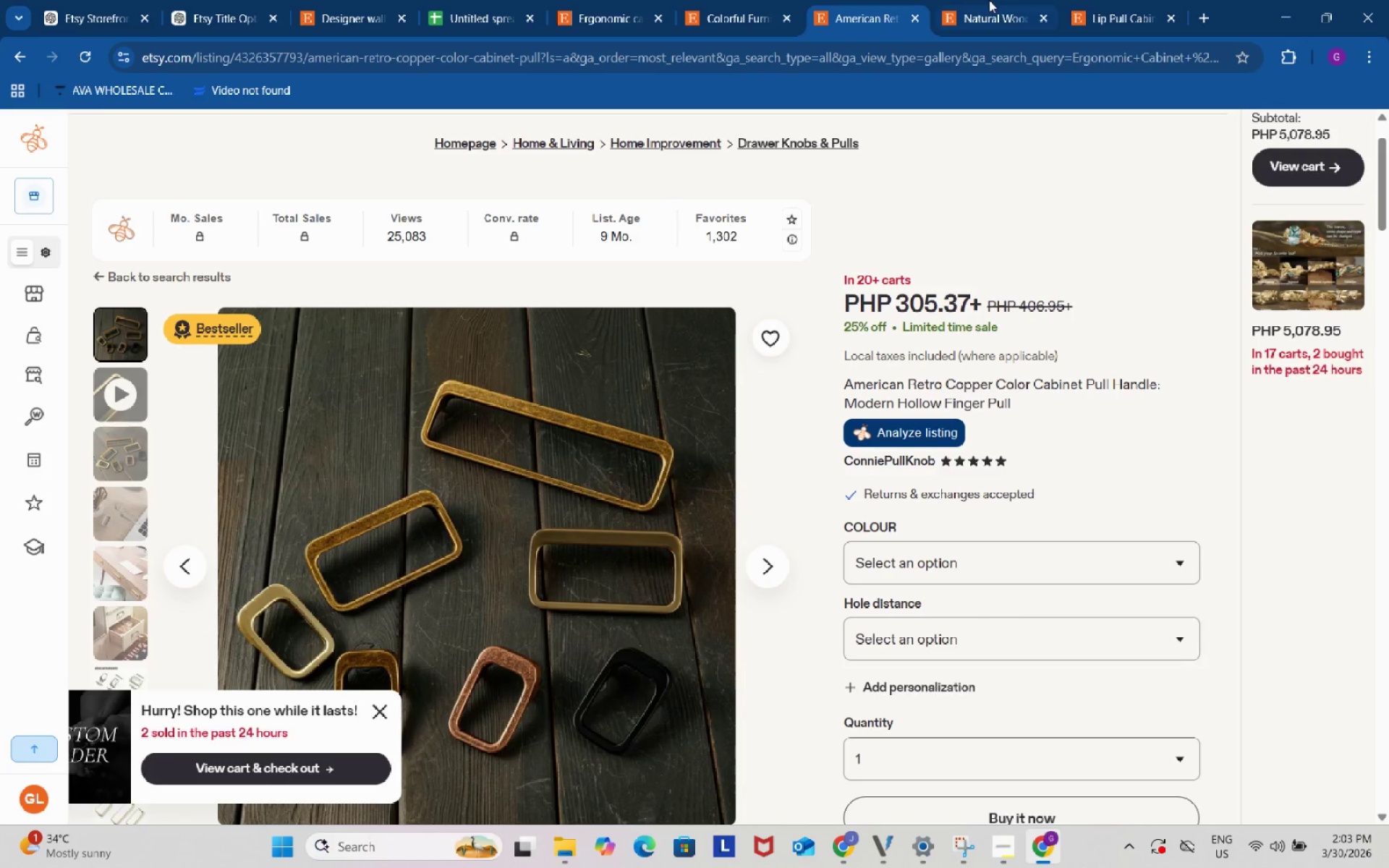 
left_click([993, 0])
 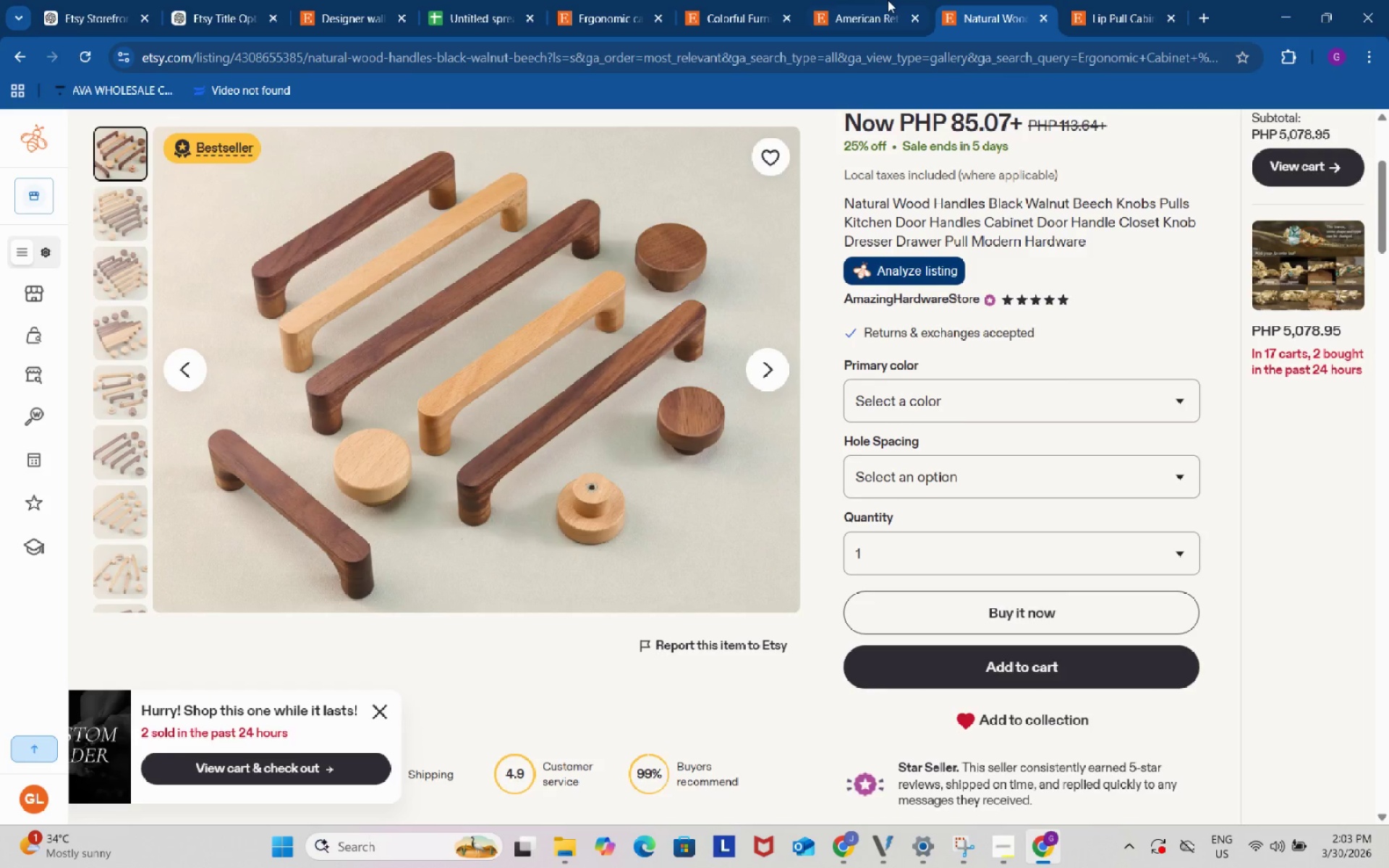 
left_click([885, 0])
 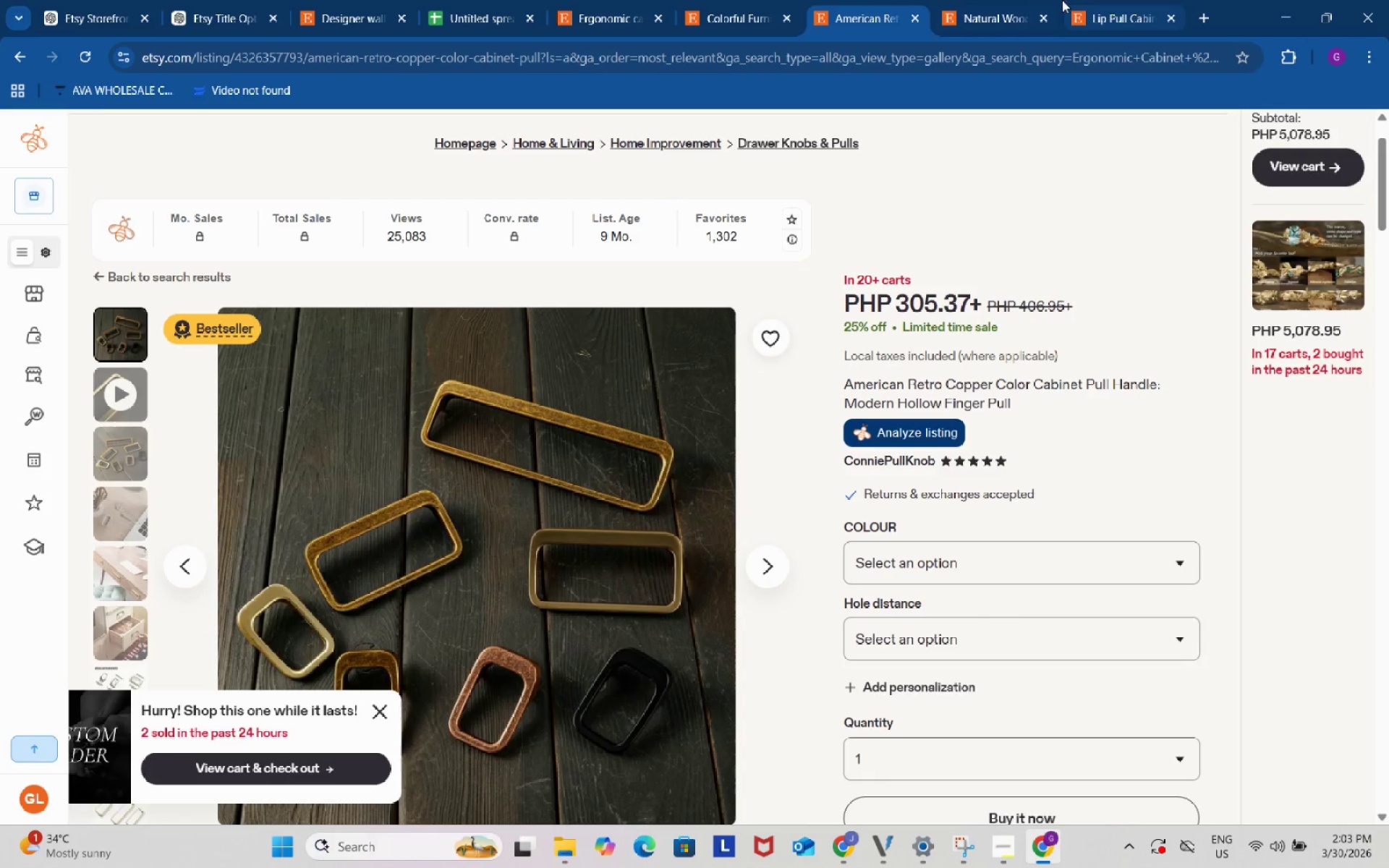 
left_click([990, 0])
 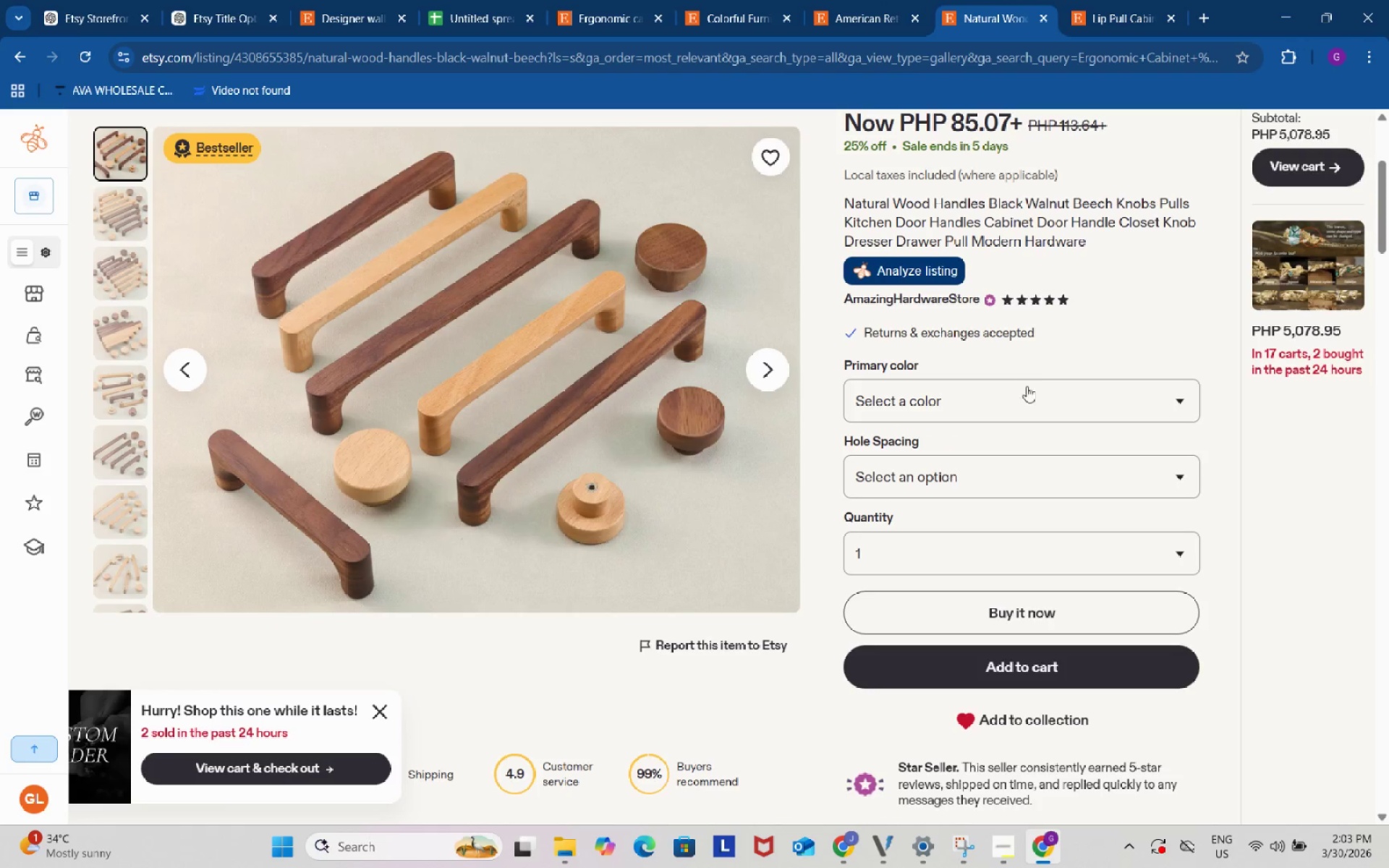 
left_click([1029, 395])
 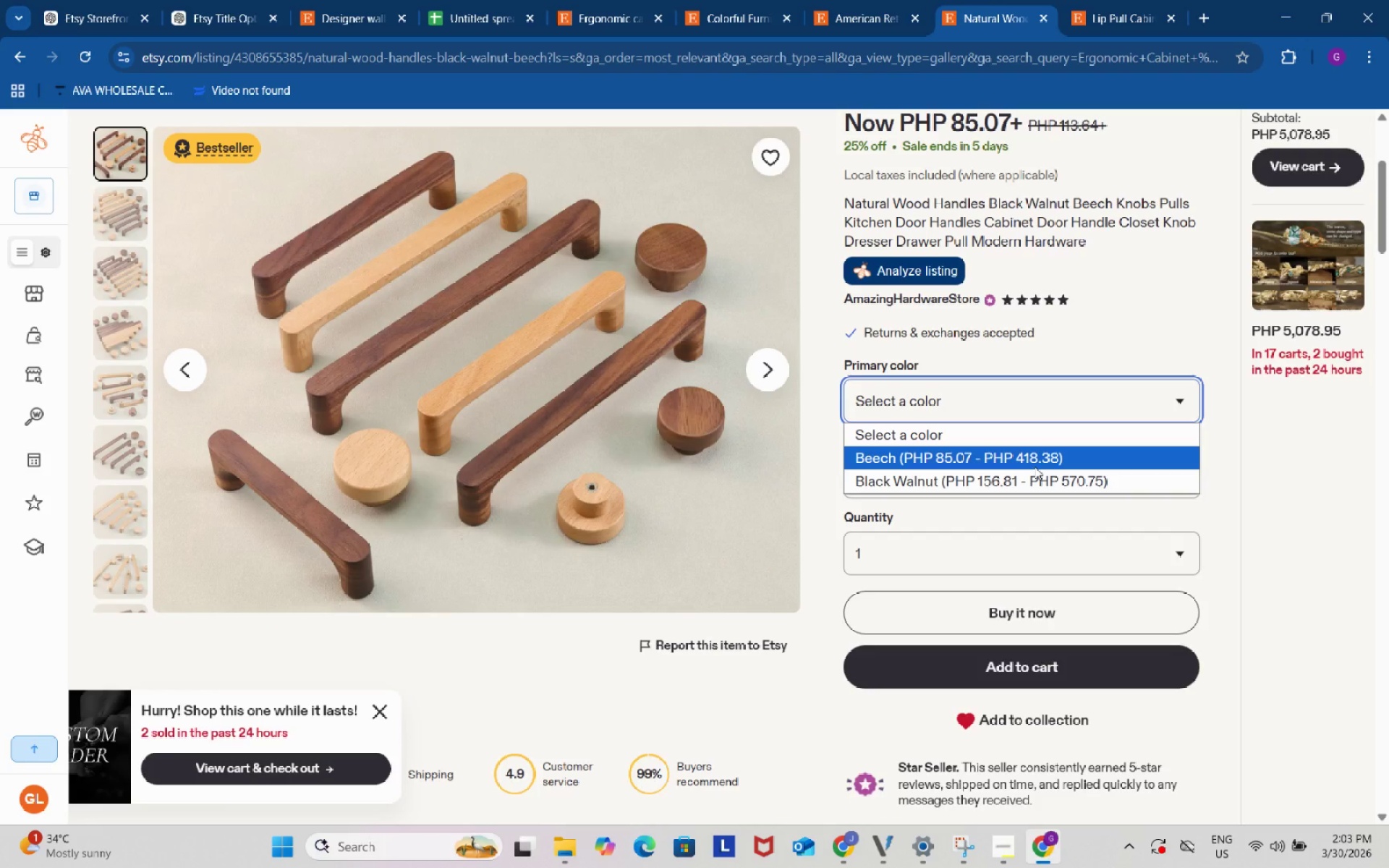 
left_click([1038, 464])
 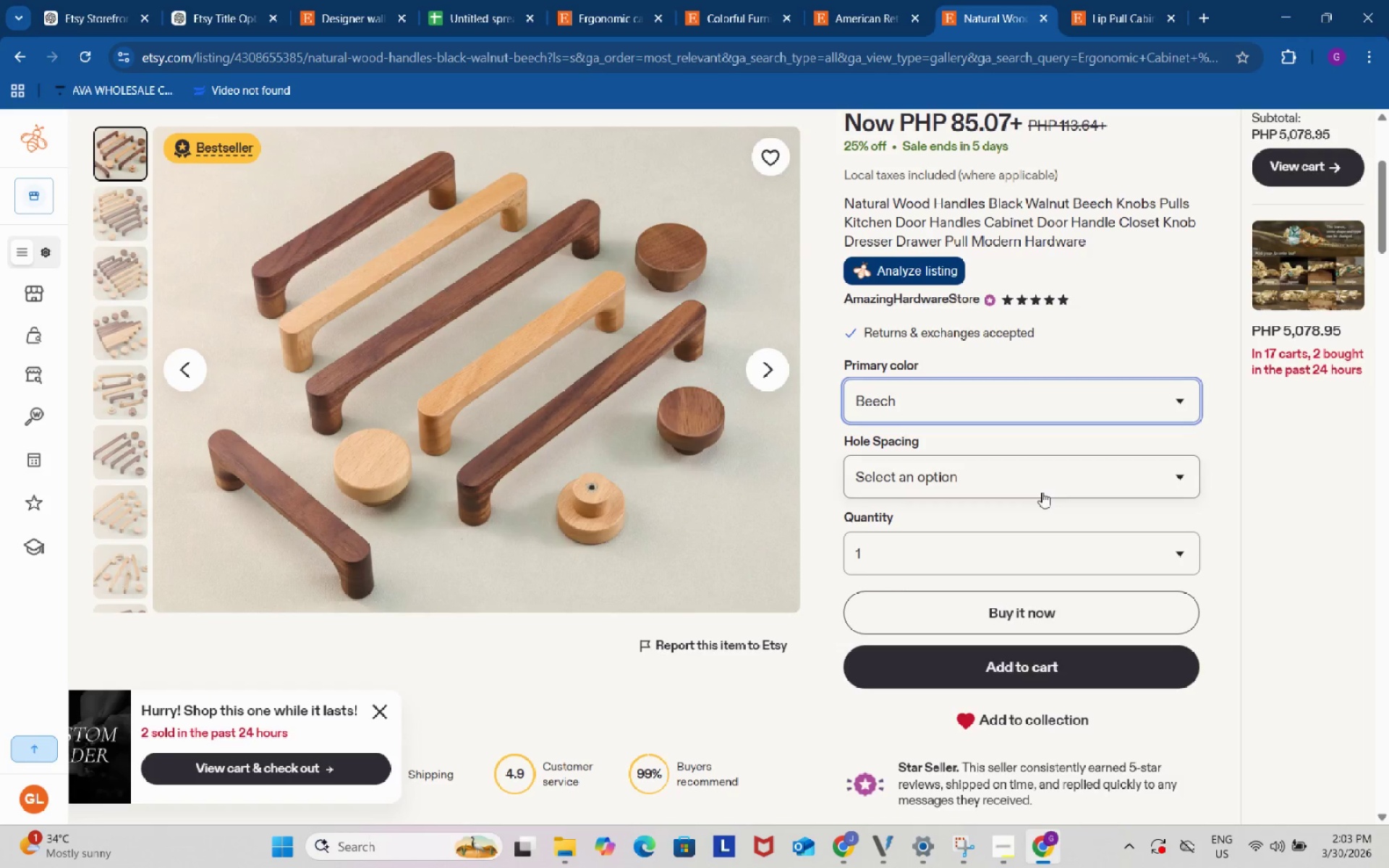 
left_click([1044, 475])
 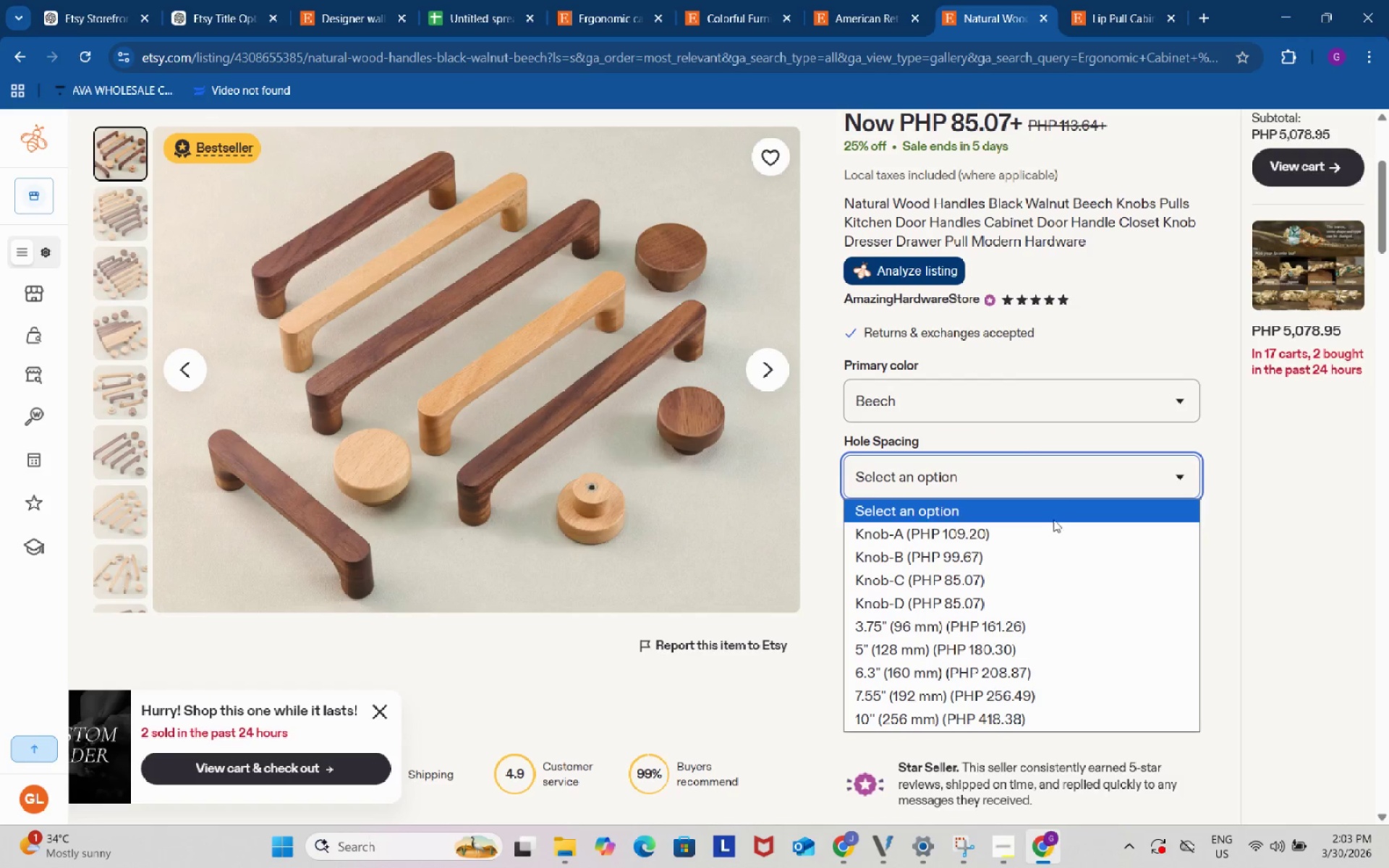 
left_click([1057, 537])
 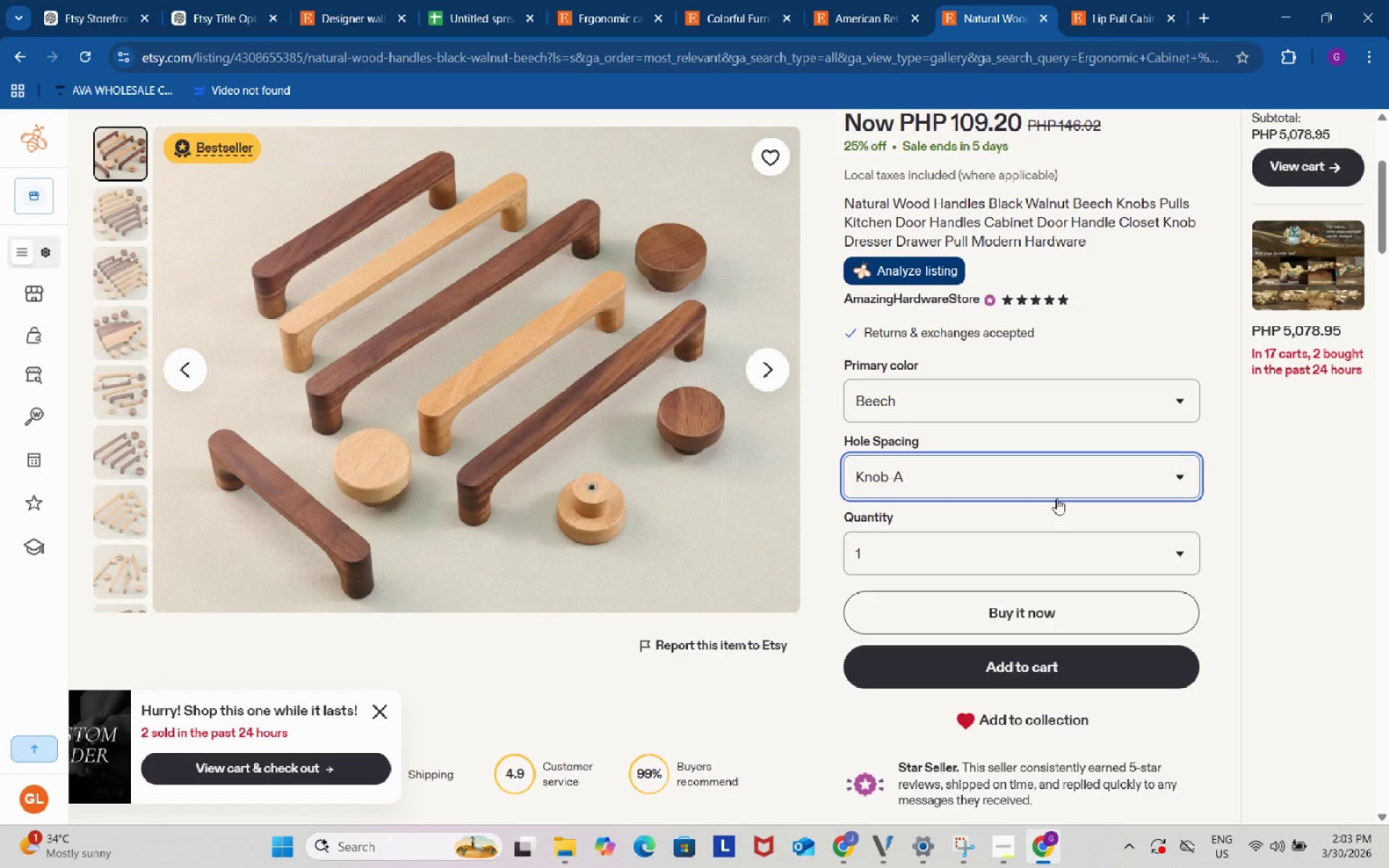 
left_click([1055, 495])
 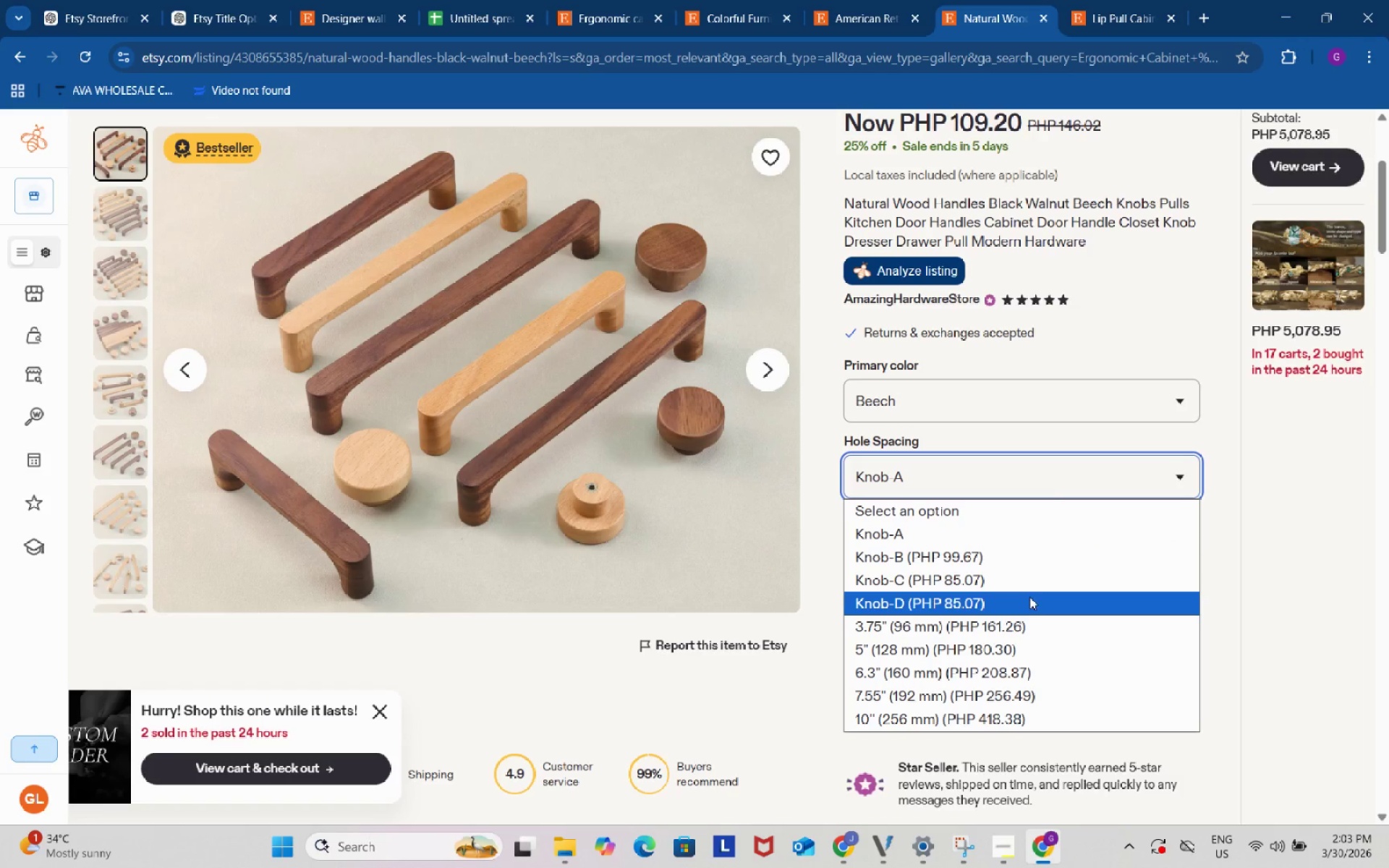 
left_click([1027, 600])
 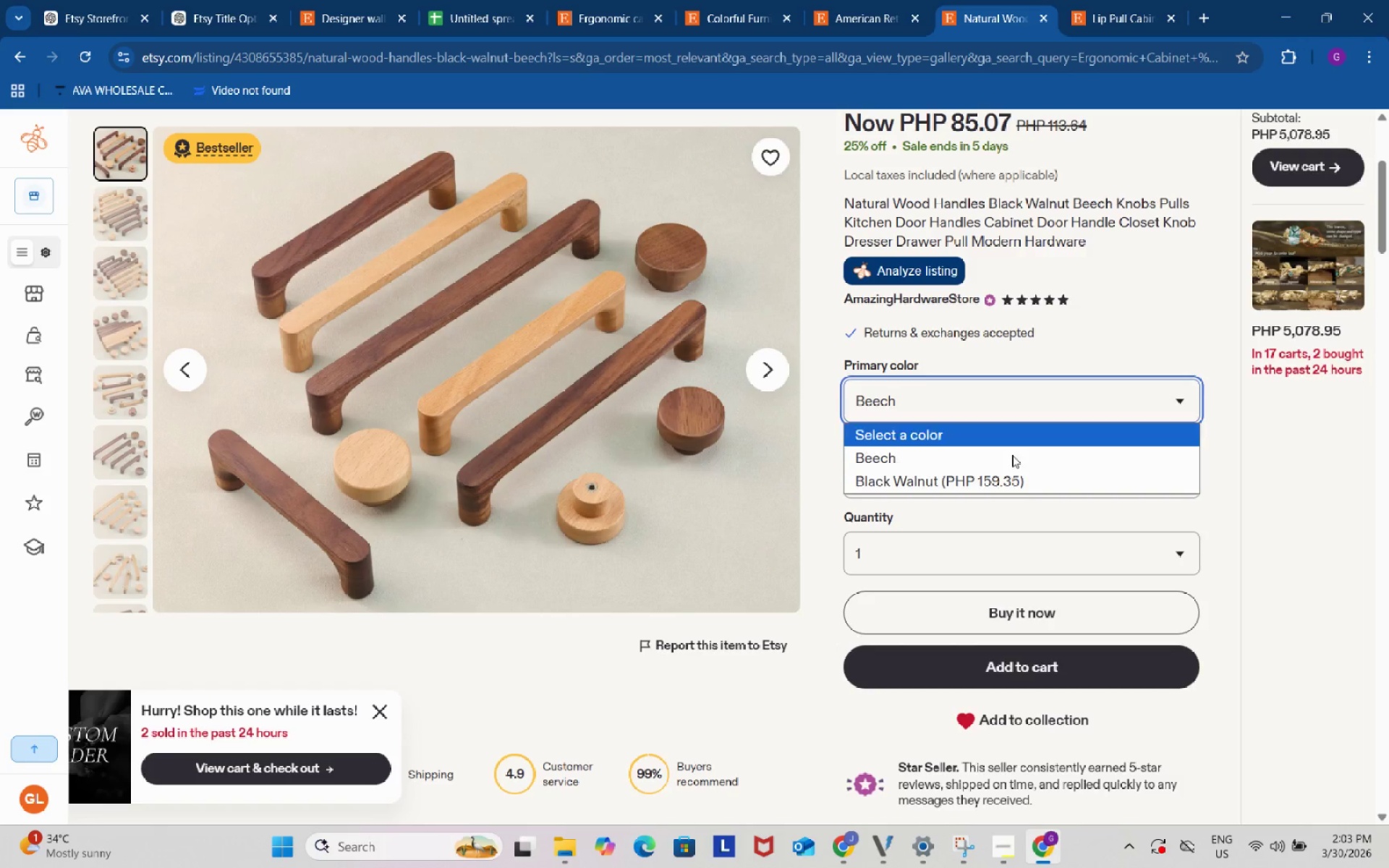 
left_click([1024, 478])
 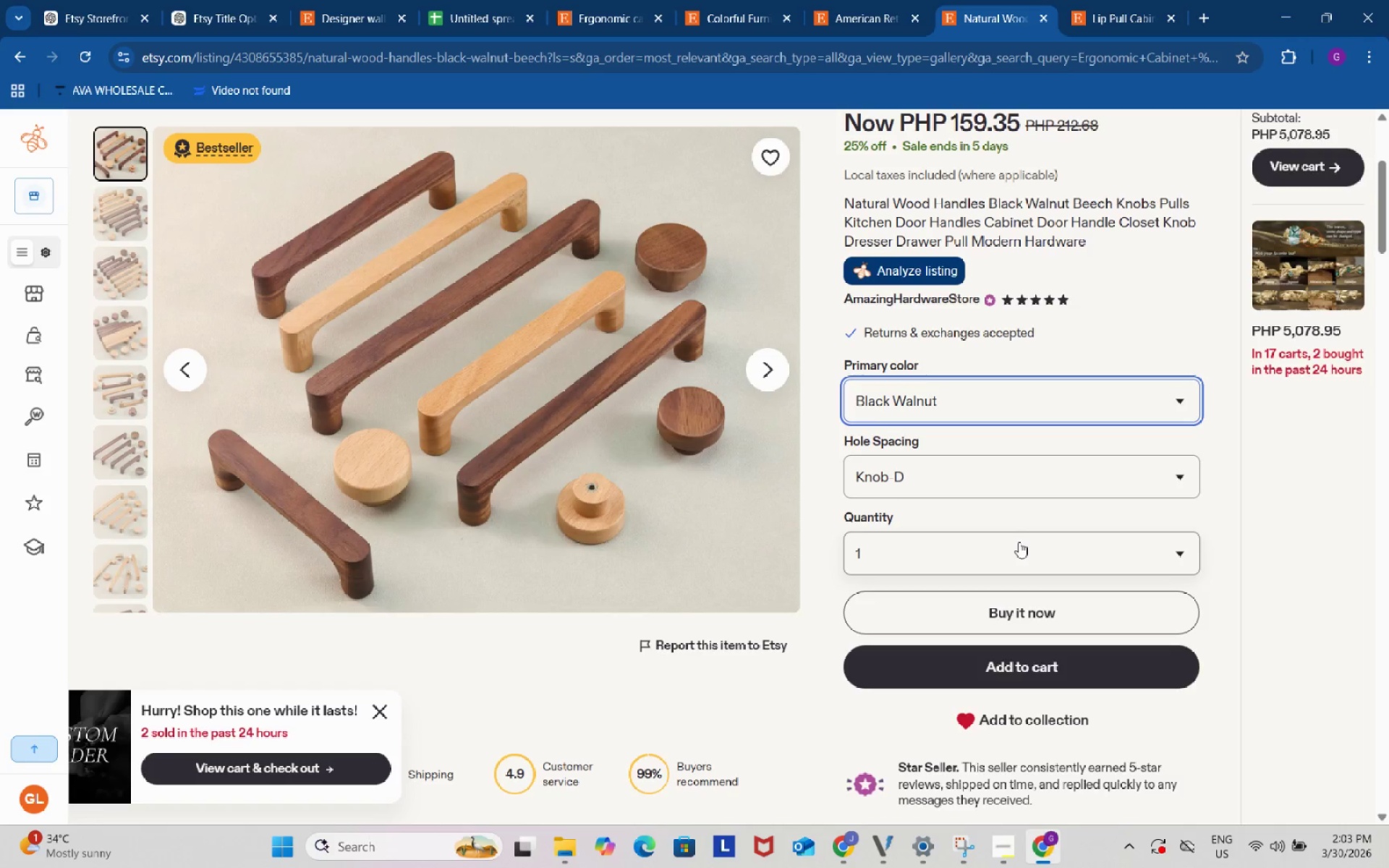 
left_click([1019, 552])
 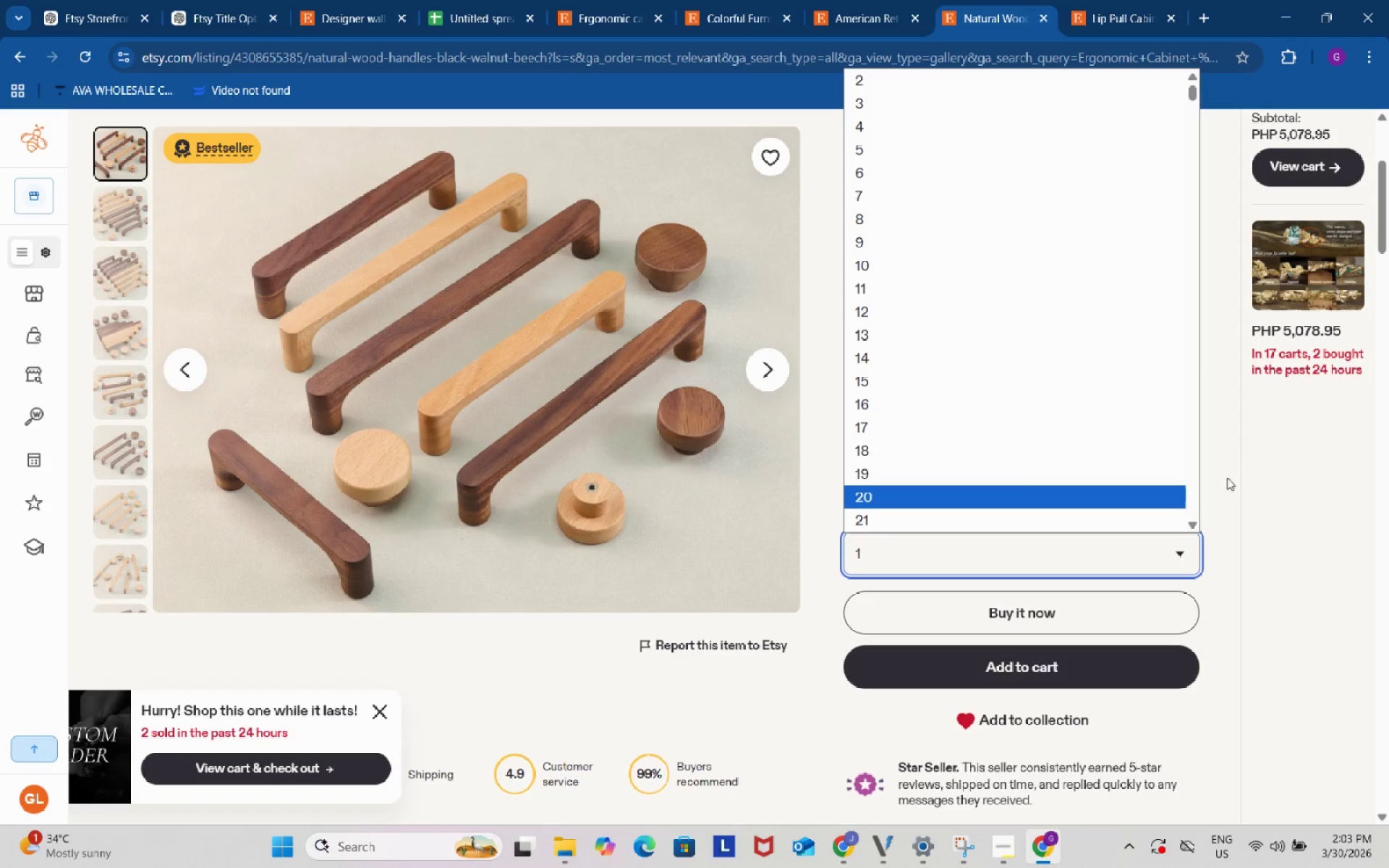 
left_click([1267, 475])
 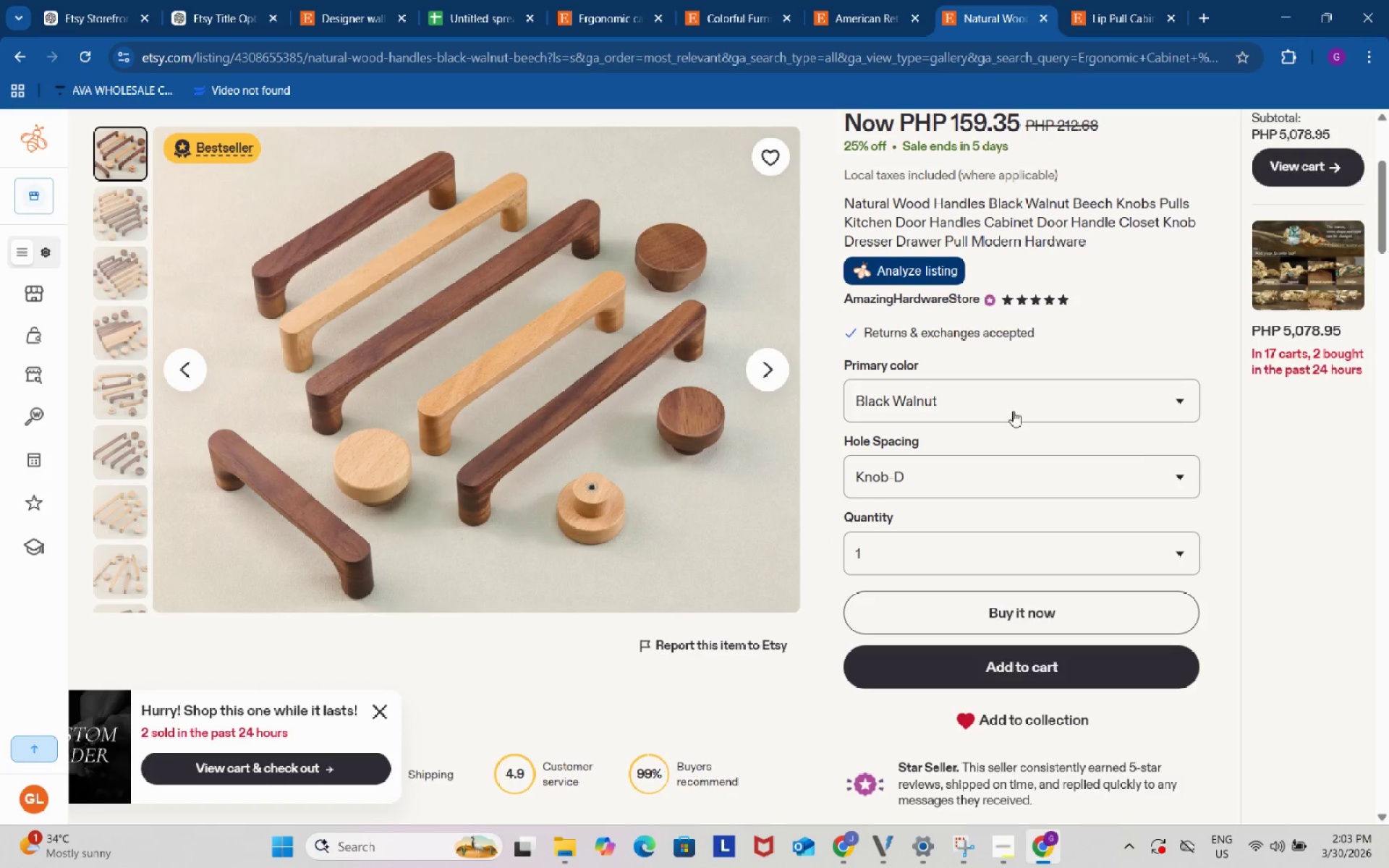 
left_click([996, 399])
 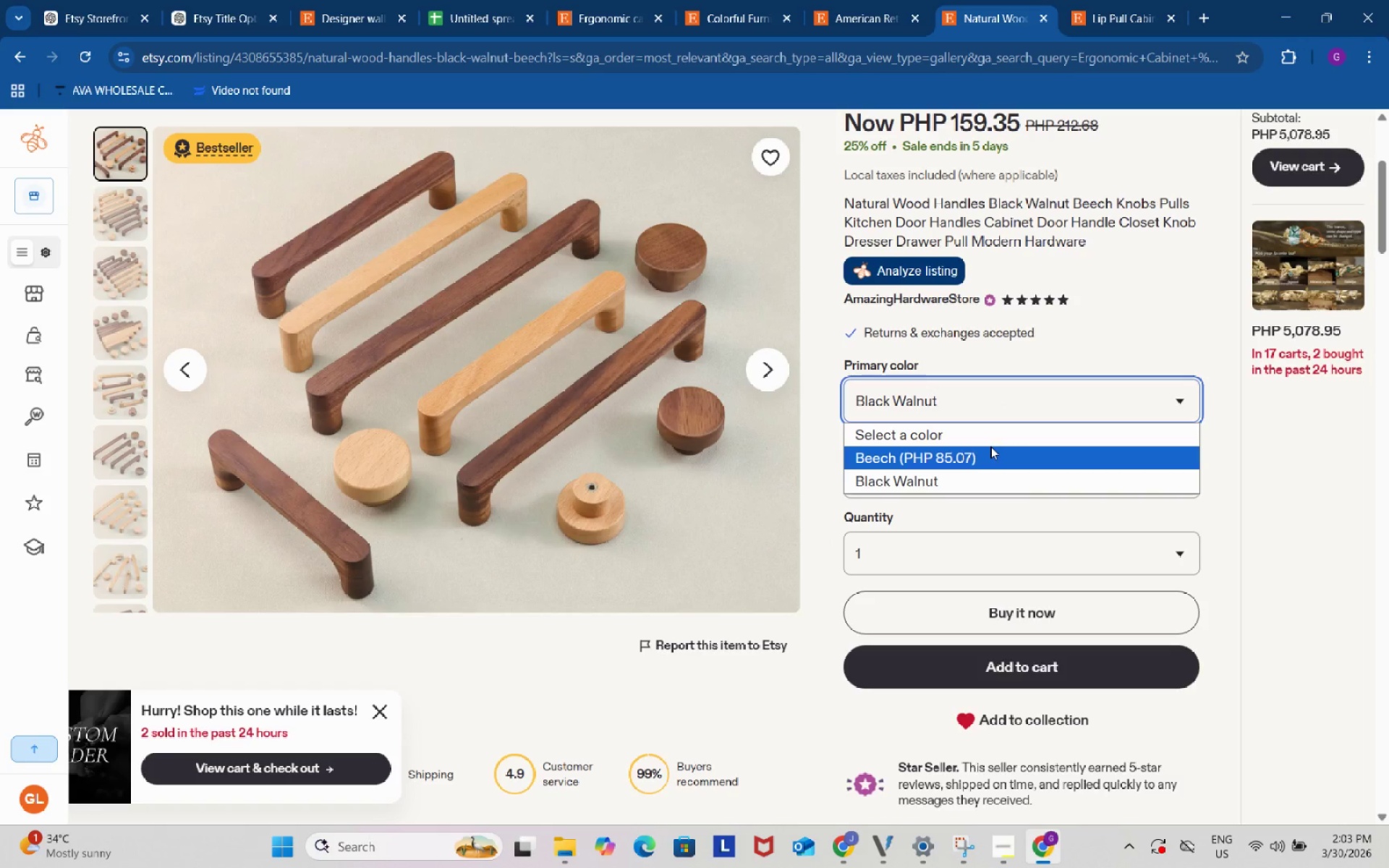 
left_click([990, 446])
 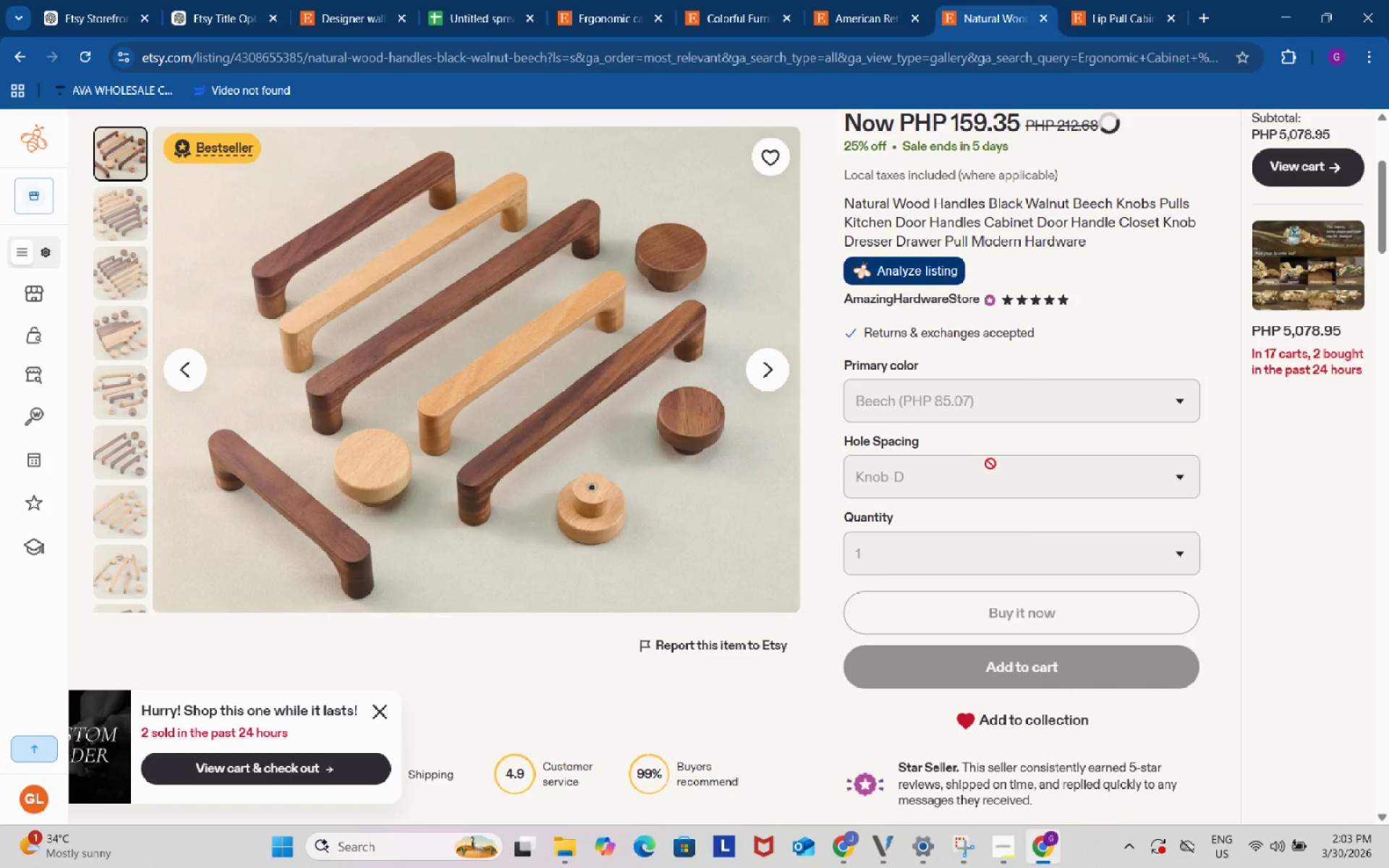 
left_click([989, 474])
 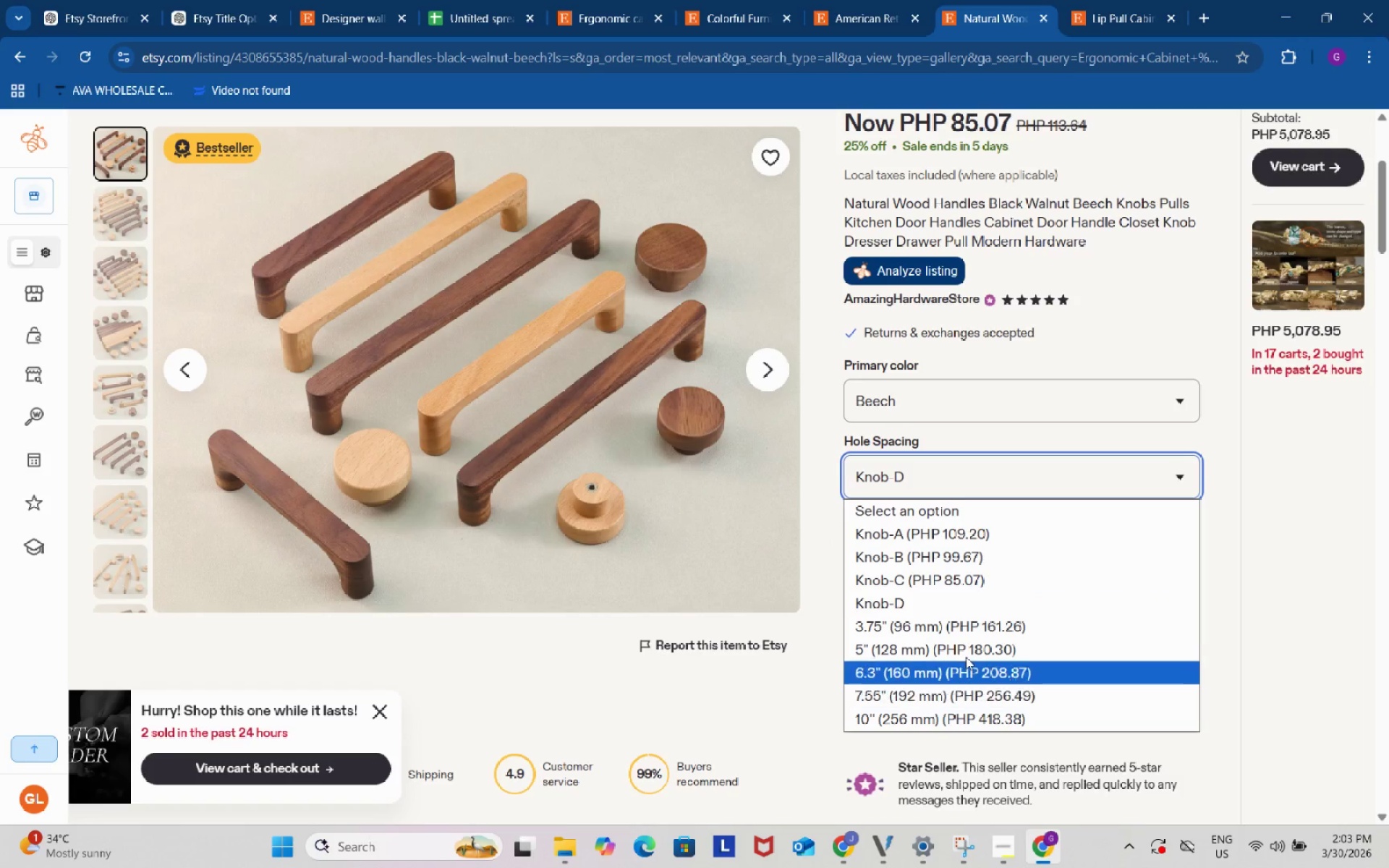 
left_click([956, 612])
 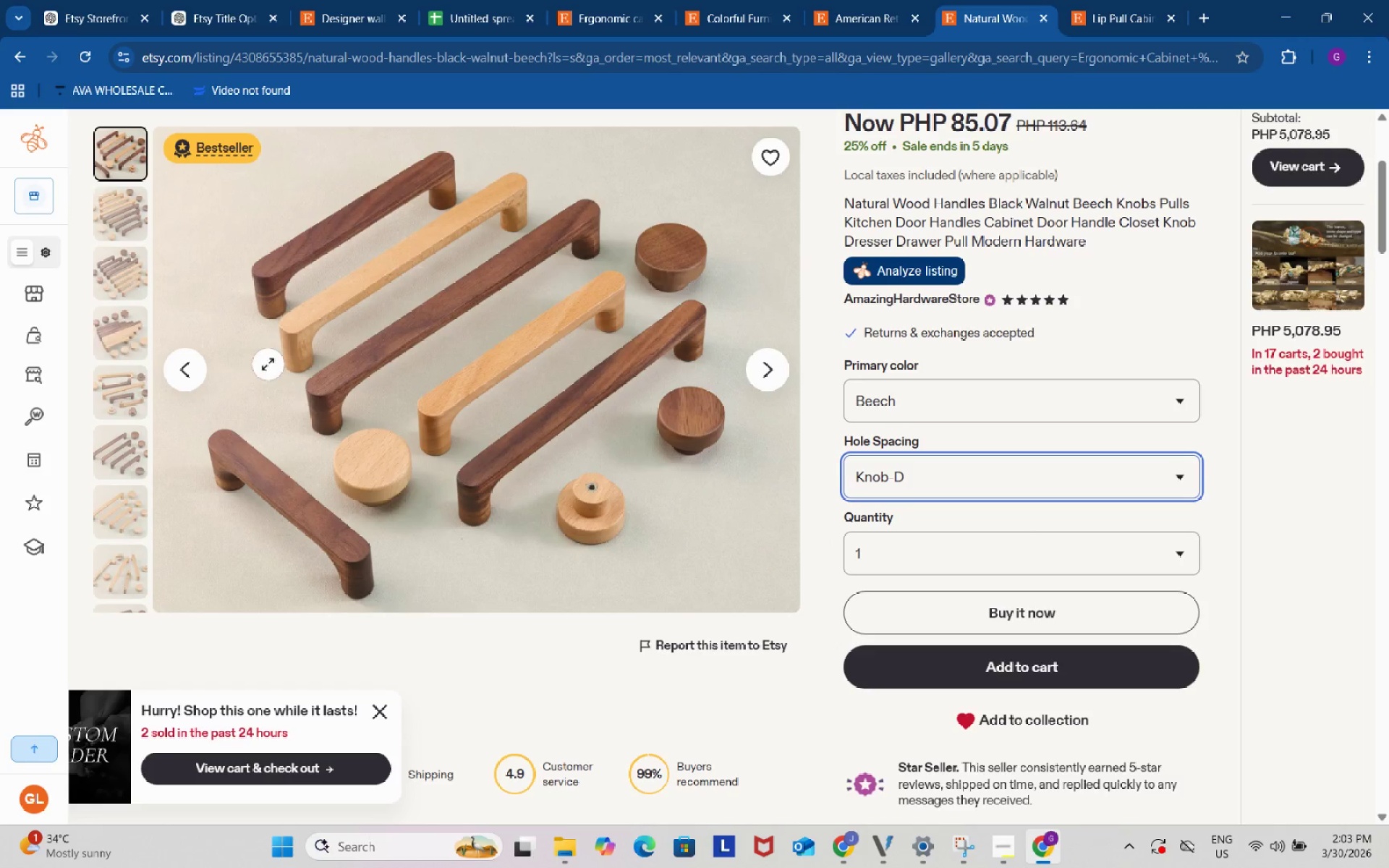 
left_click([116, 219])
 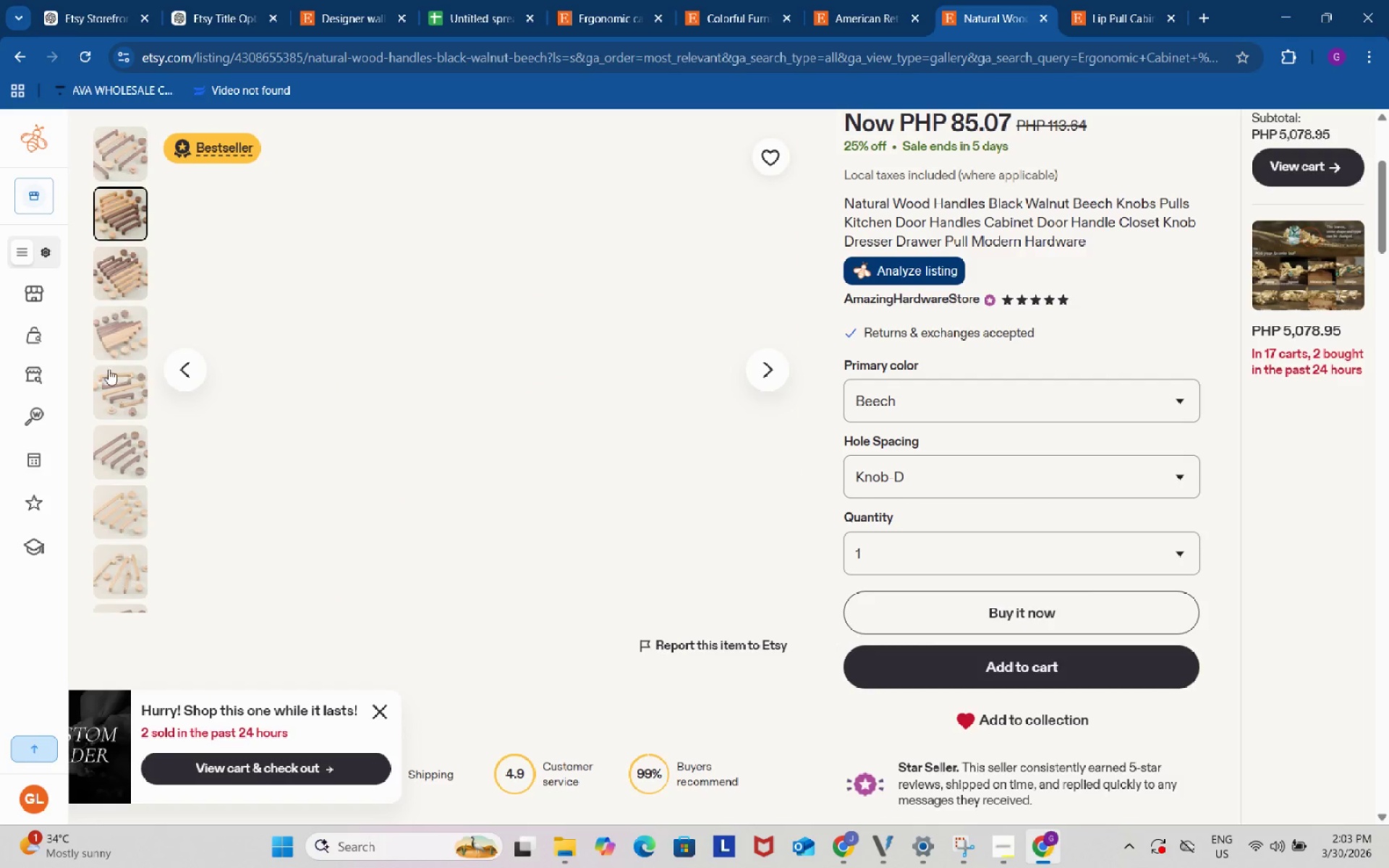 
scroll: coordinate [121, 498], scroll_direction: down, amount: 4.0
 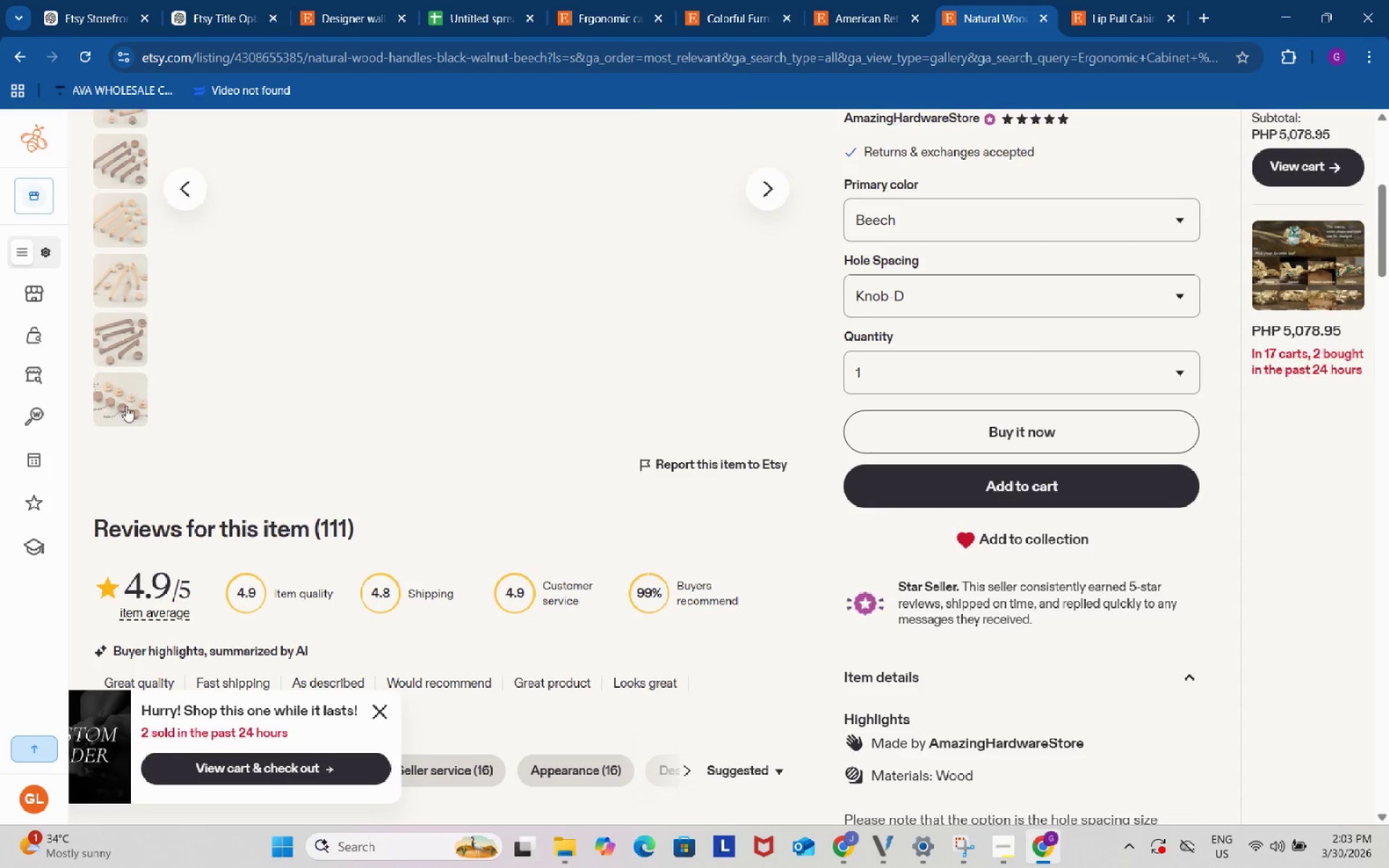 
left_click([120, 388])
 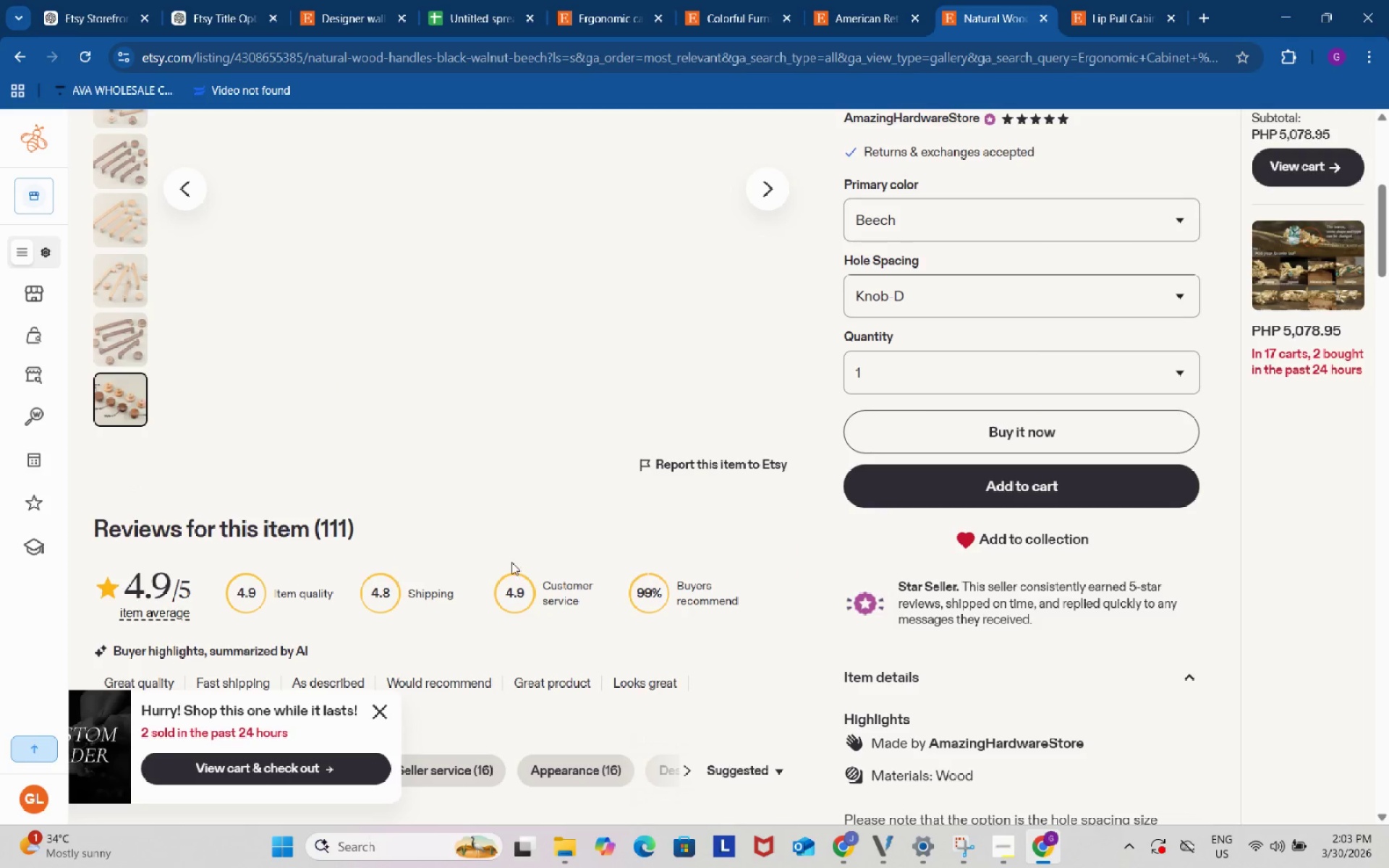 
scroll: coordinate [685, 616], scroll_direction: up, amount: 3.0
 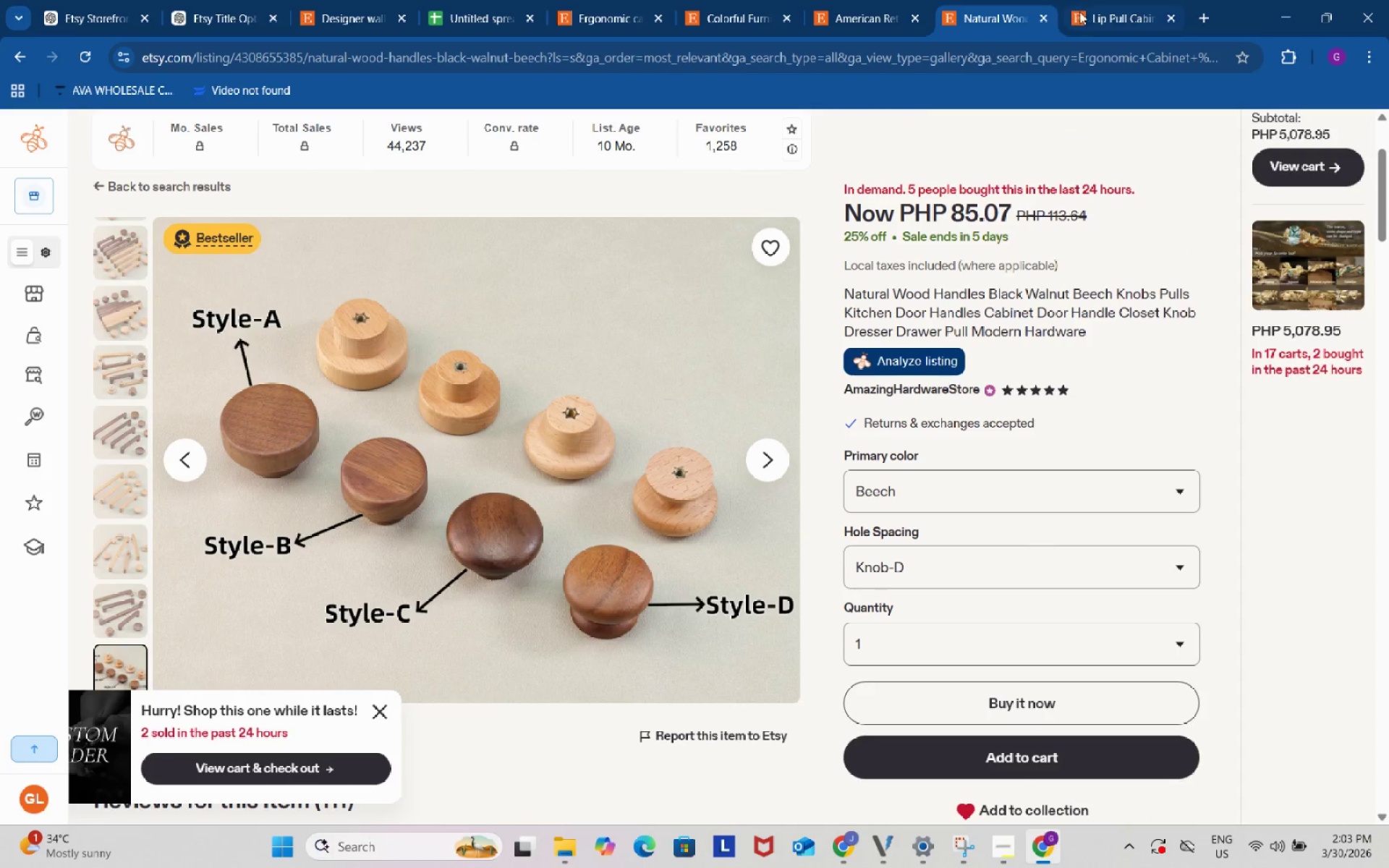 
left_click([1116, 6])
 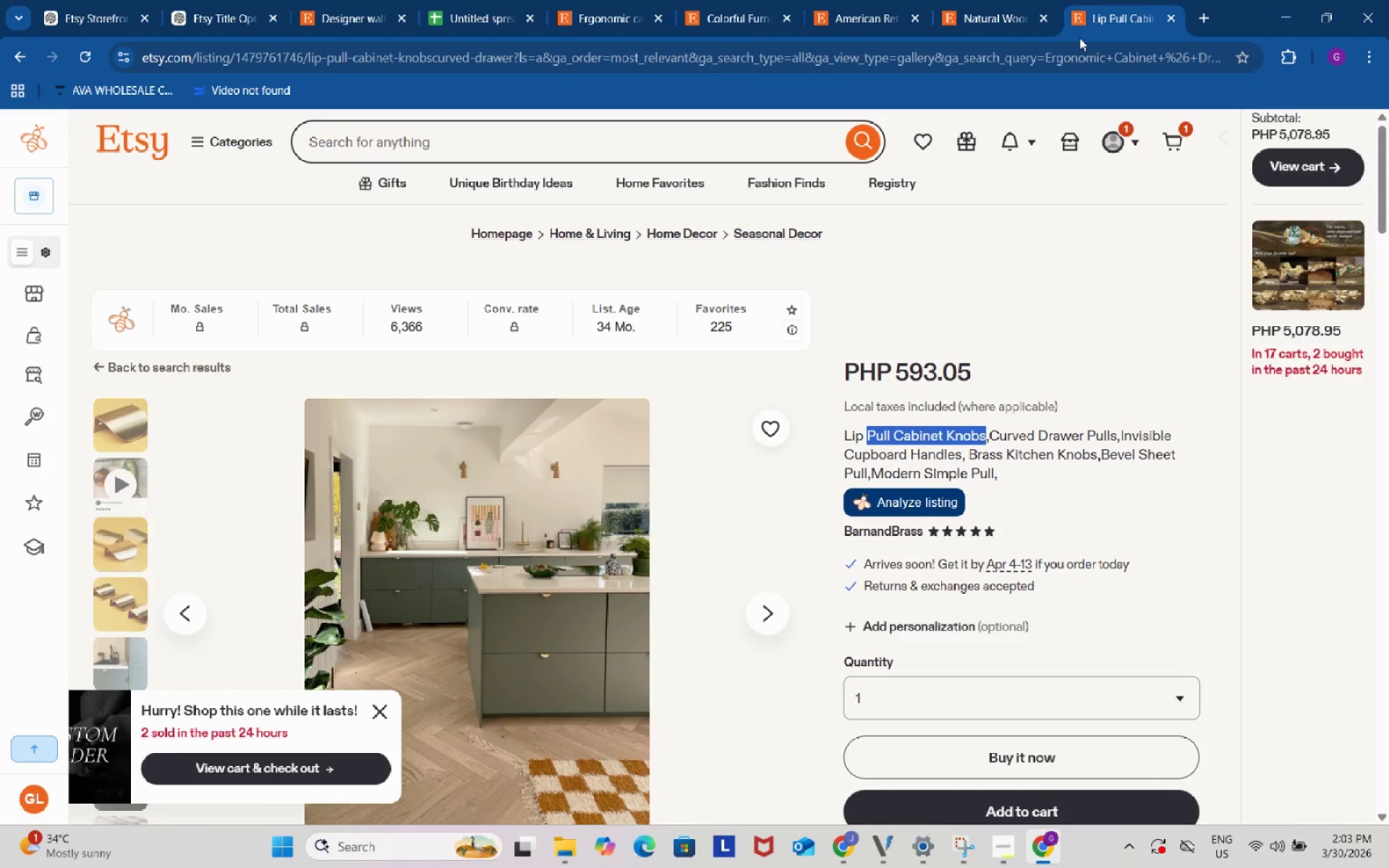 
scroll: coordinate [1048, 310], scroll_direction: down, amount: 3.0
 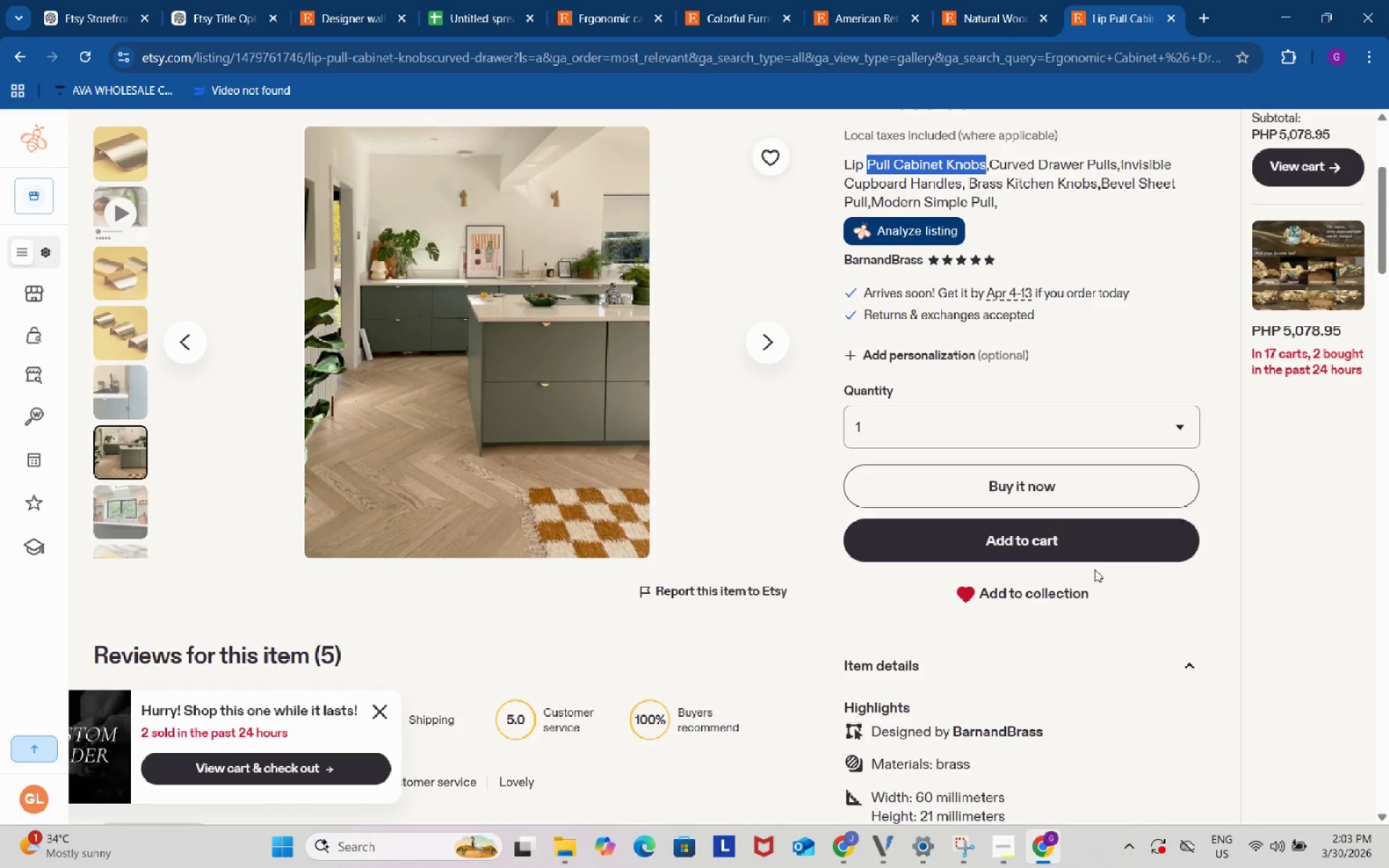 
left_click([926, 423])
 